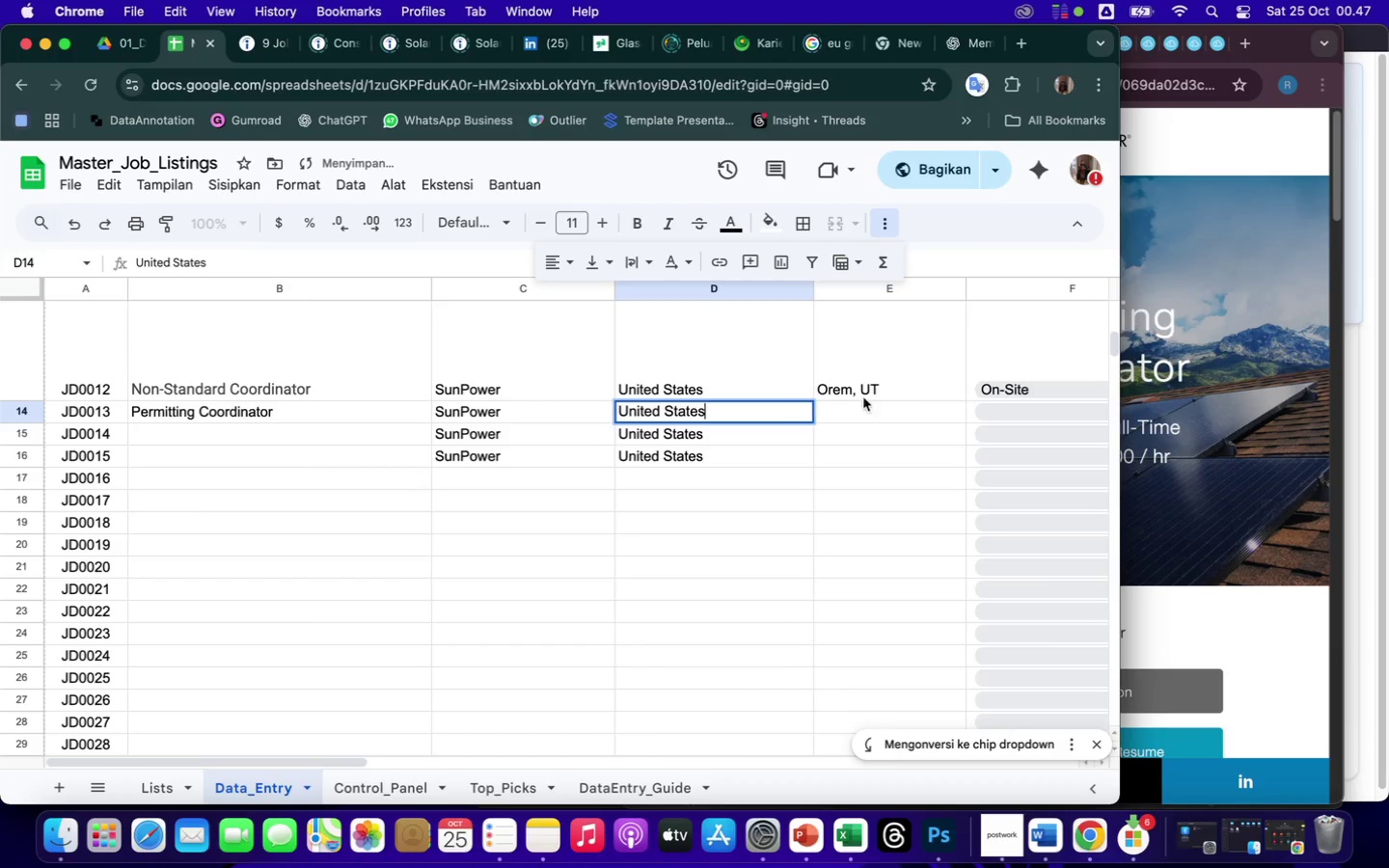 
left_click([897, 392])
 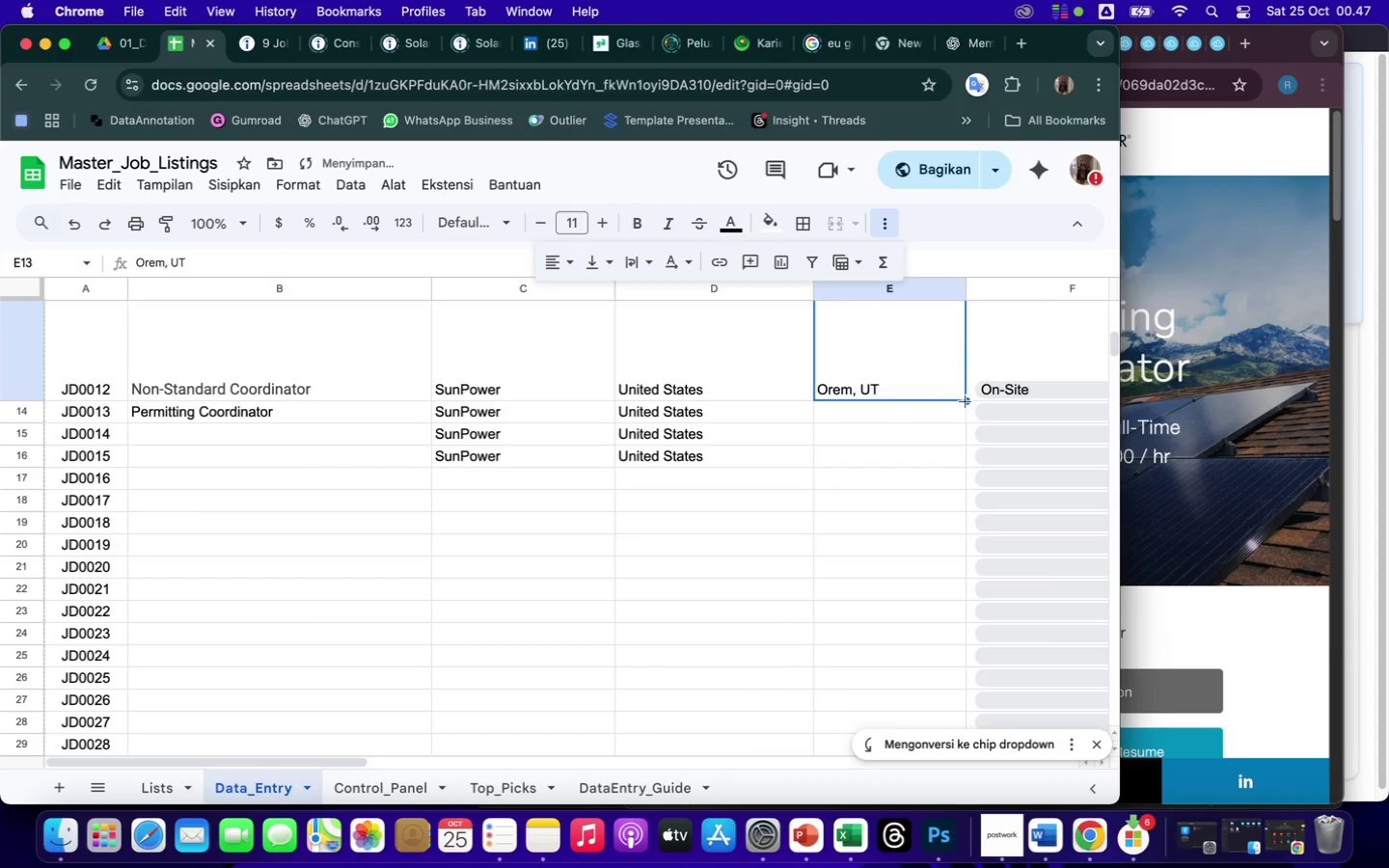 
left_click_drag(start_coordinate=[966, 401], to_coordinate=[966, 412])
 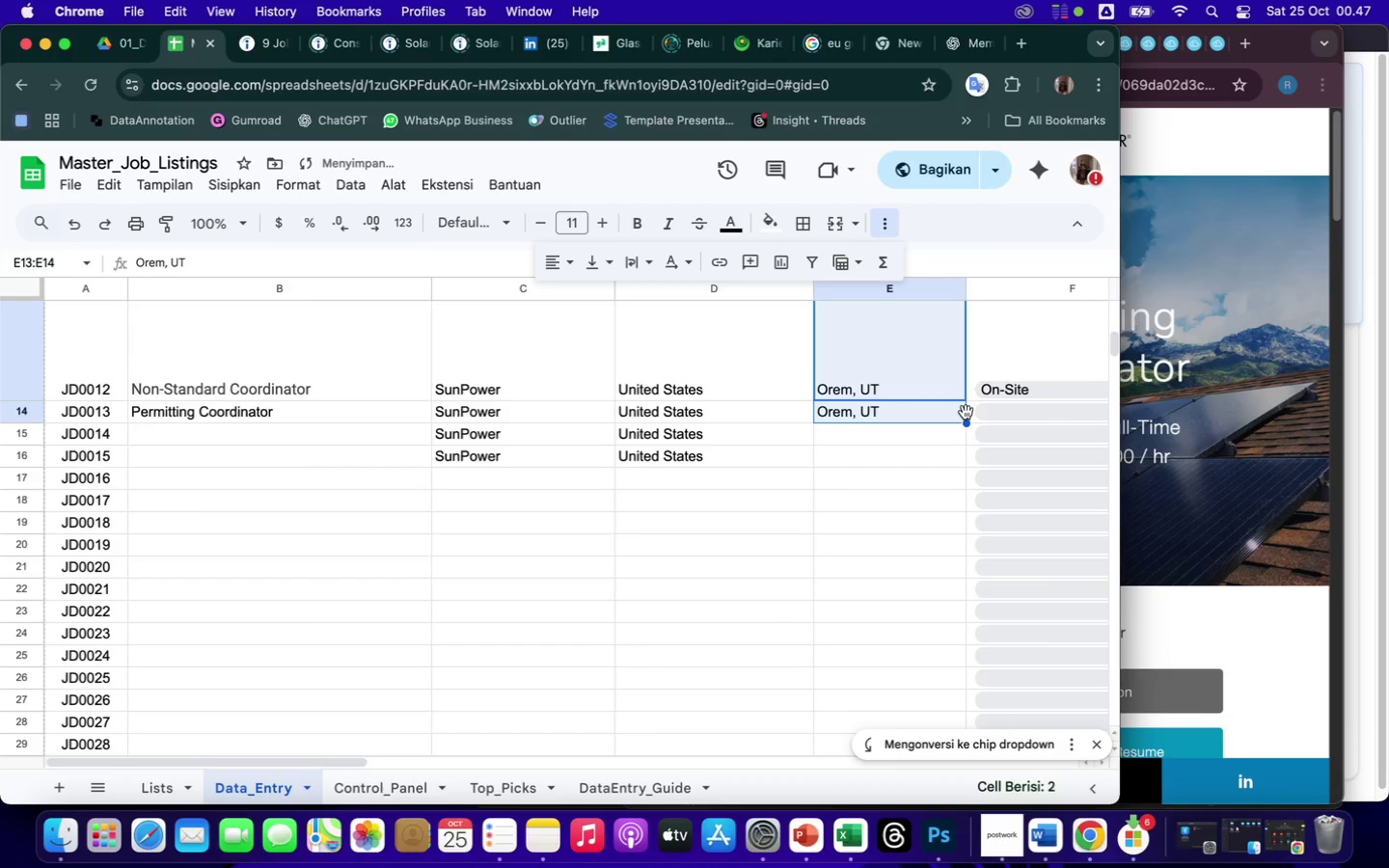 
key(ArrowRight)
 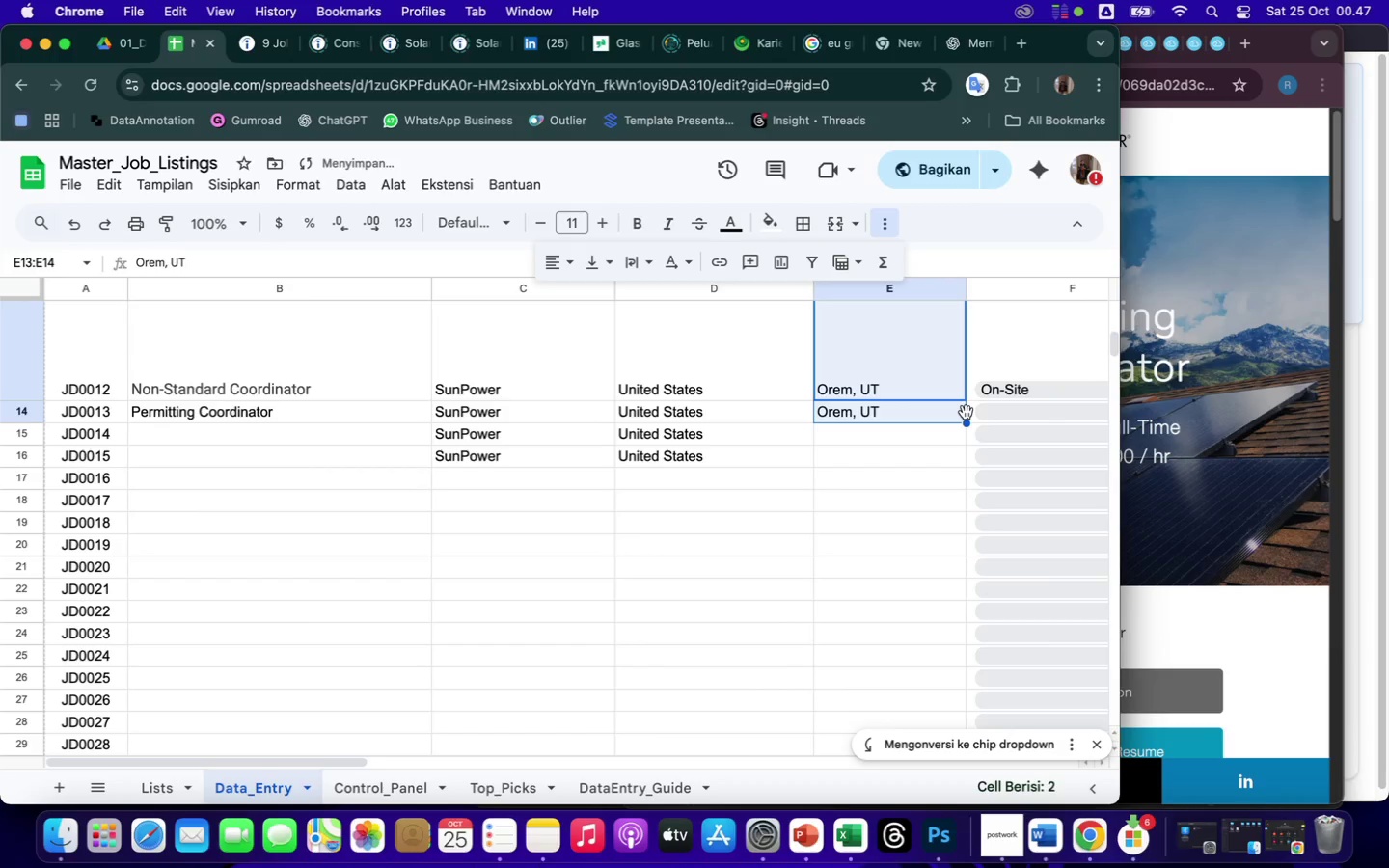 
key(ArrowRight)
 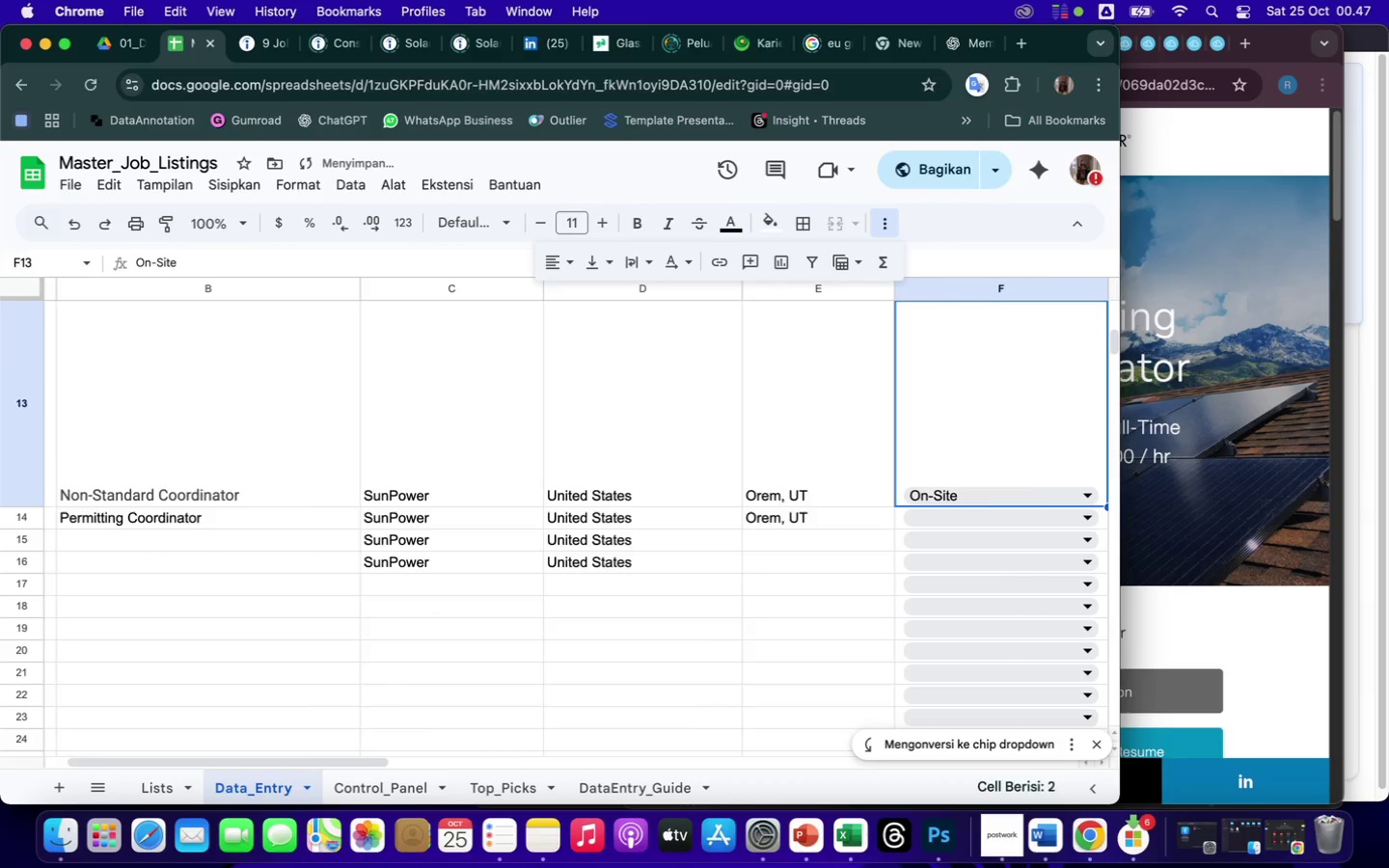 
key(ArrowRight)
 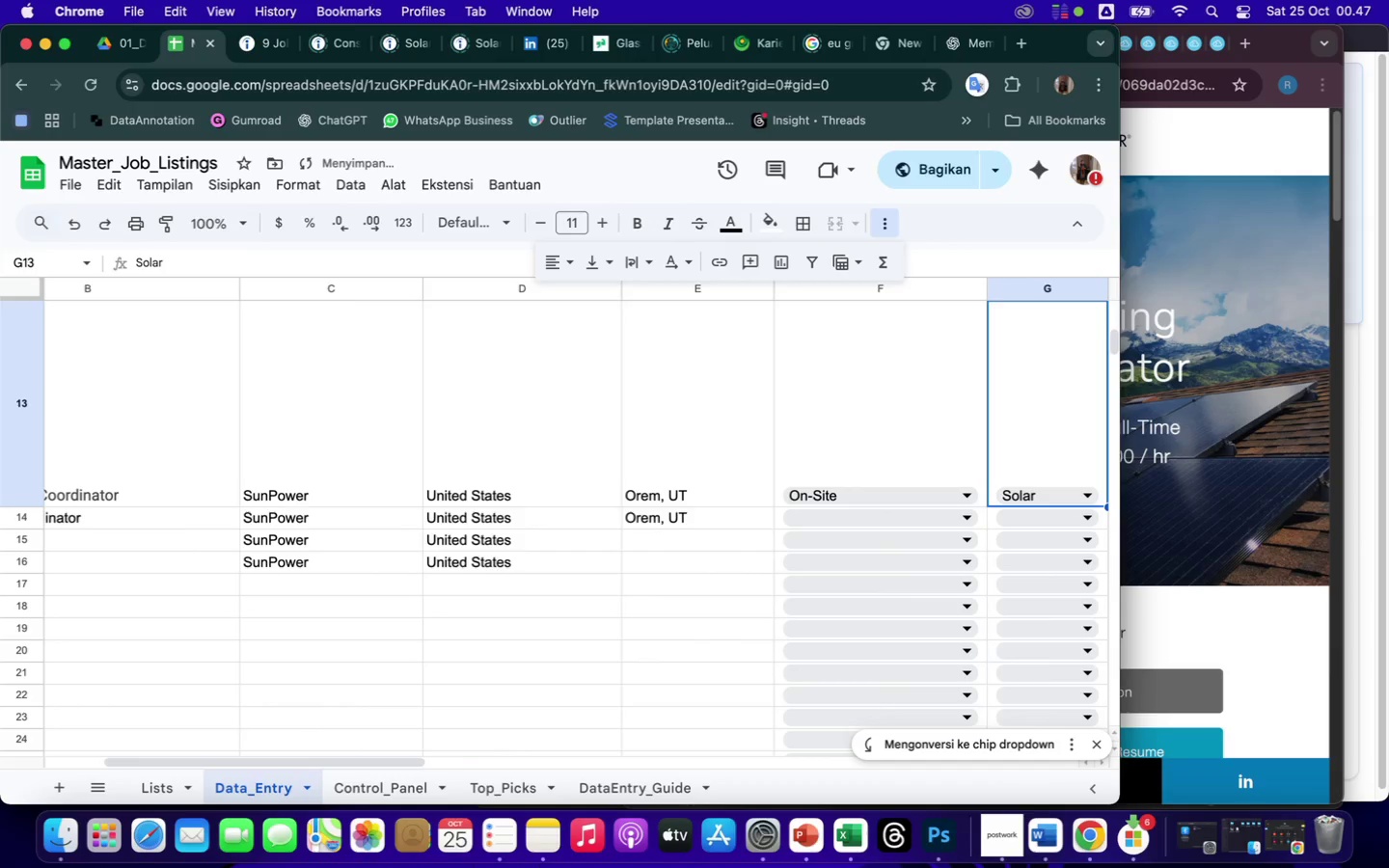 
key(ArrowRight)
 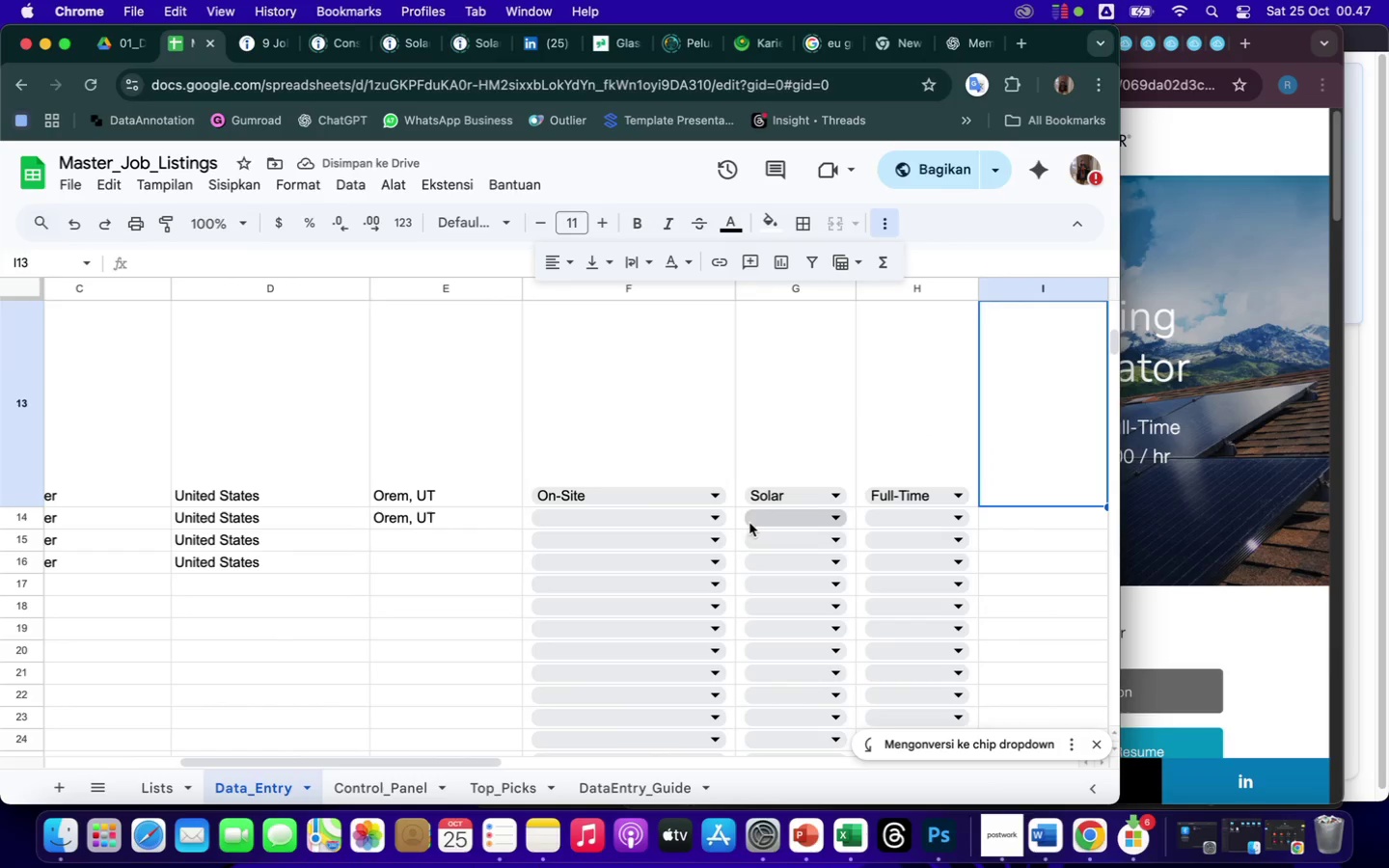 
left_click([720, 517])
 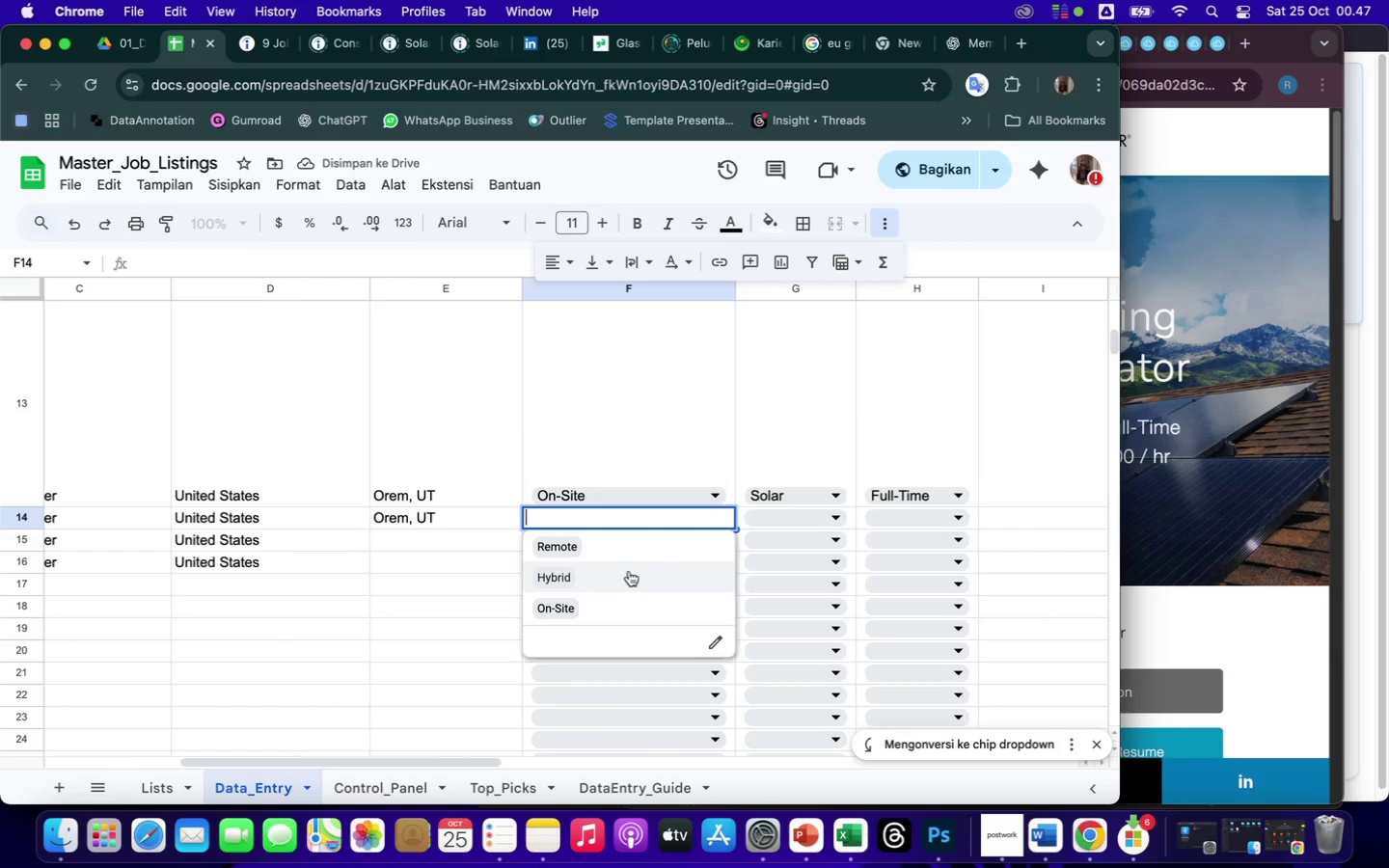 
left_click([633, 600])
 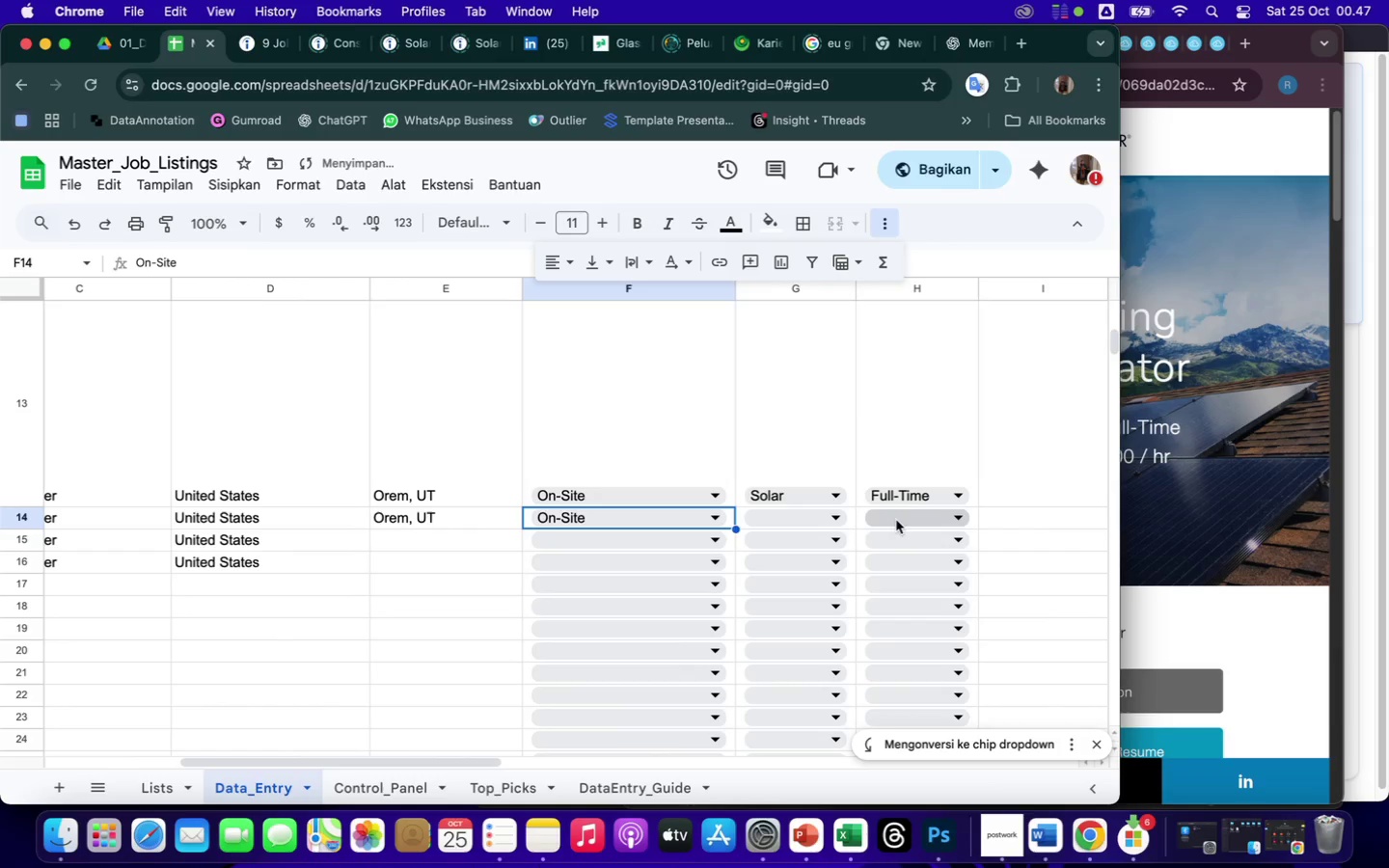 
left_click([831, 519])
 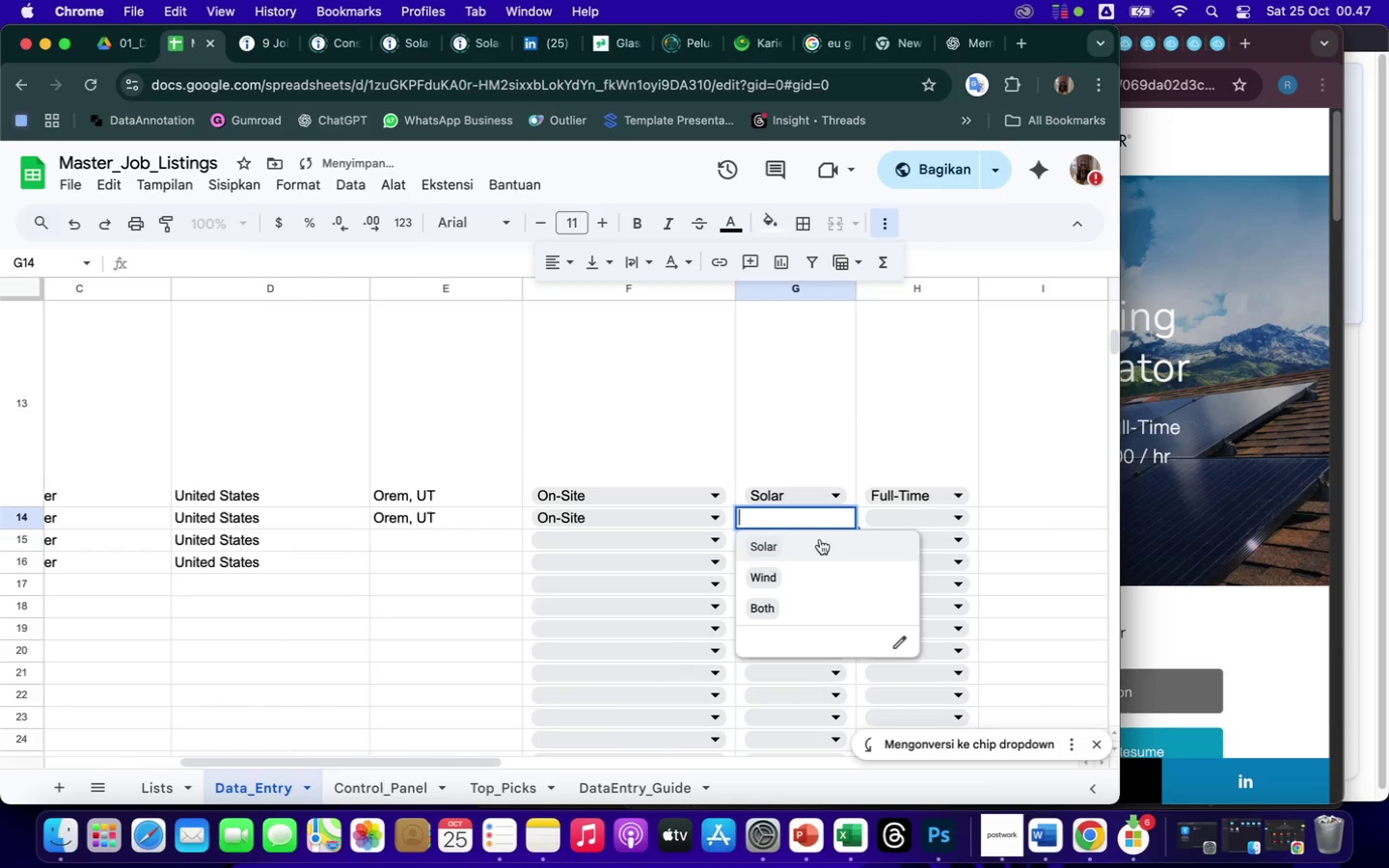 
left_click([810, 552])
 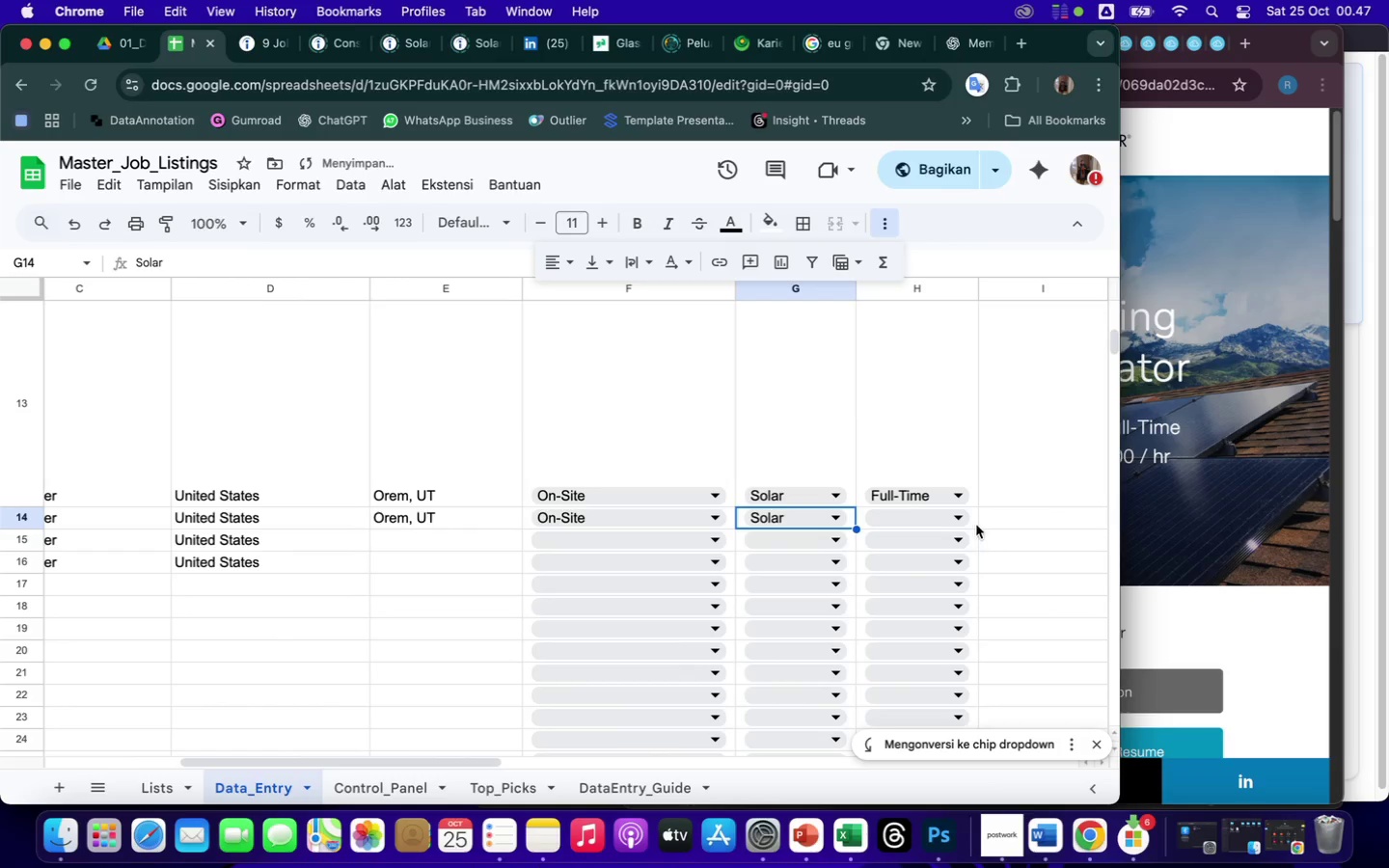 
left_click([963, 519])
 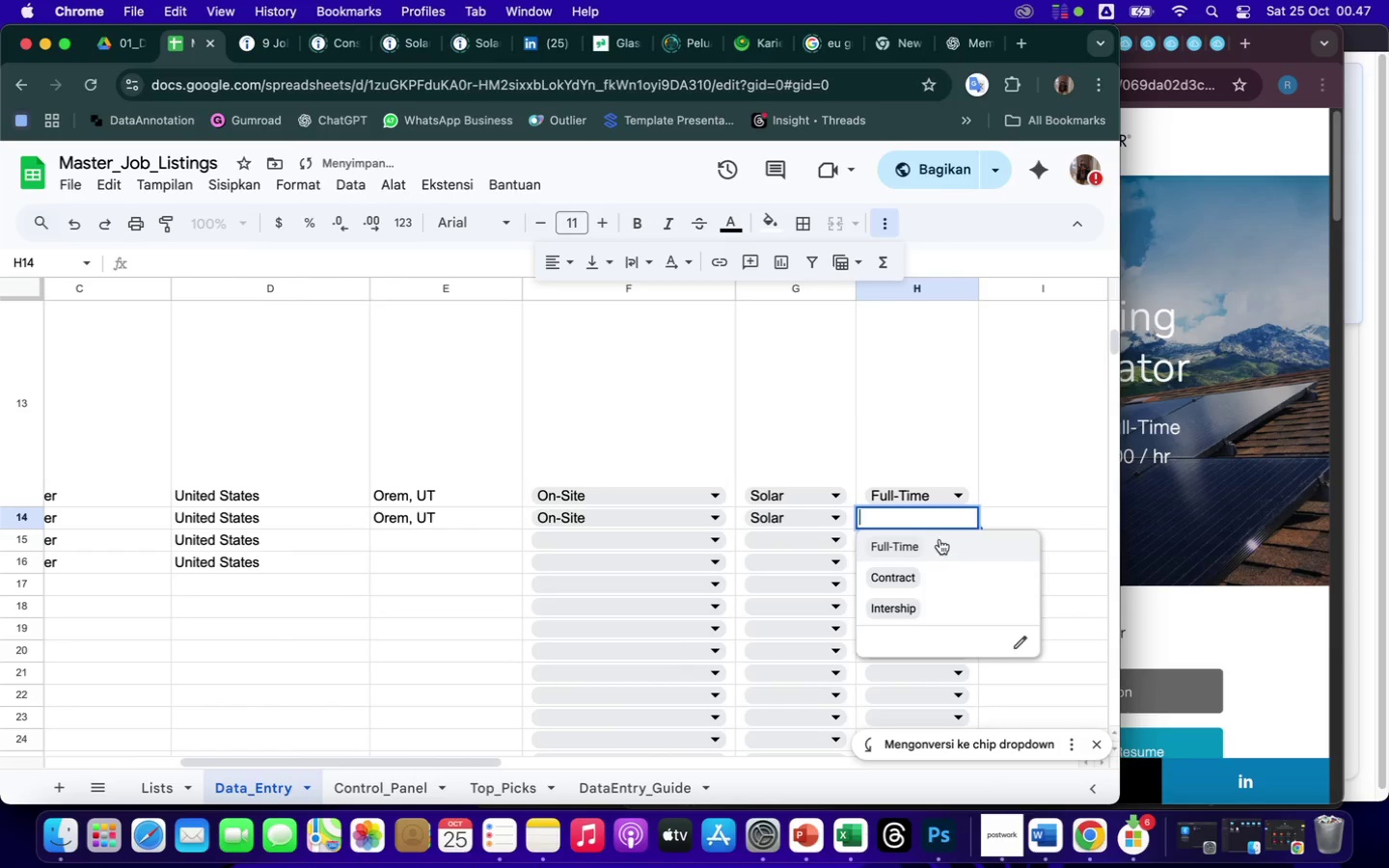 
left_click([938, 545])
 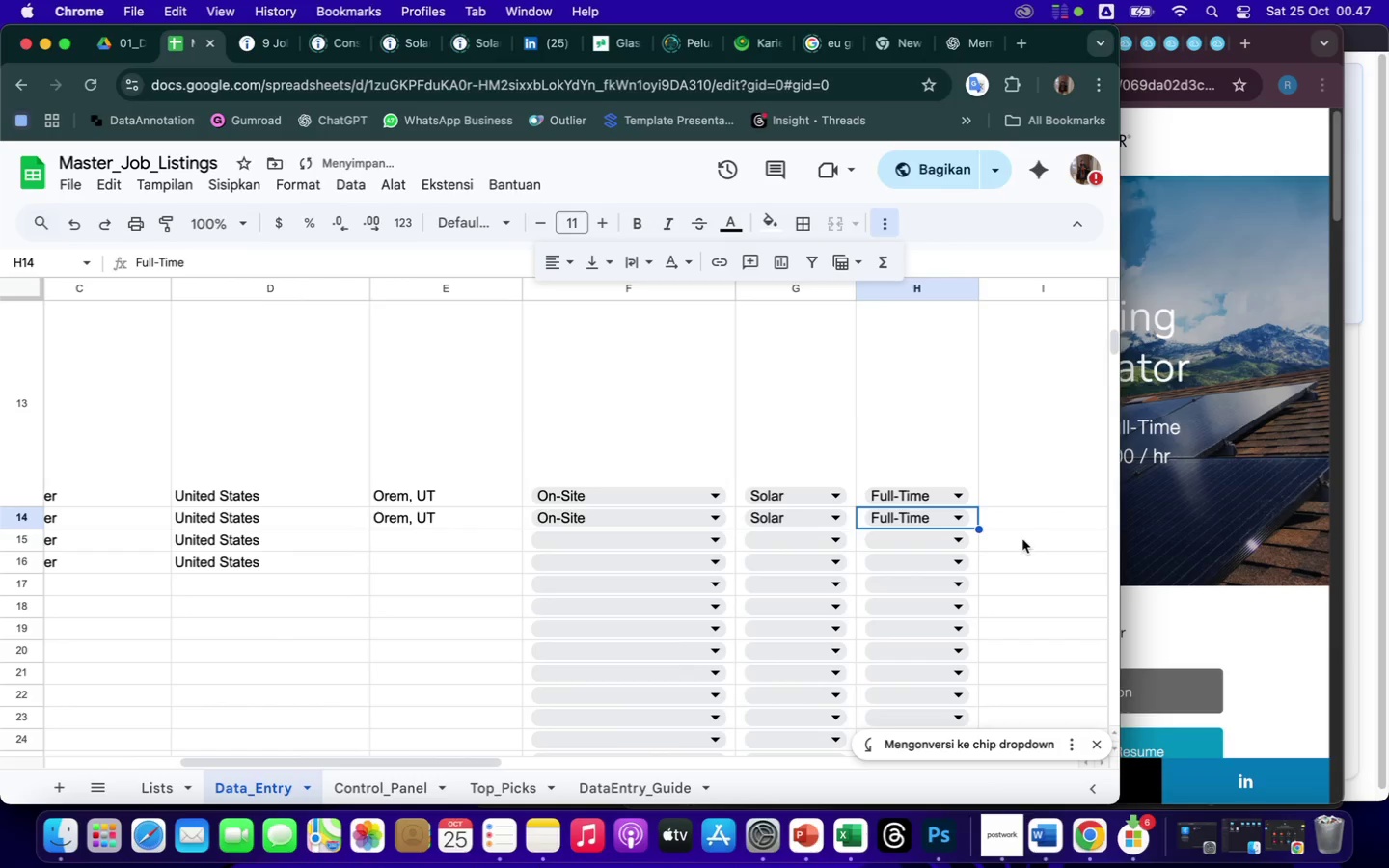 
left_click([1037, 509])
 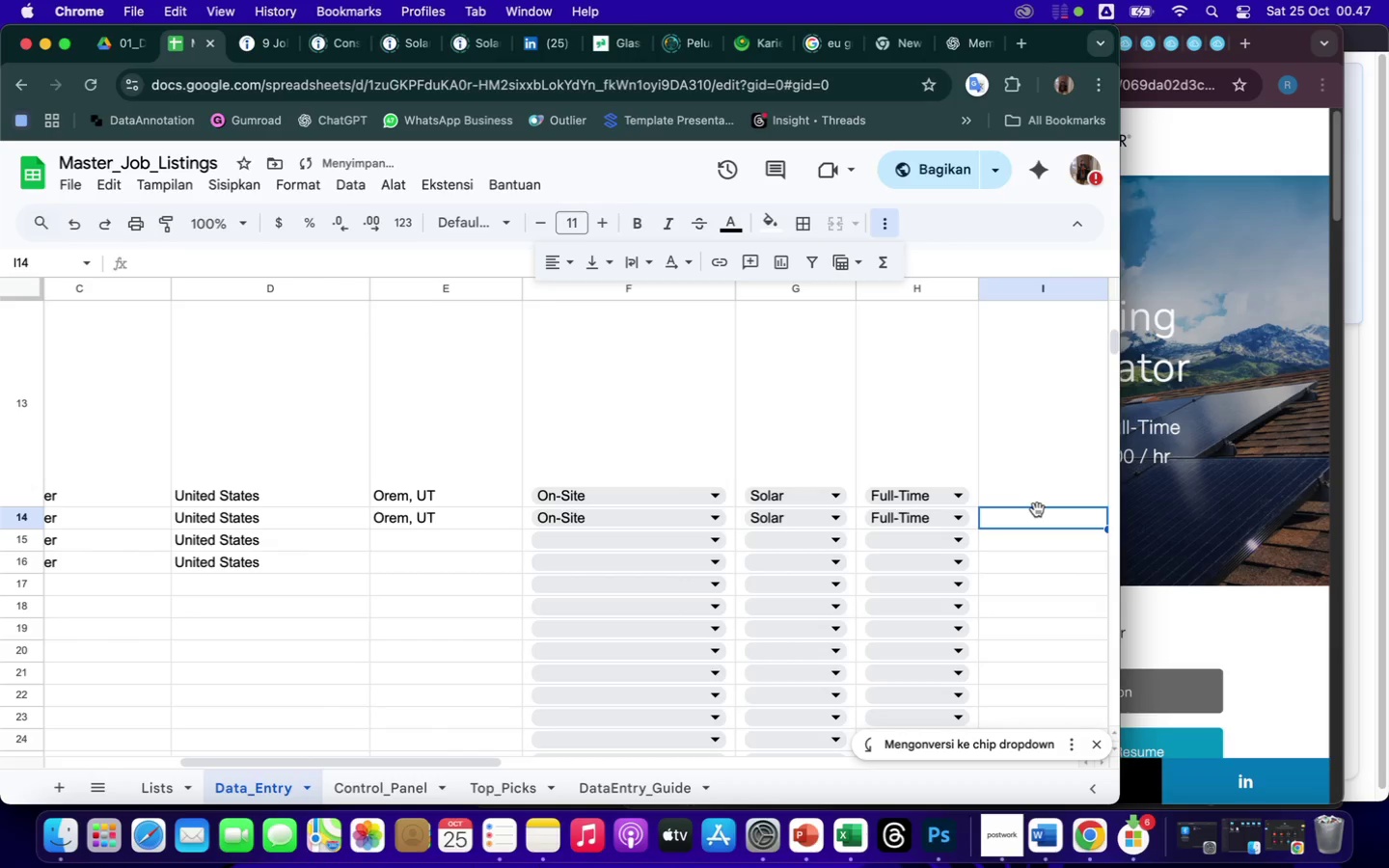 
key(ArrowRight)
 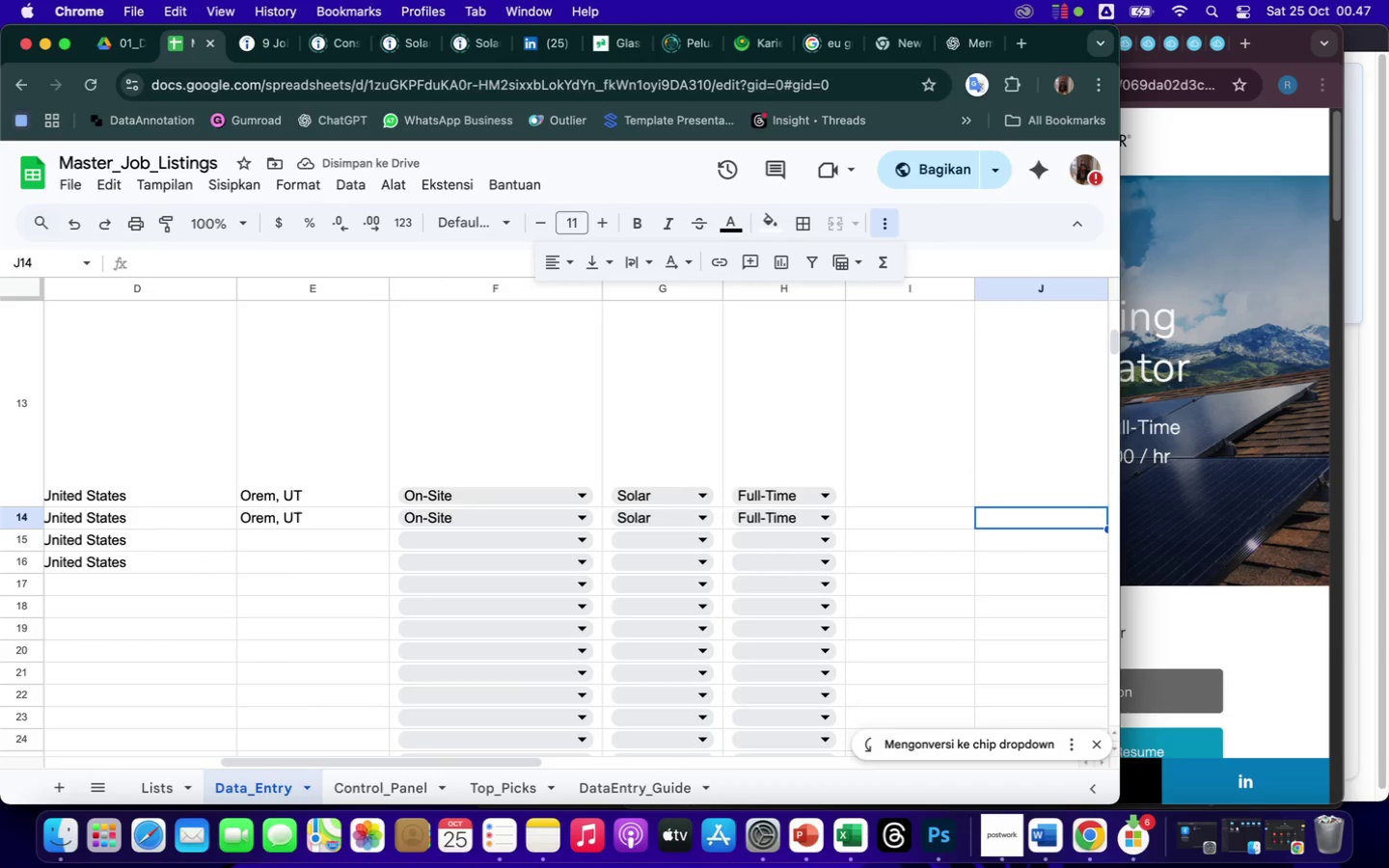 
key(ArrowRight)
 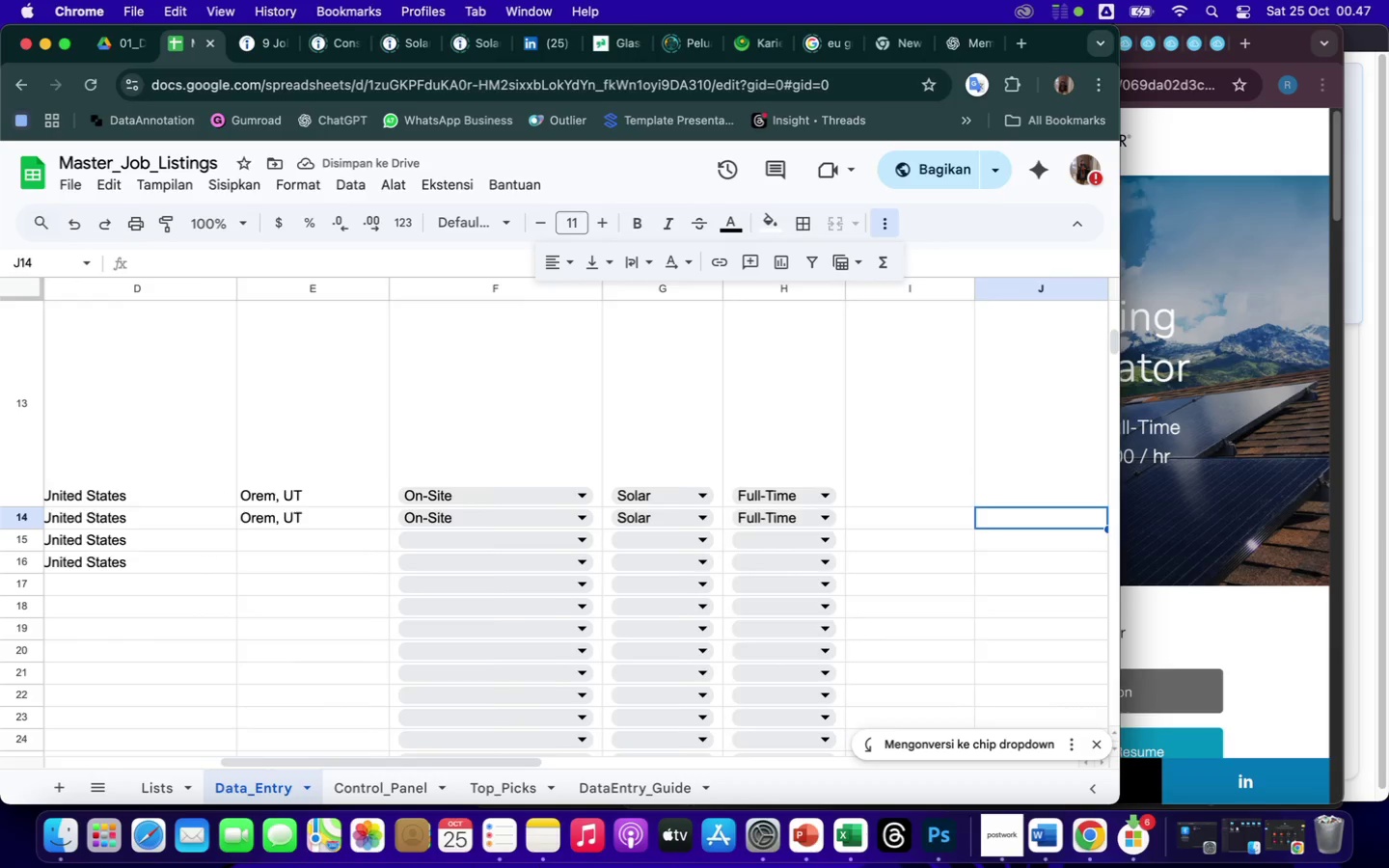 
key(ArrowRight)
 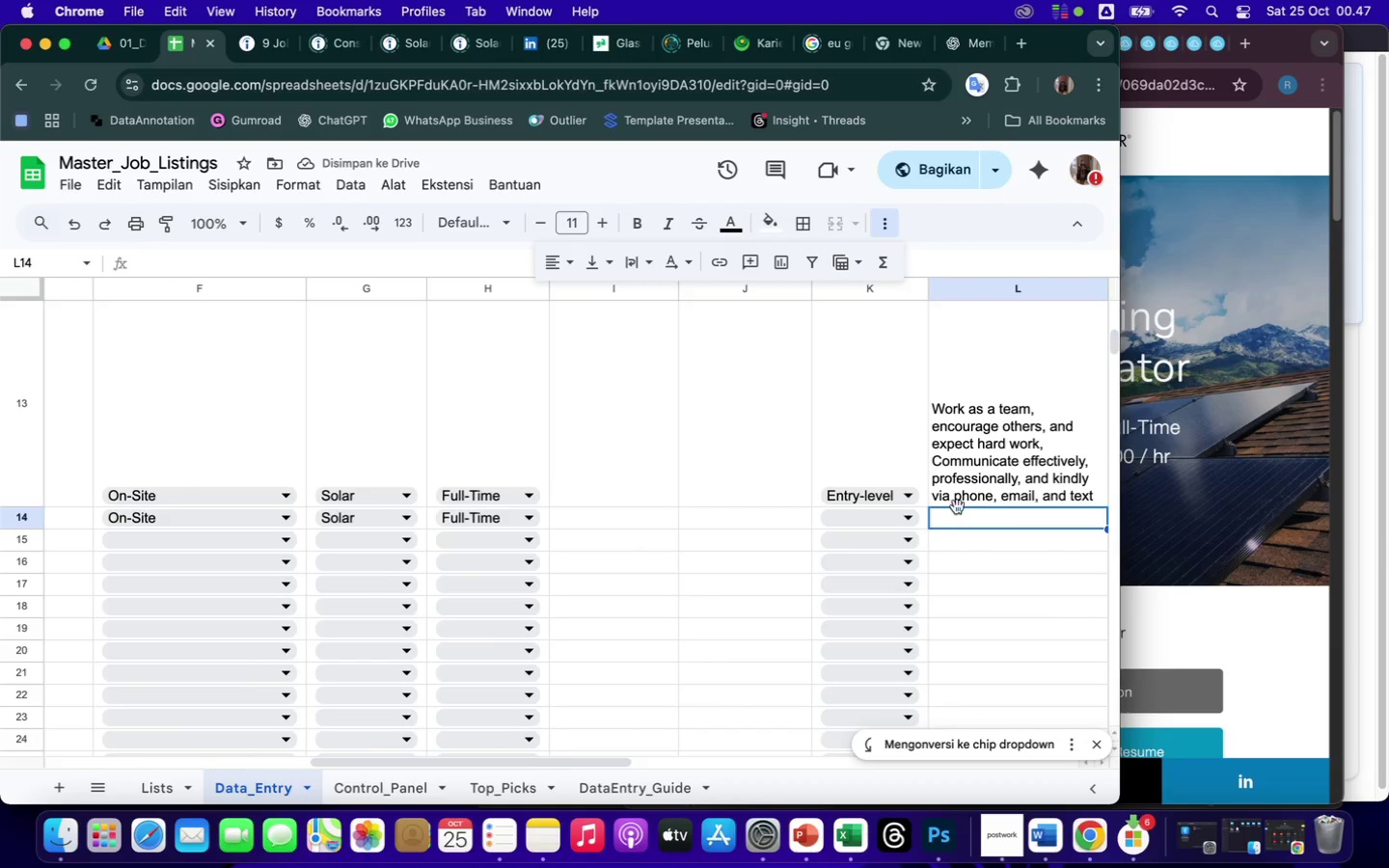 
left_click([910, 518])
 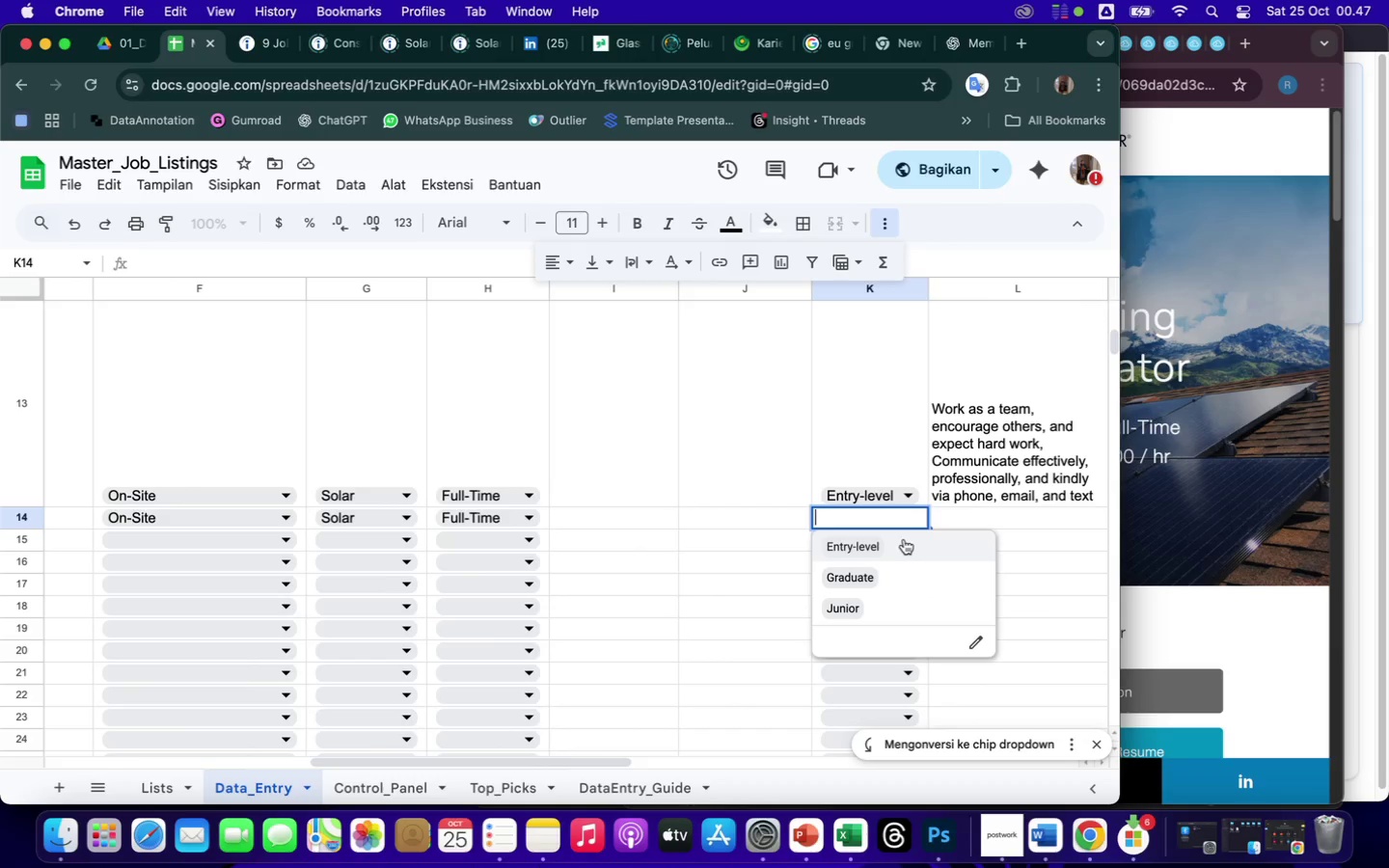 
left_click([902, 546])
 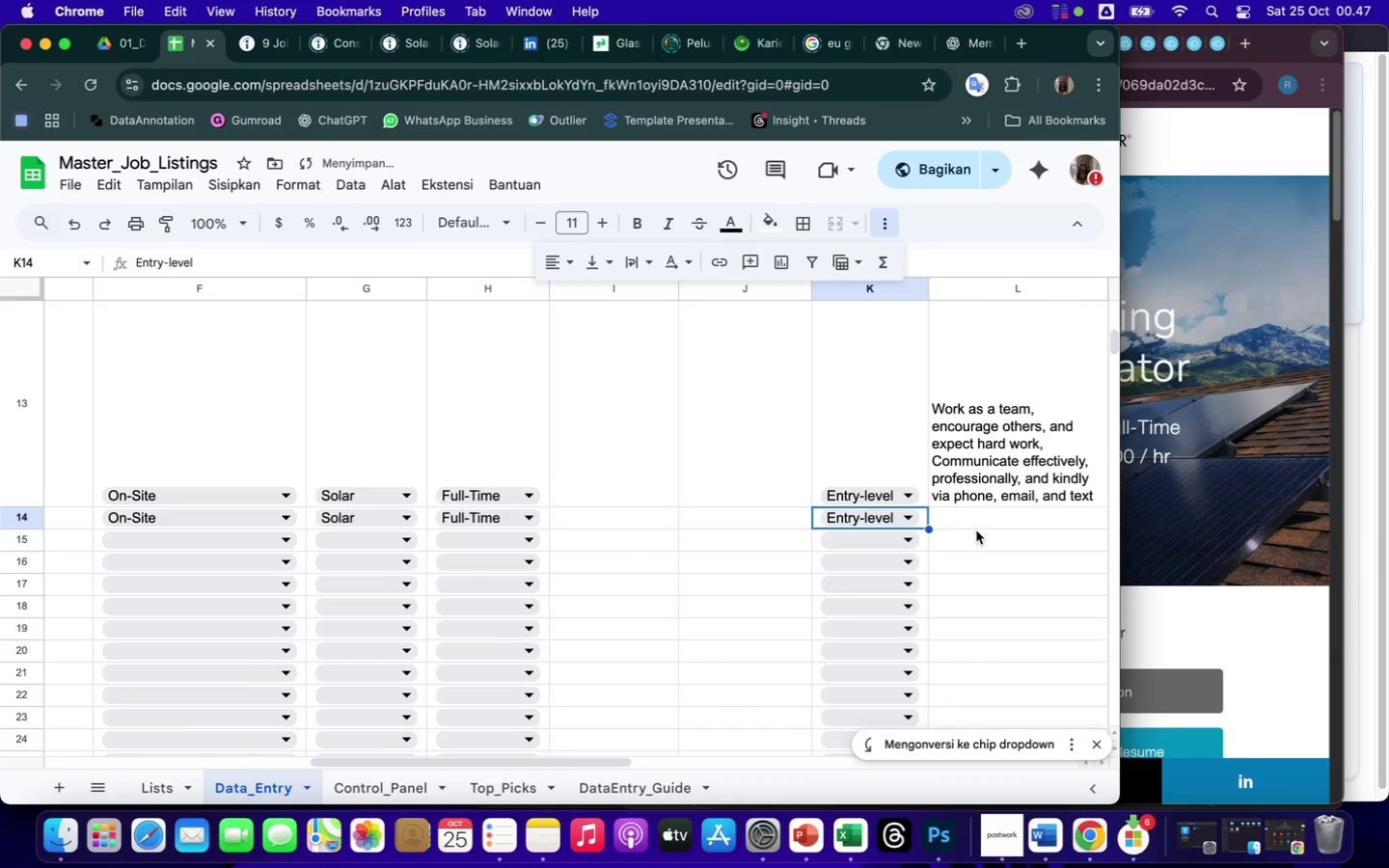 
left_click([982, 525])
 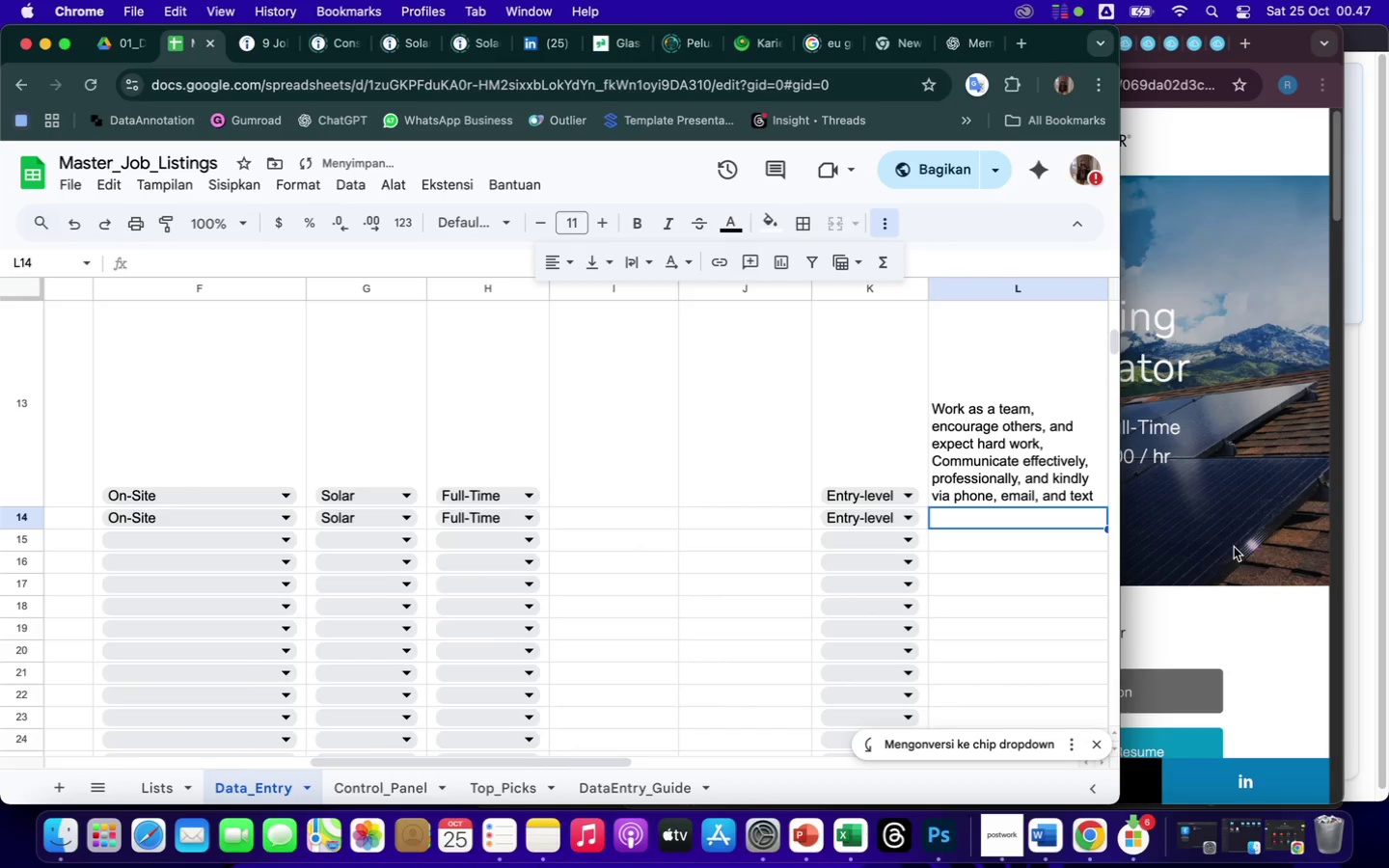 
left_click([1253, 588])
 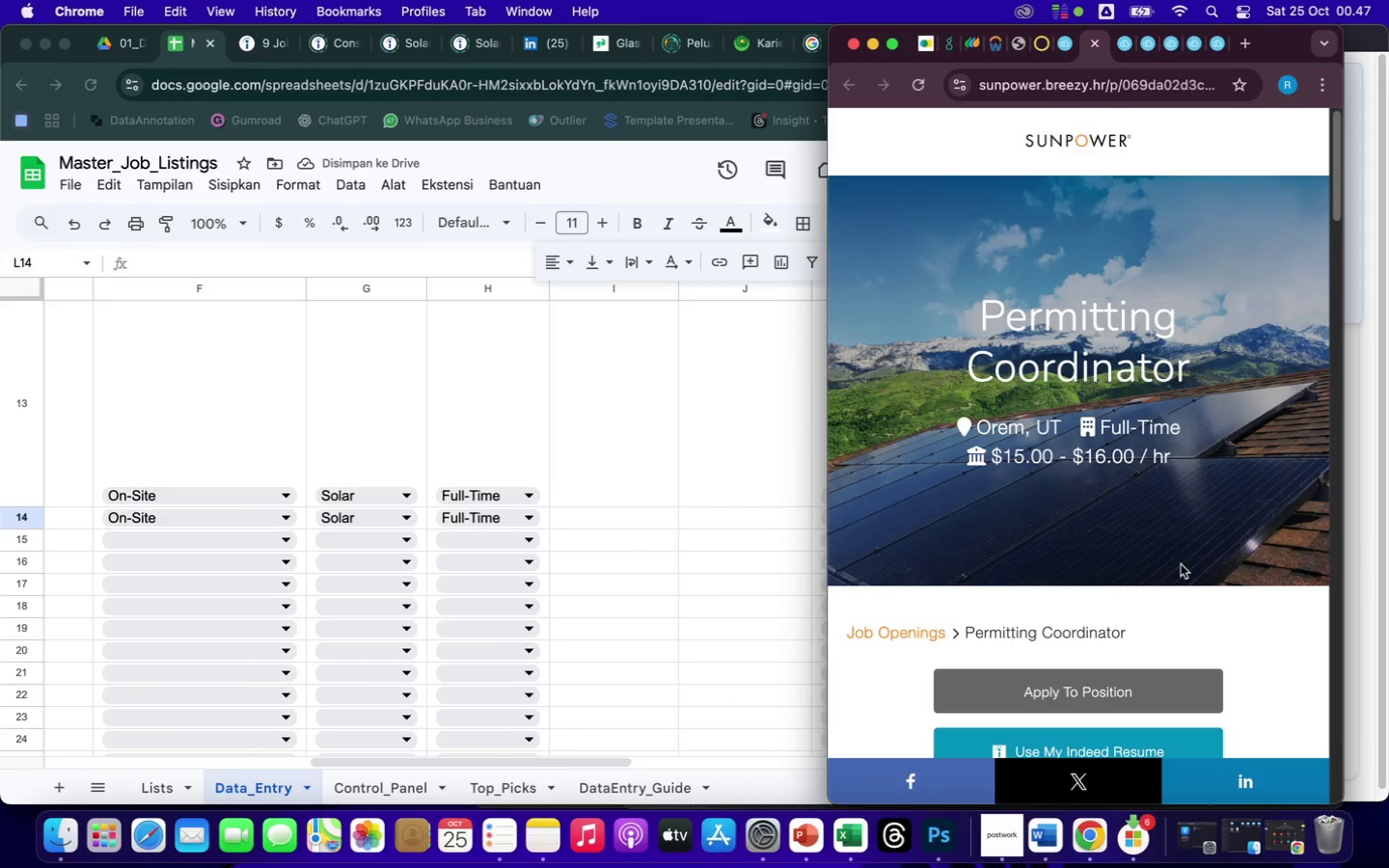 
scroll: coordinate [1181, 564], scroll_direction: down, amount: 207.0
 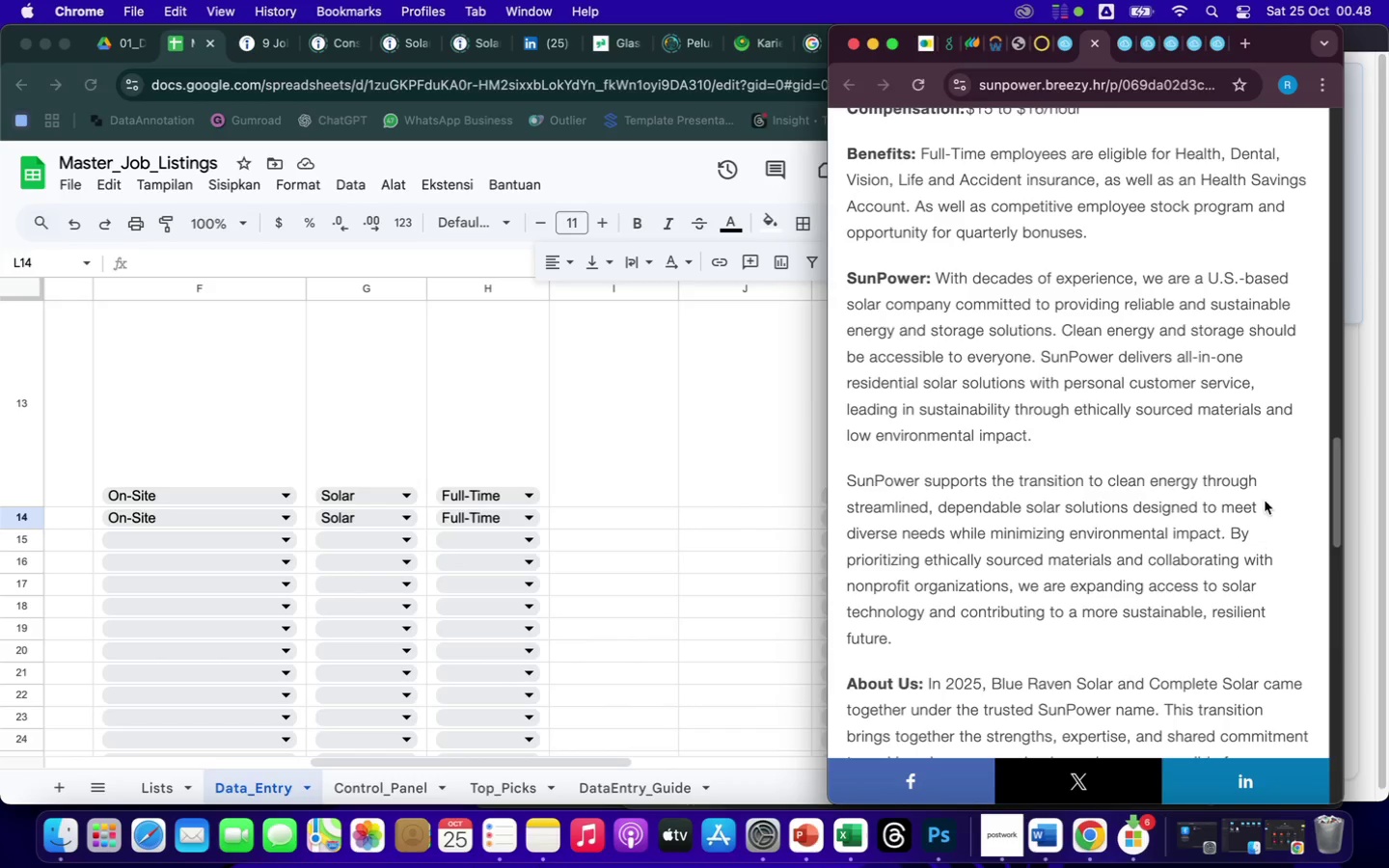 
wait(5.63)
 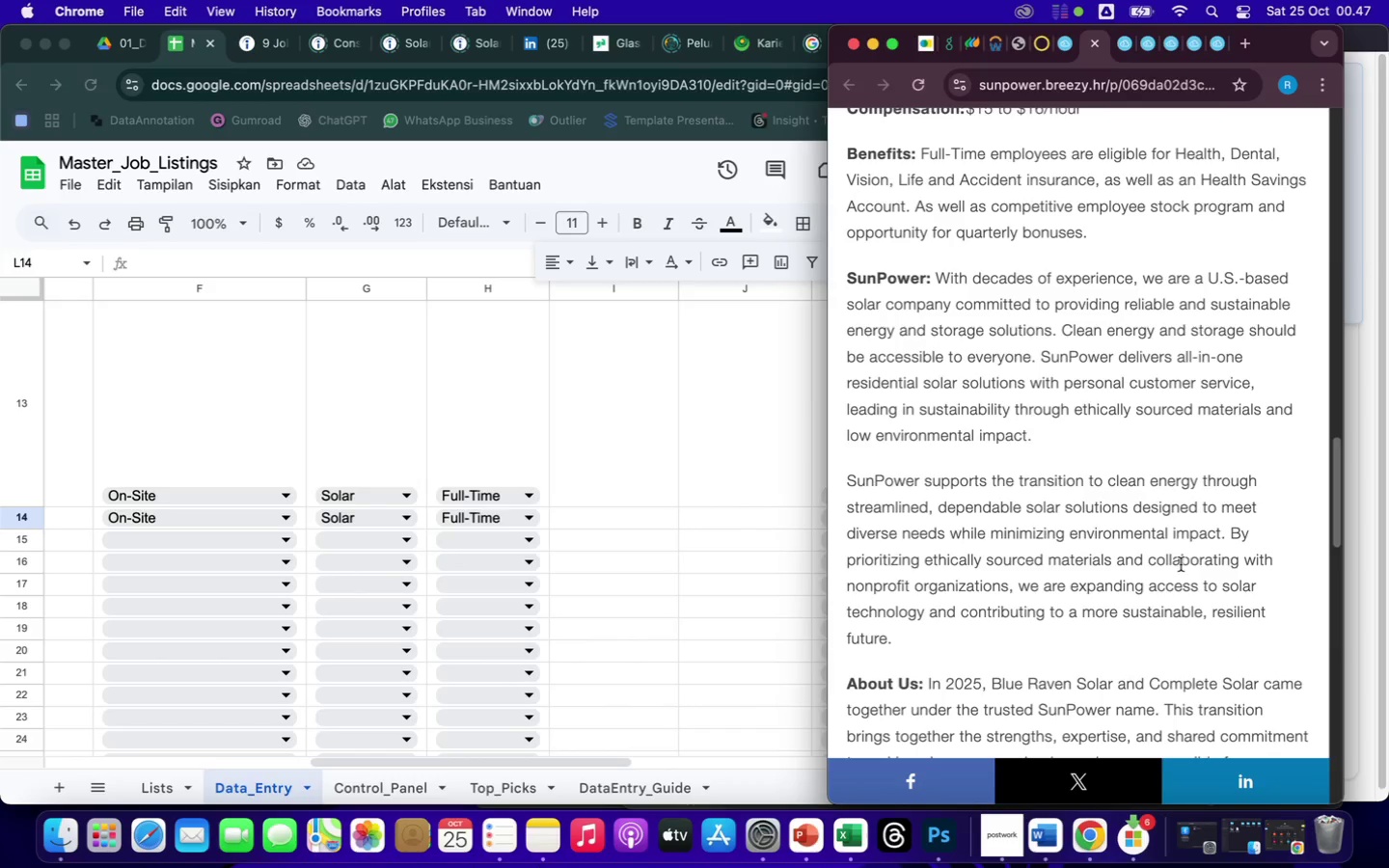 
scroll: coordinate [1152, 592], scroll_direction: down, amount: 117.0
 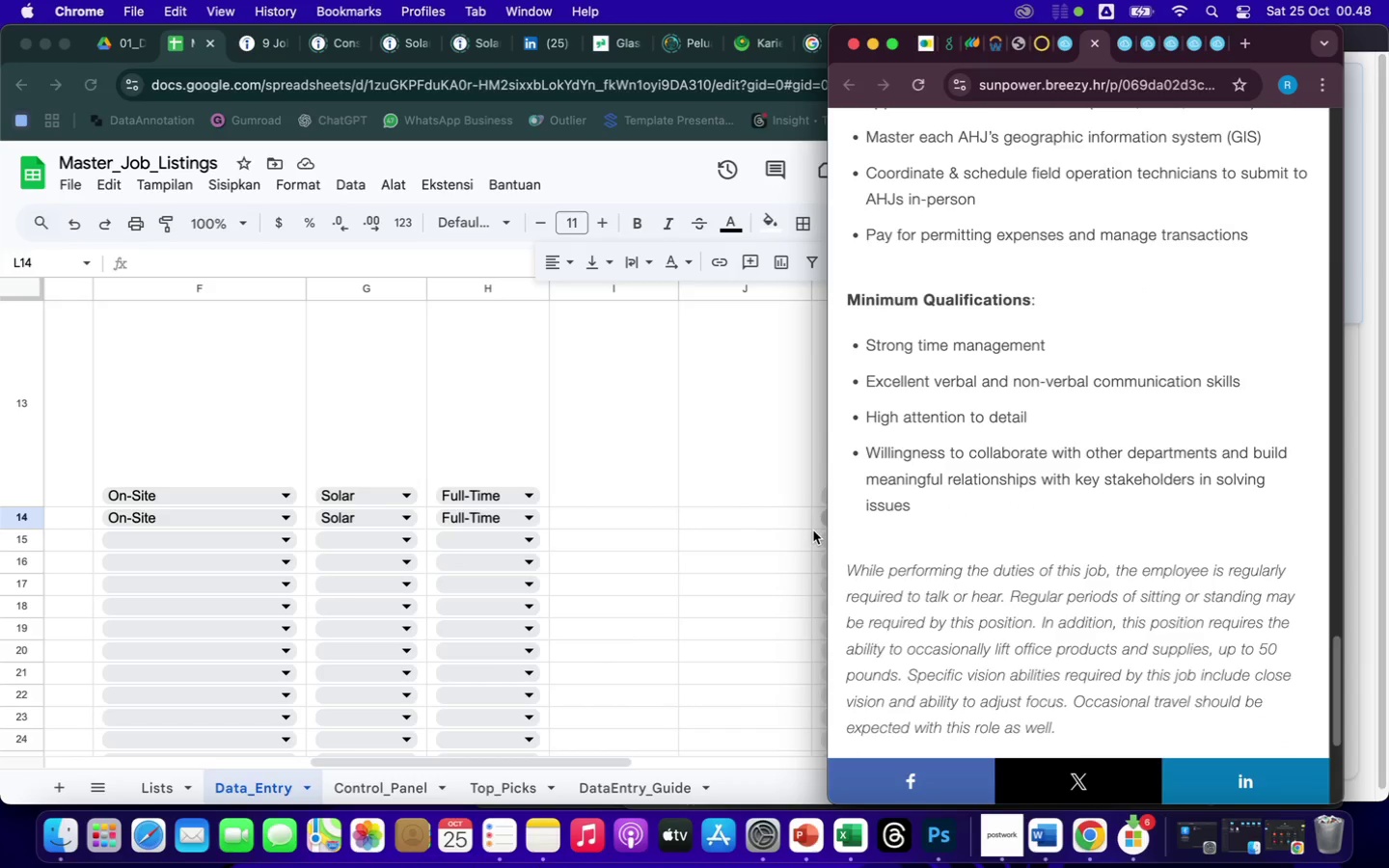 
wait(5.31)
 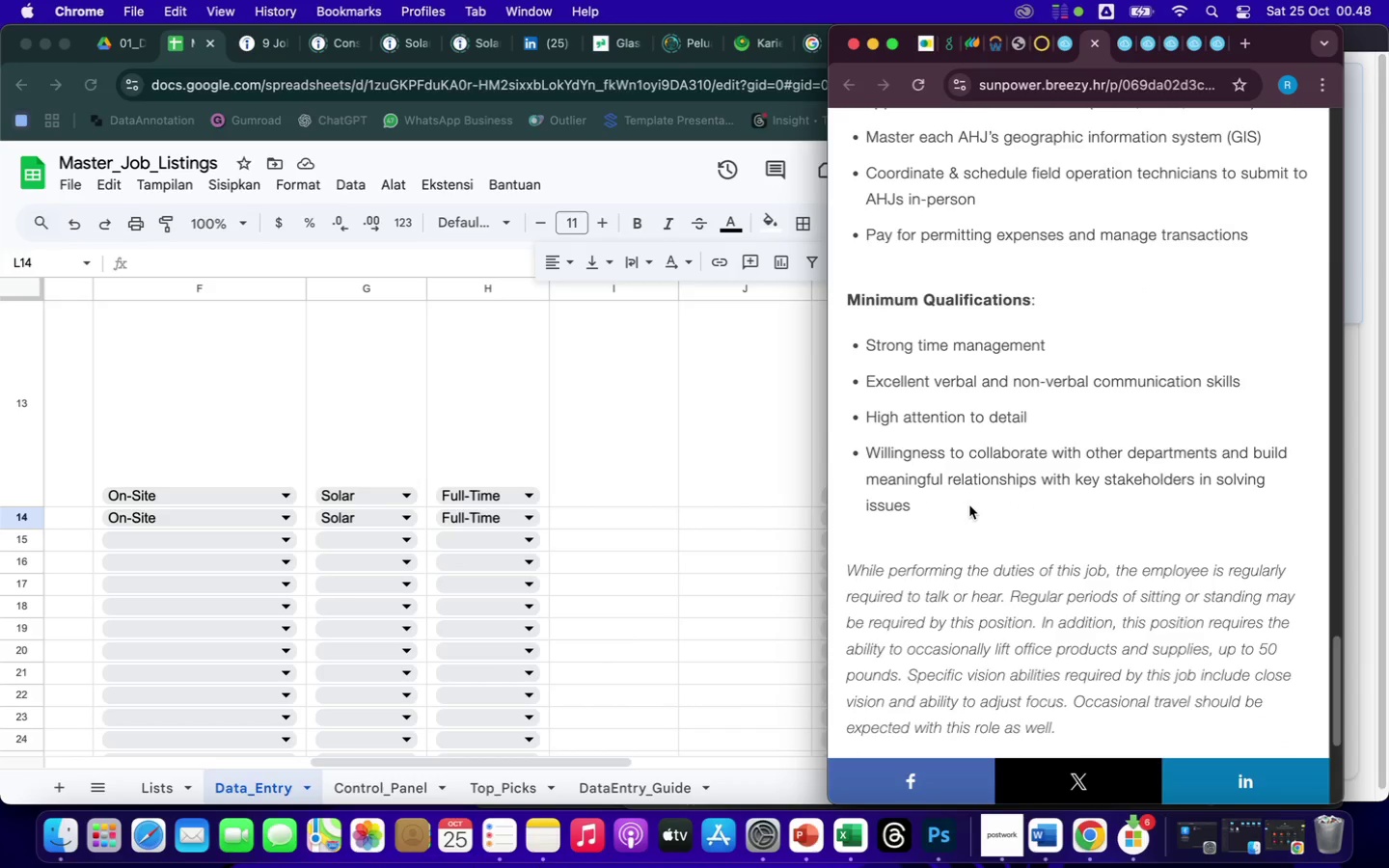 
left_click([594, 526])
 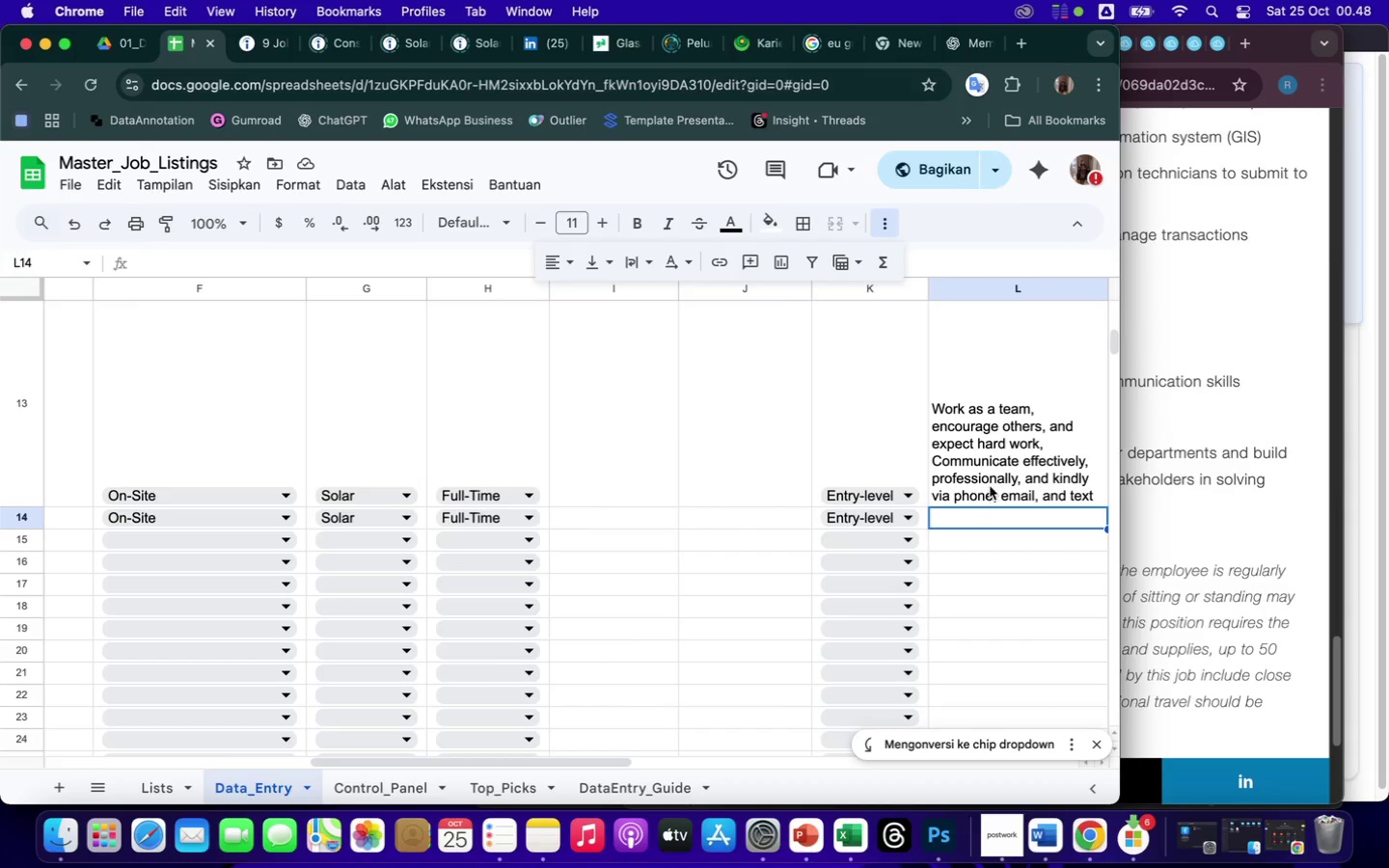 
left_click([1199, 493])
 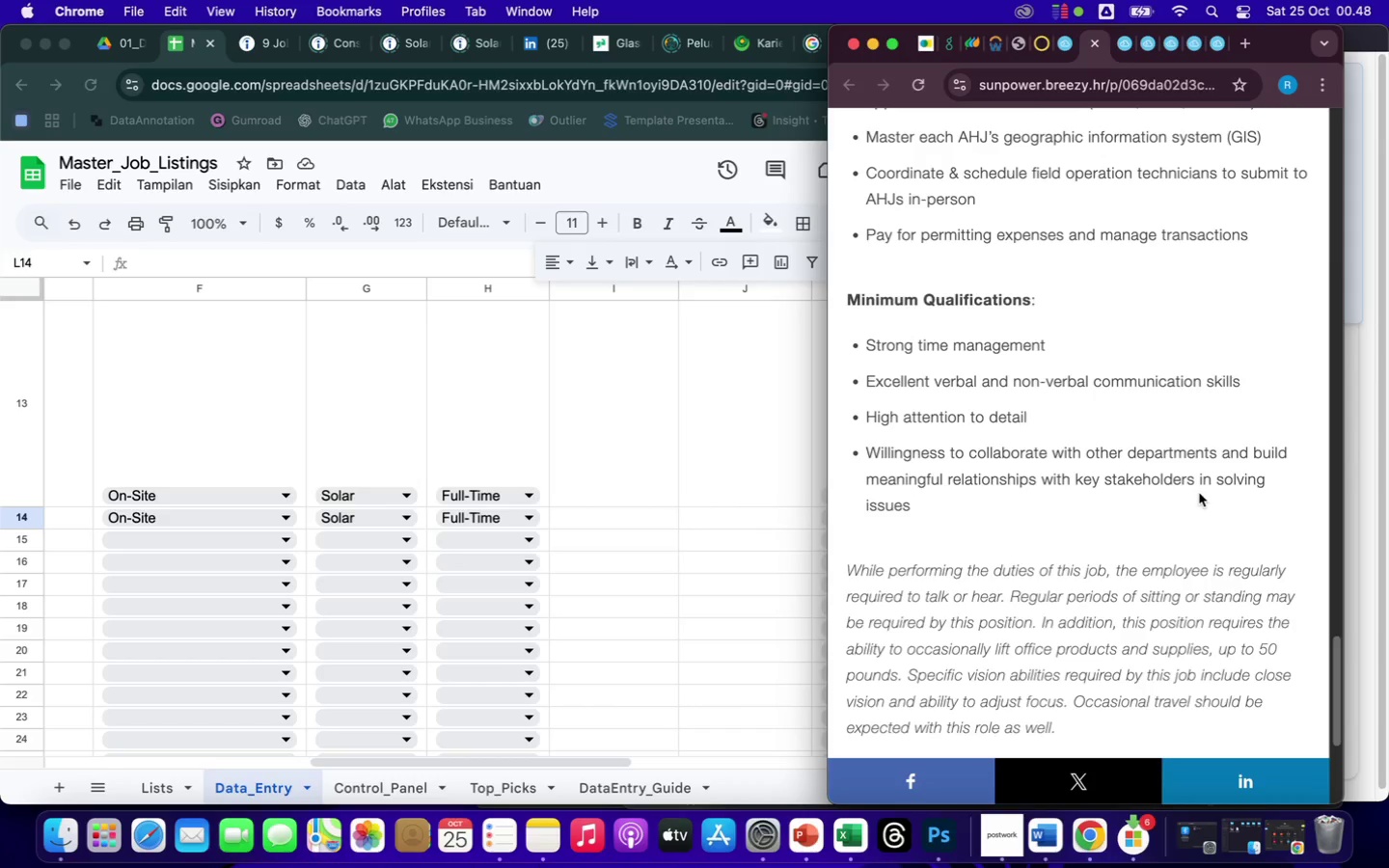 
scroll: coordinate [1199, 493], scroll_direction: down, amount: 29.0
 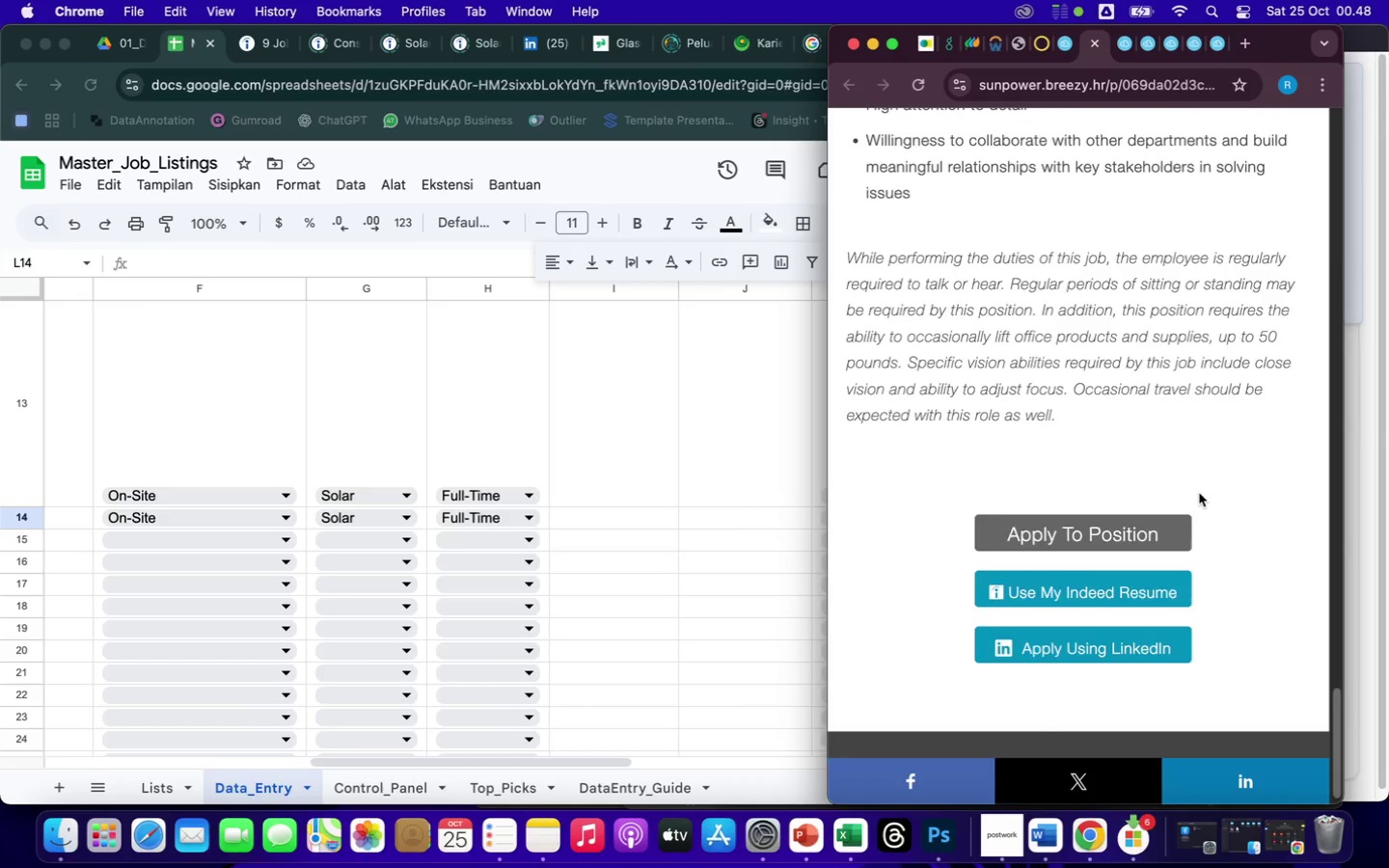 
scroll: coordinate [1199, 493], scroll_direction: up, amount: 89.0
 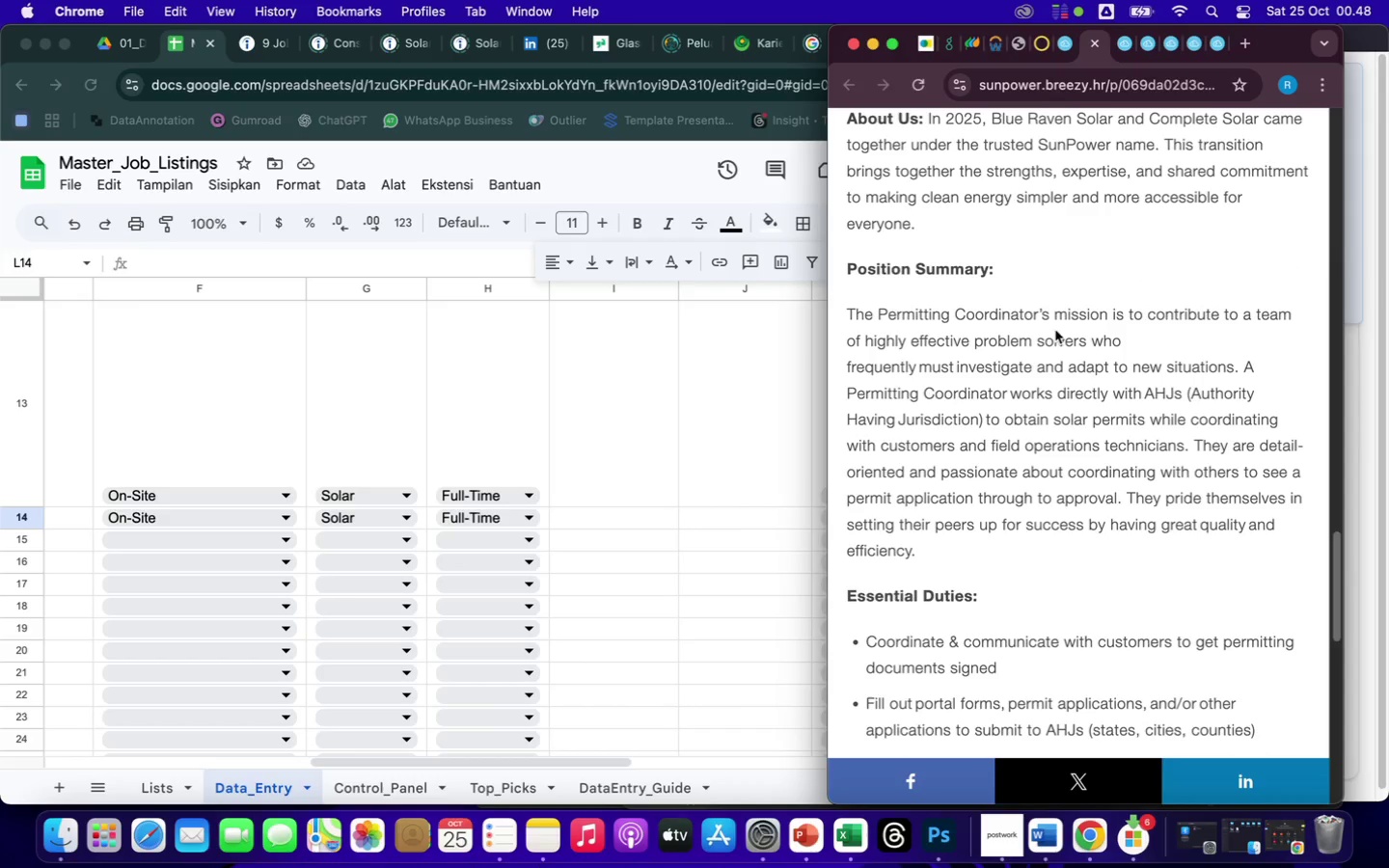 
left_click([1042, 363])
 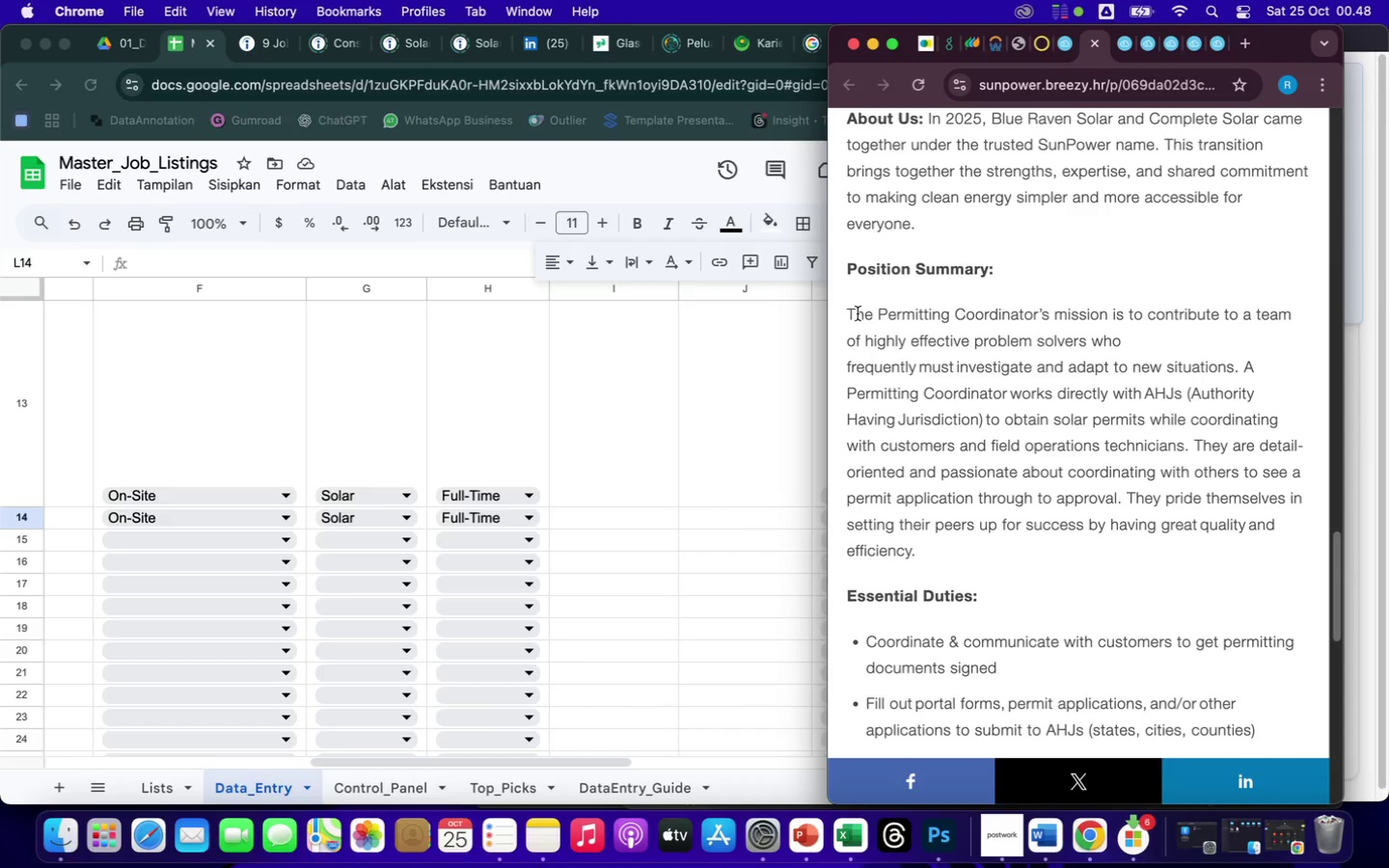 
left_click_drag(start_coordinate=[848, 314], to_coordinate=[1194, 457])
 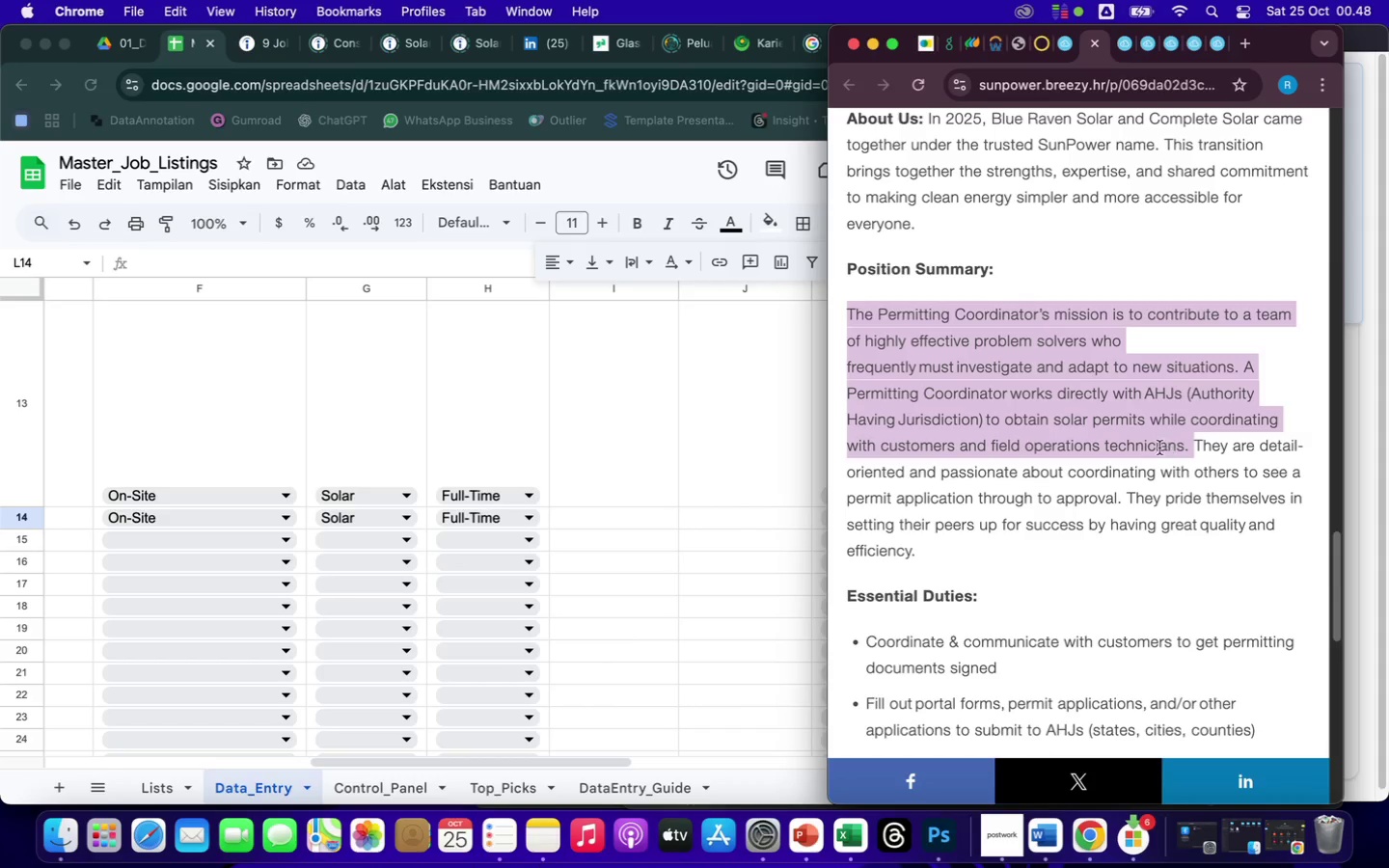 
right_click([1157, 448])
 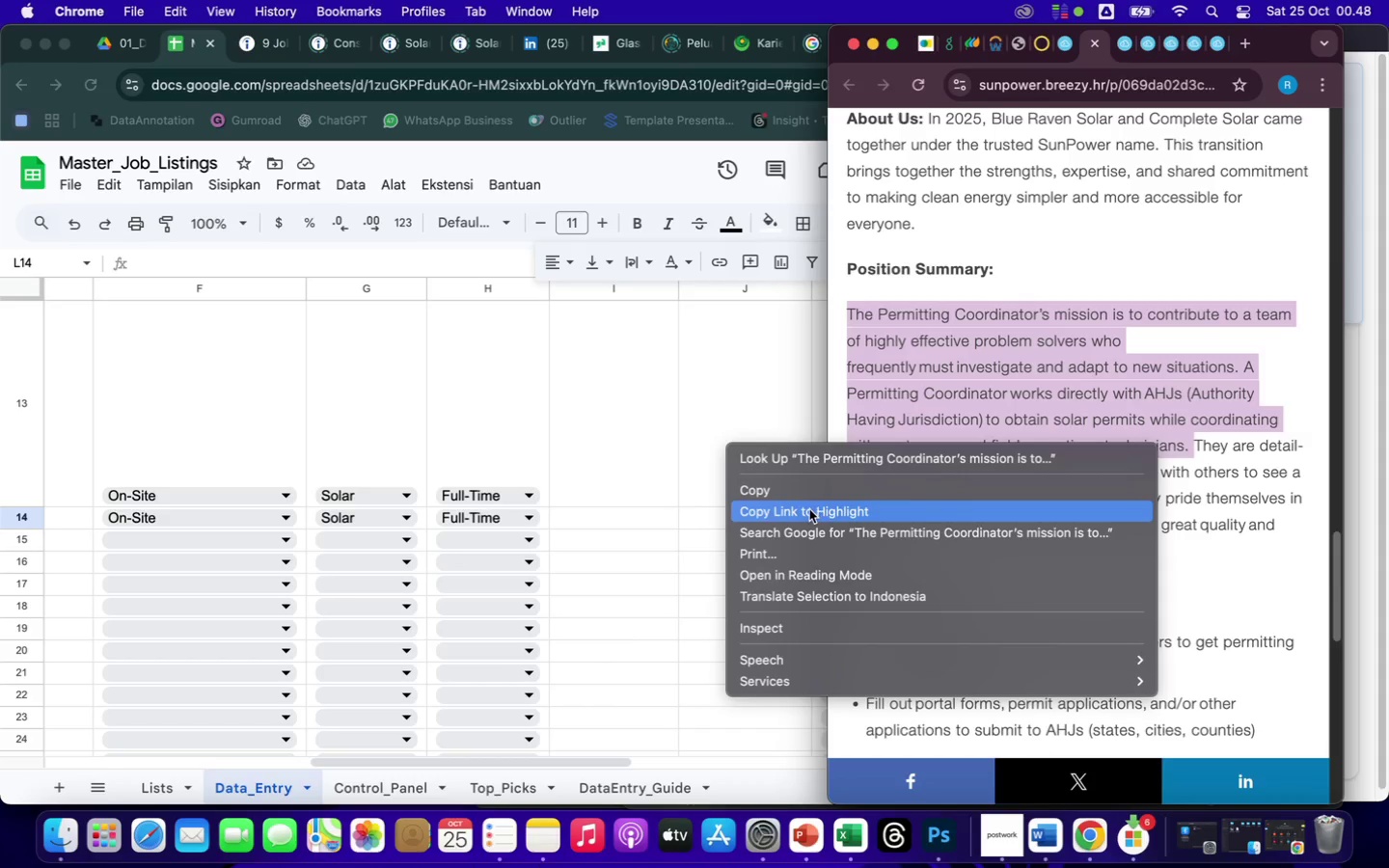 
left_click([786, 492])
 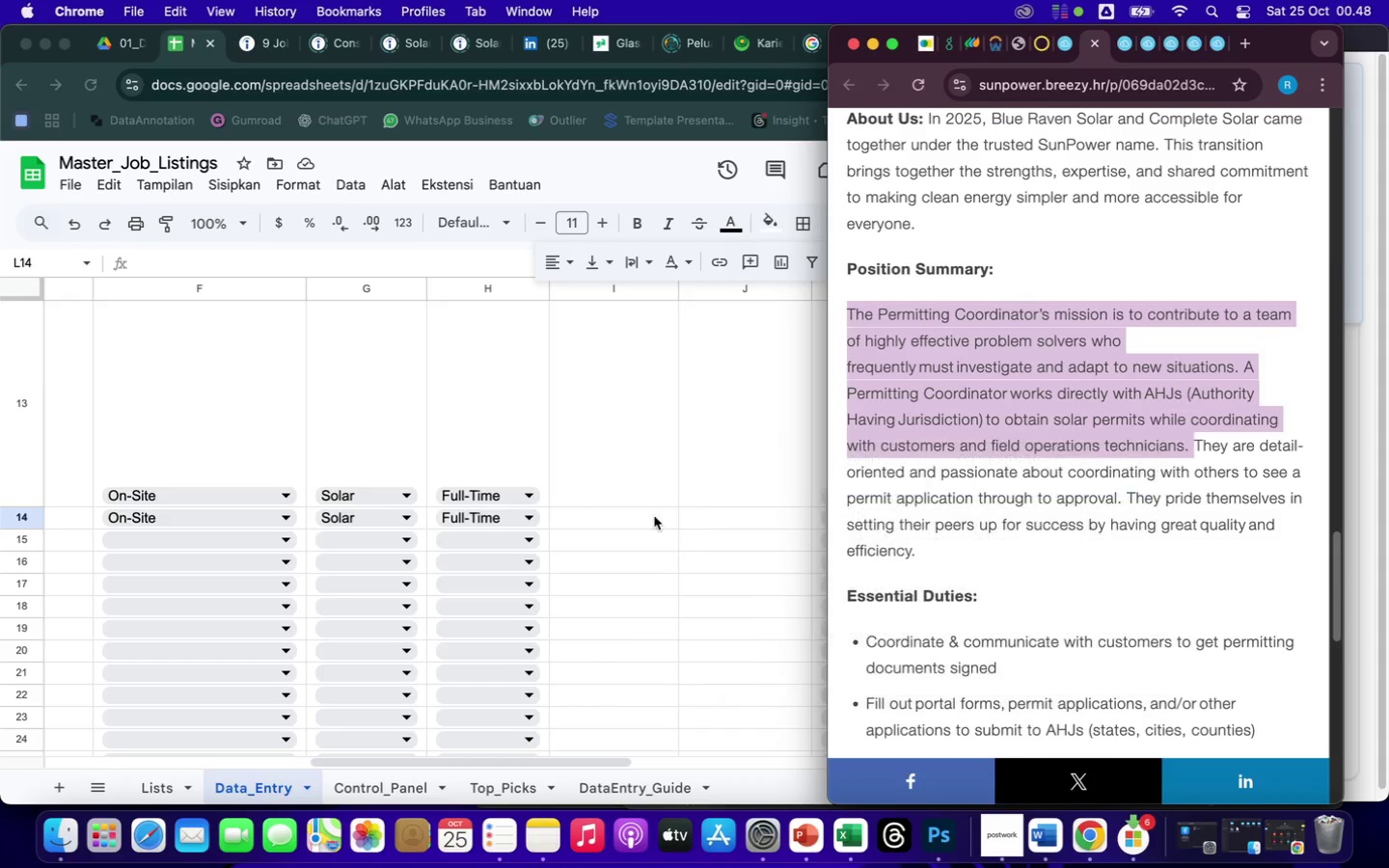 
double_click([640, 518])
 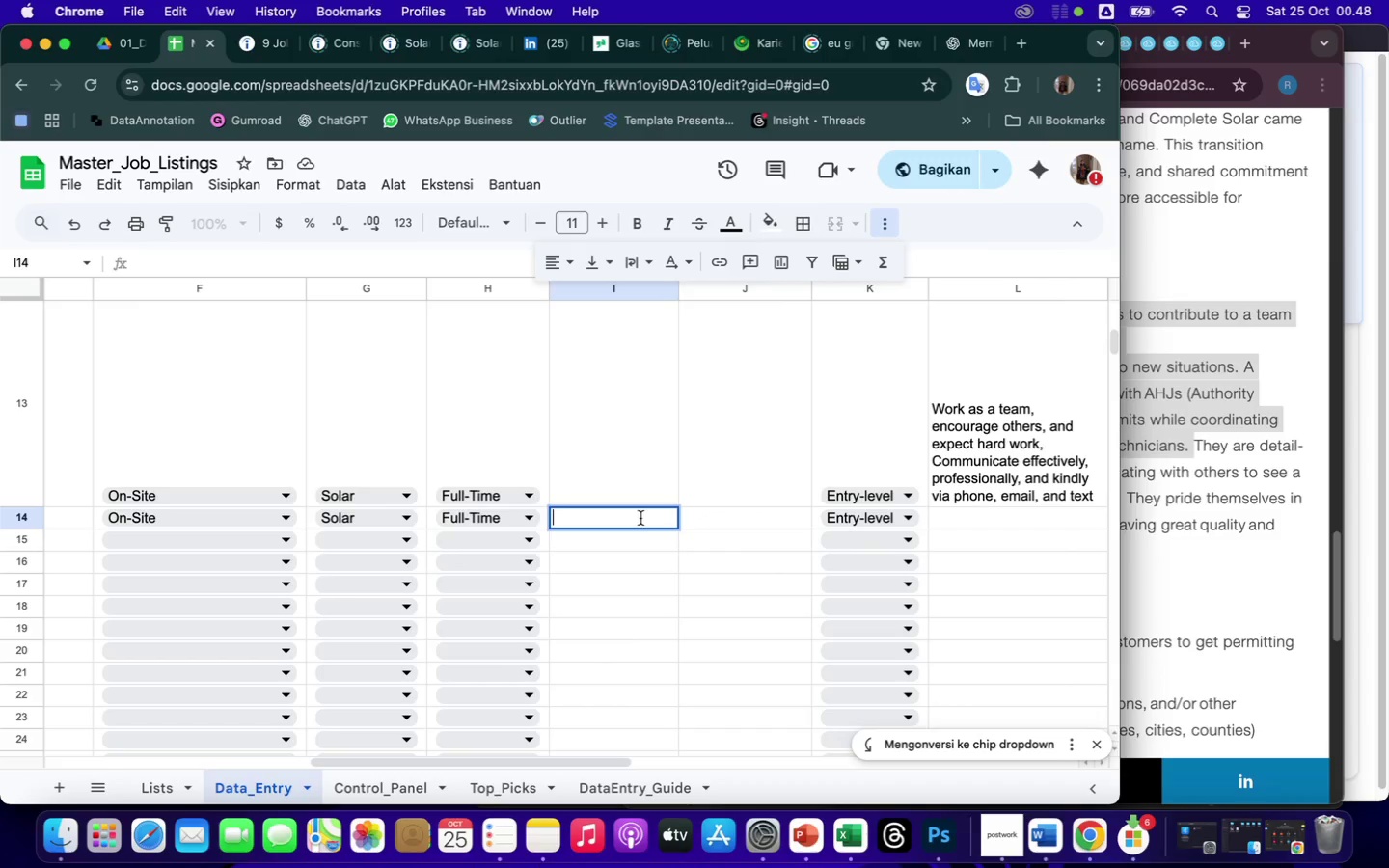 
key(ArrowRight)
 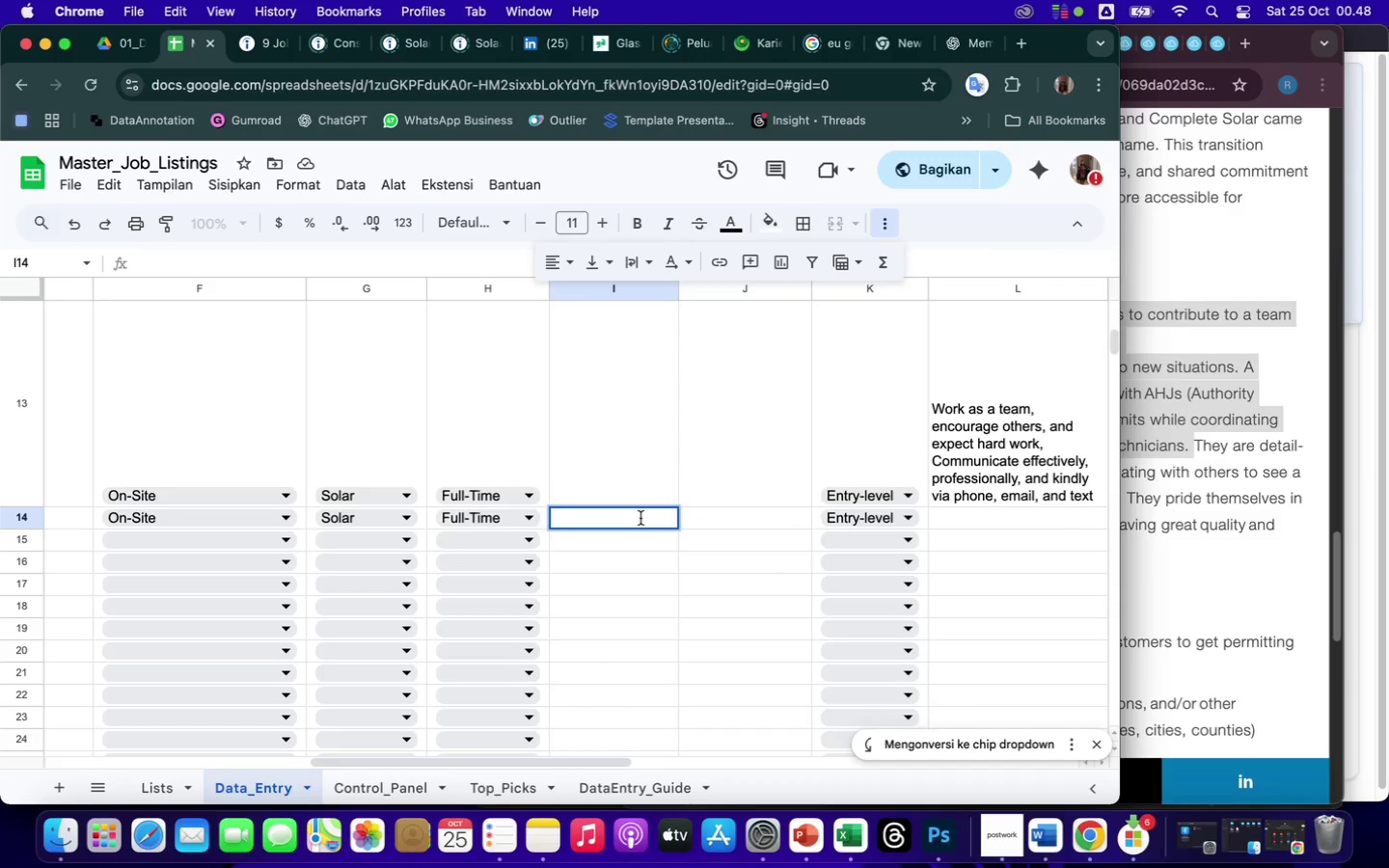 
key(ArrowRight)
 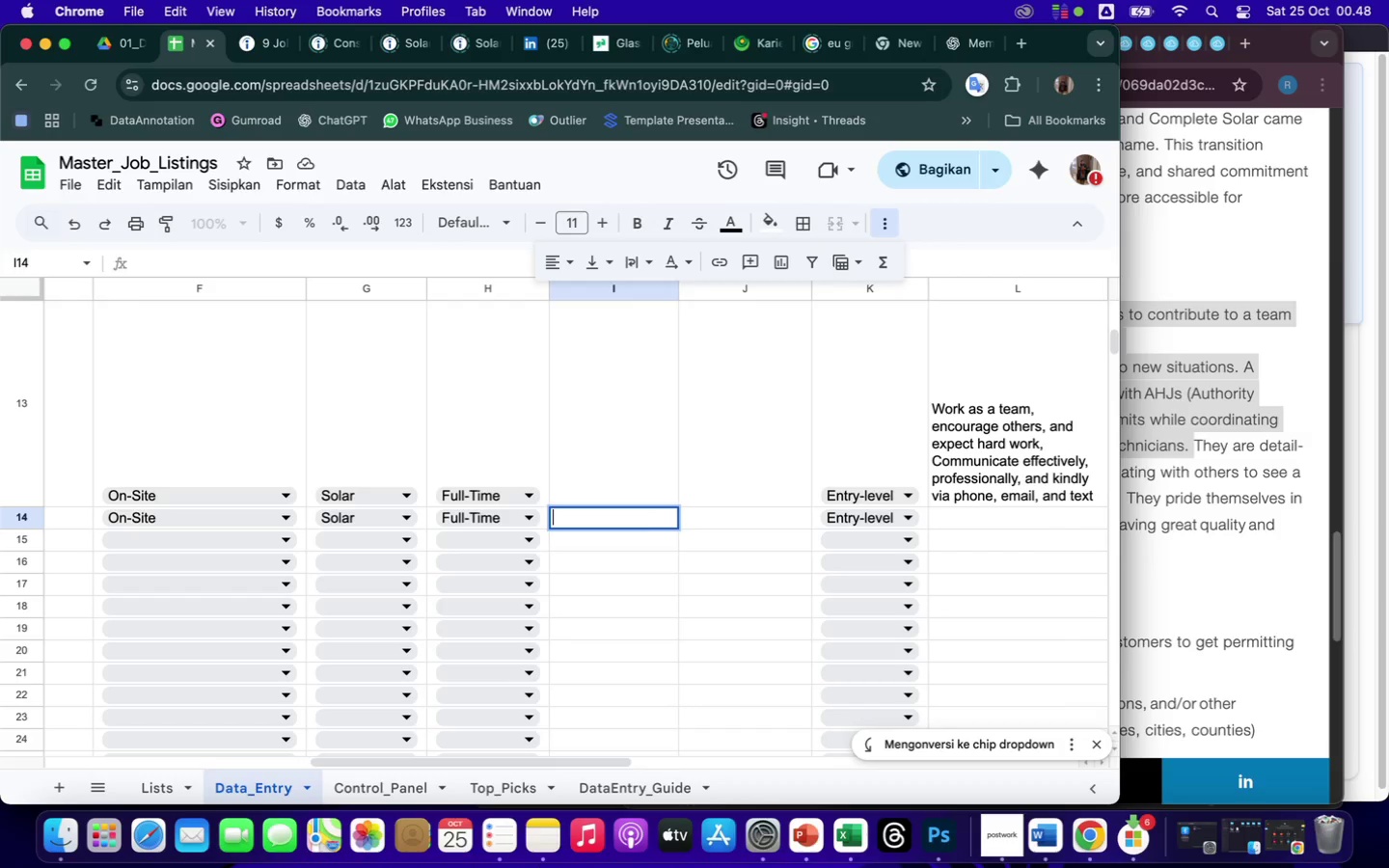 
key(ArrowRight)
 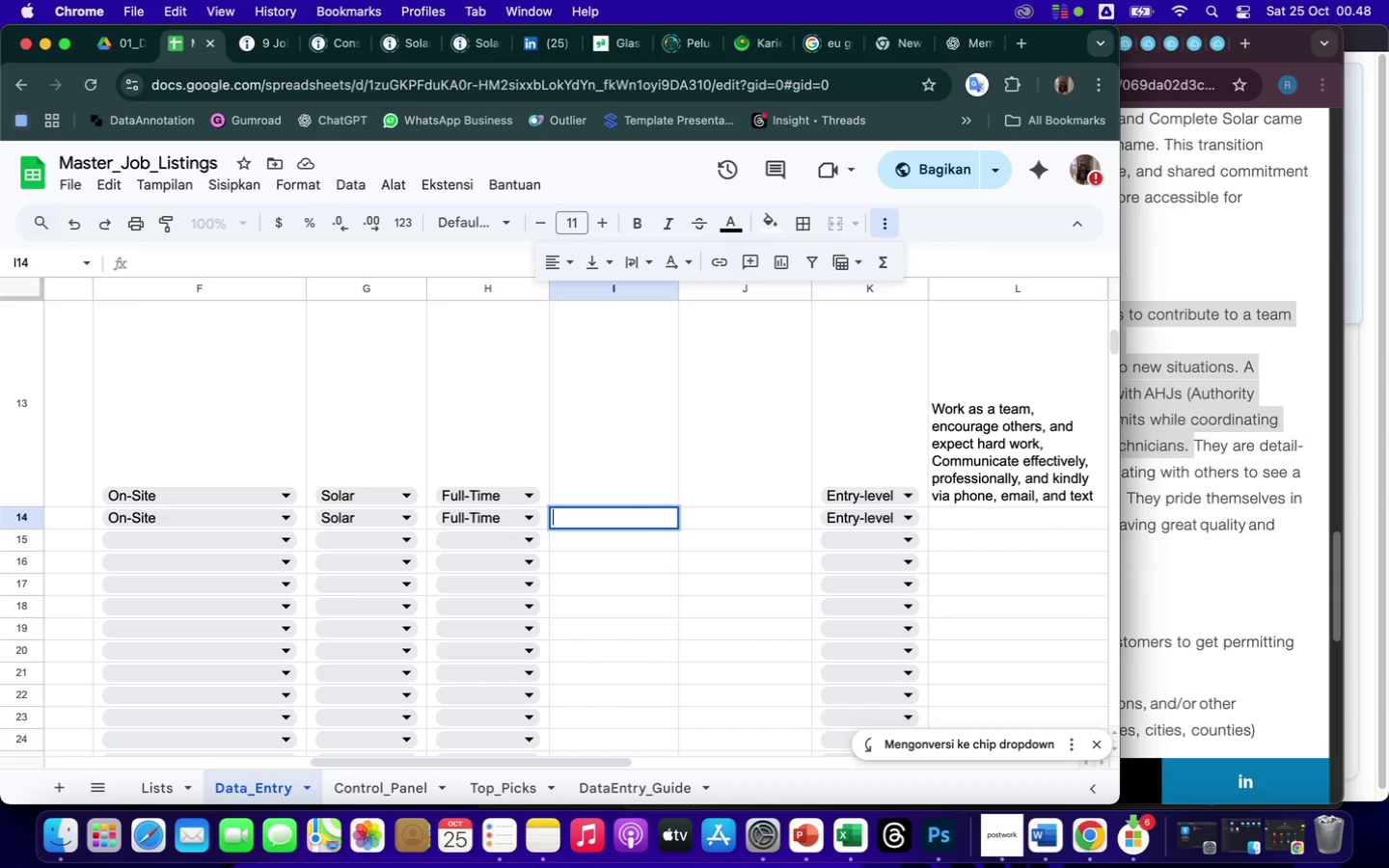 
key(ArrowRight)
 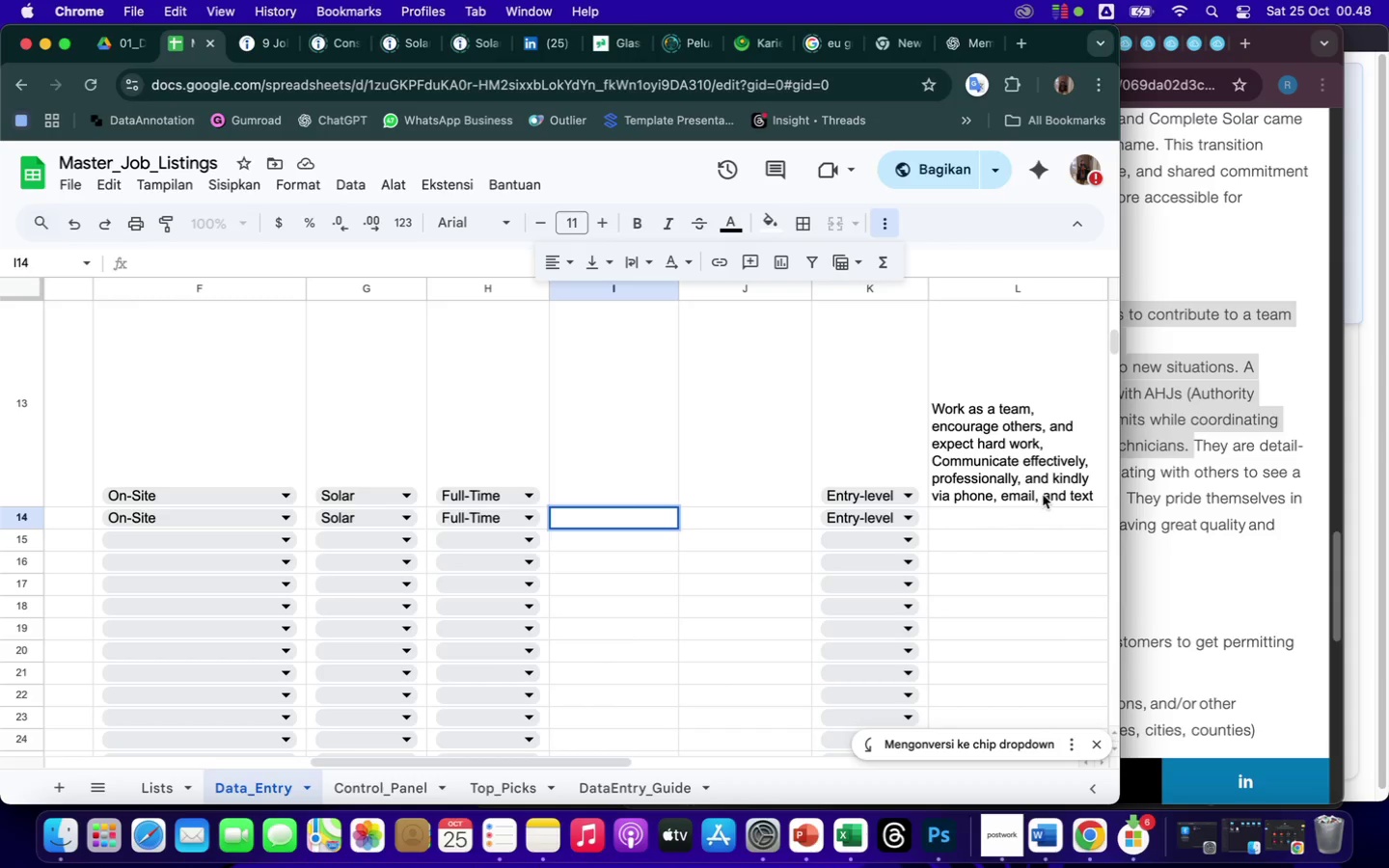 
left_click([1002, 511])
 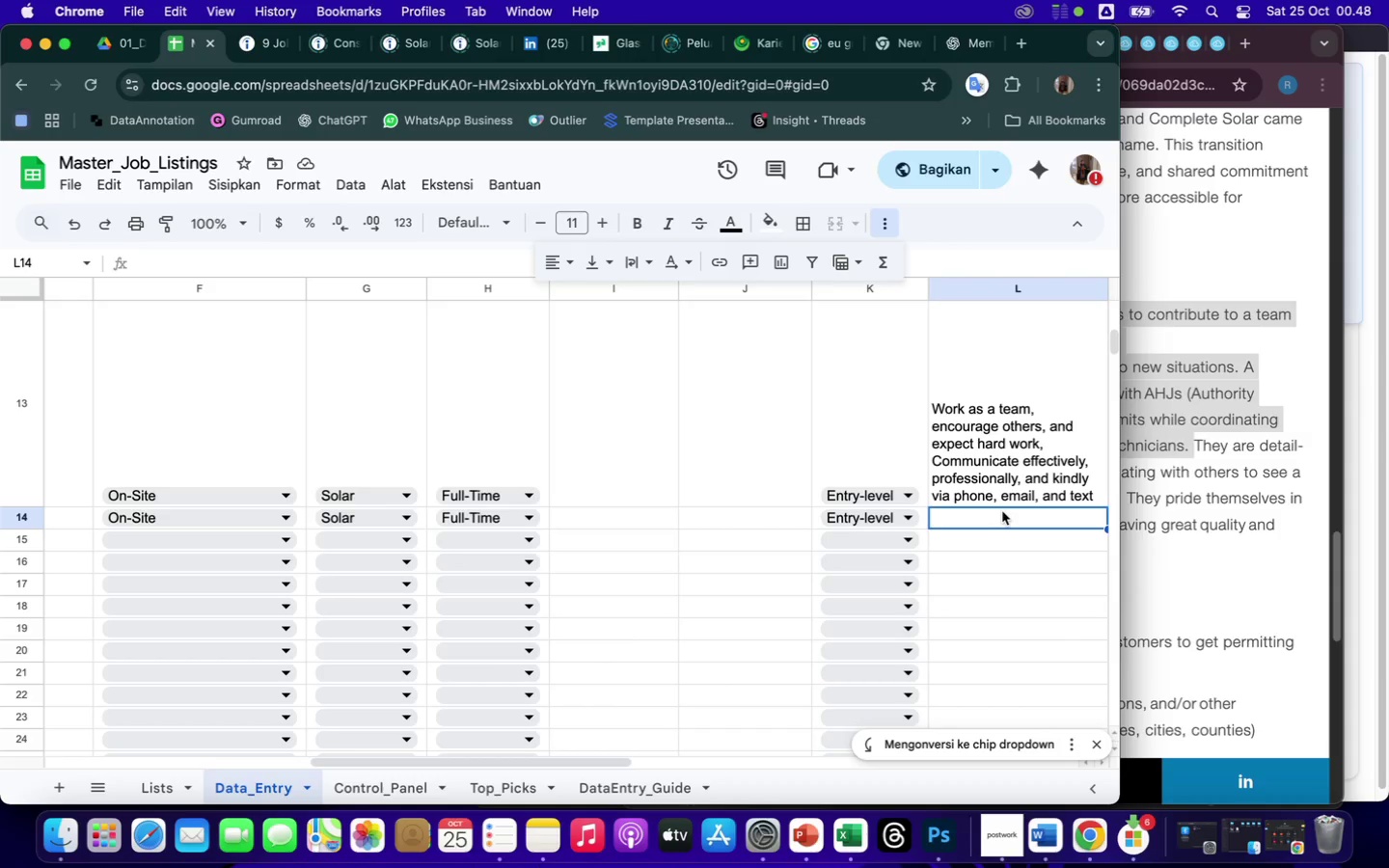 
key(ArrowRight)
 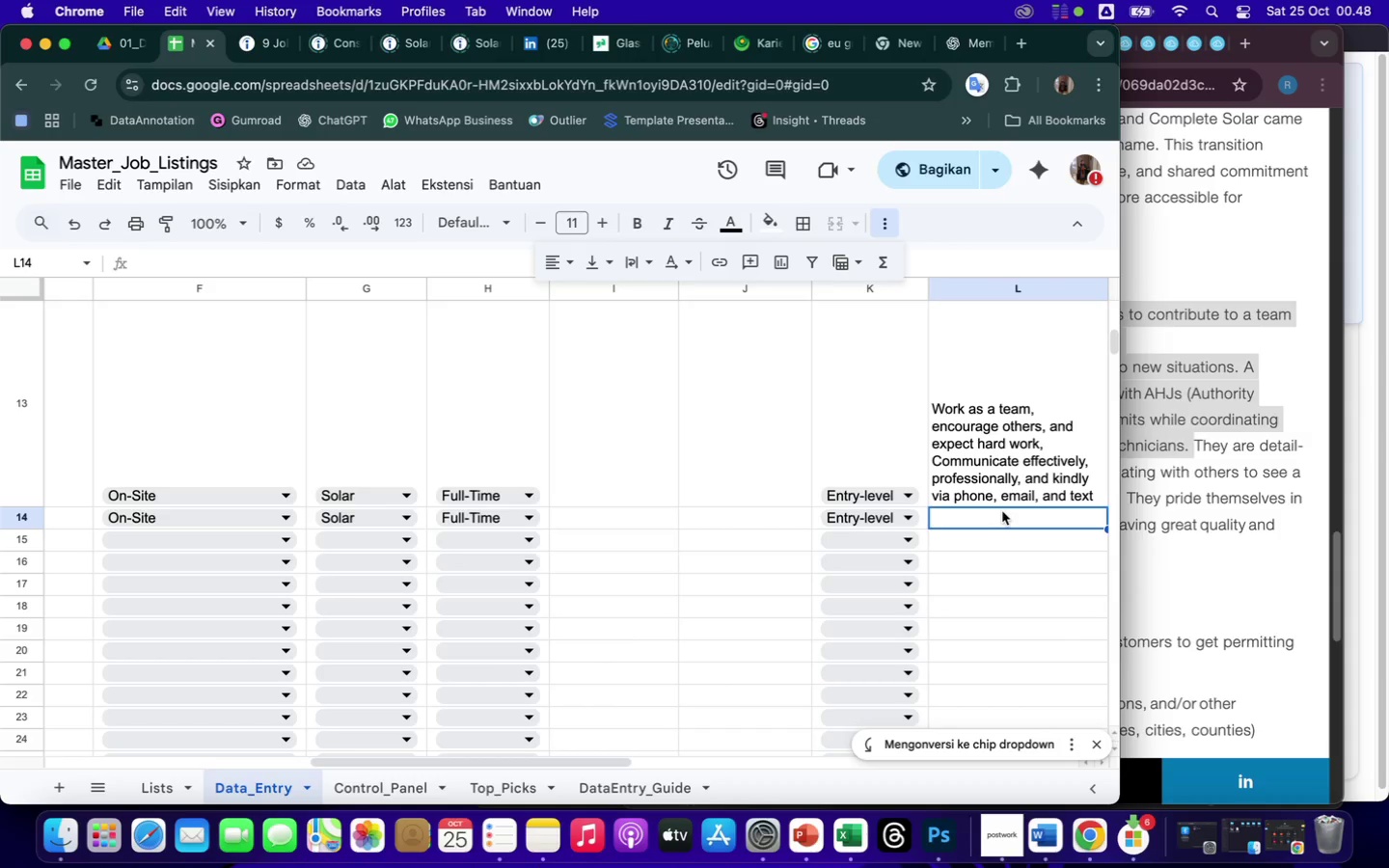 
key(ArrowRight)
 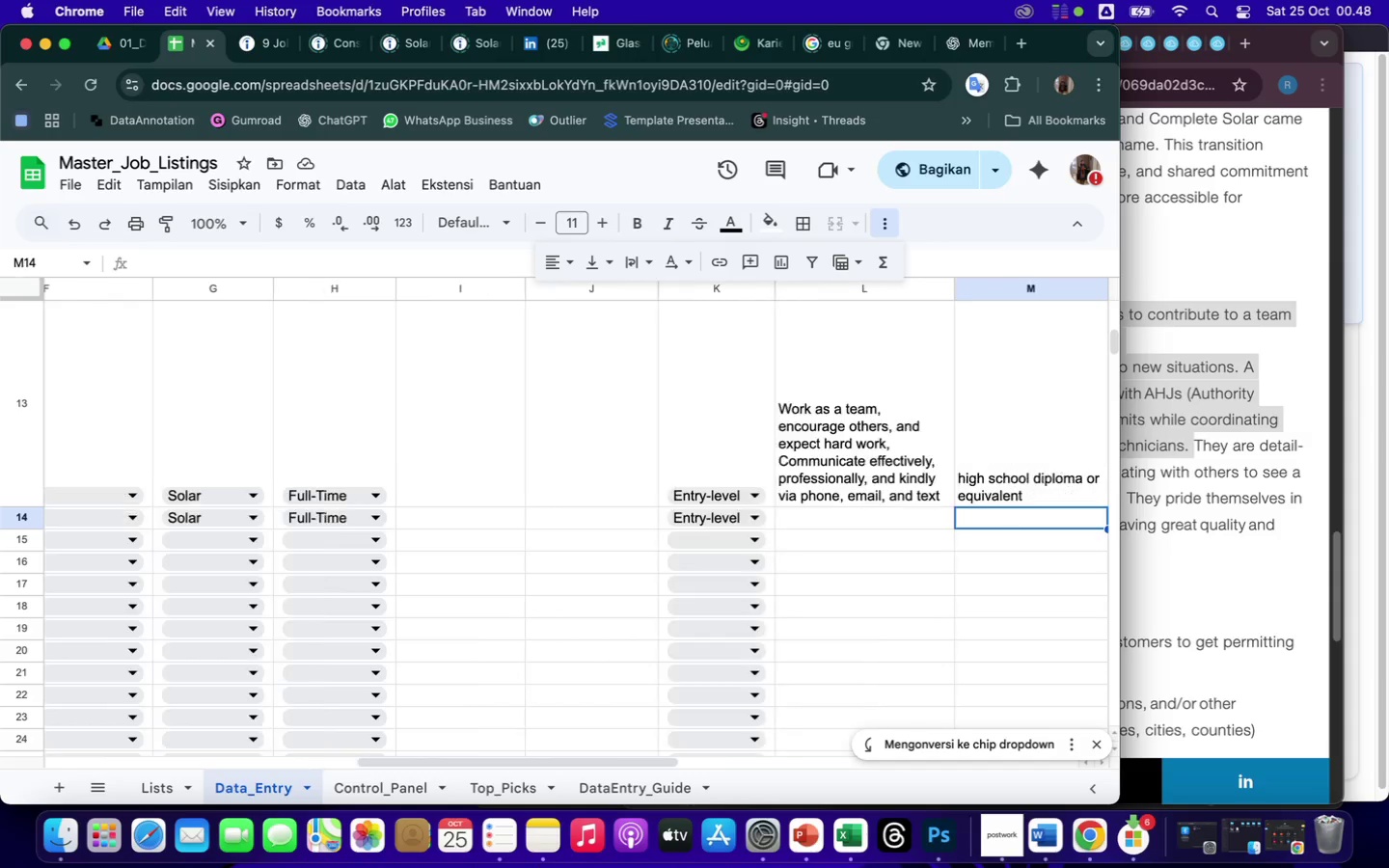 
key(ArrowRight)
 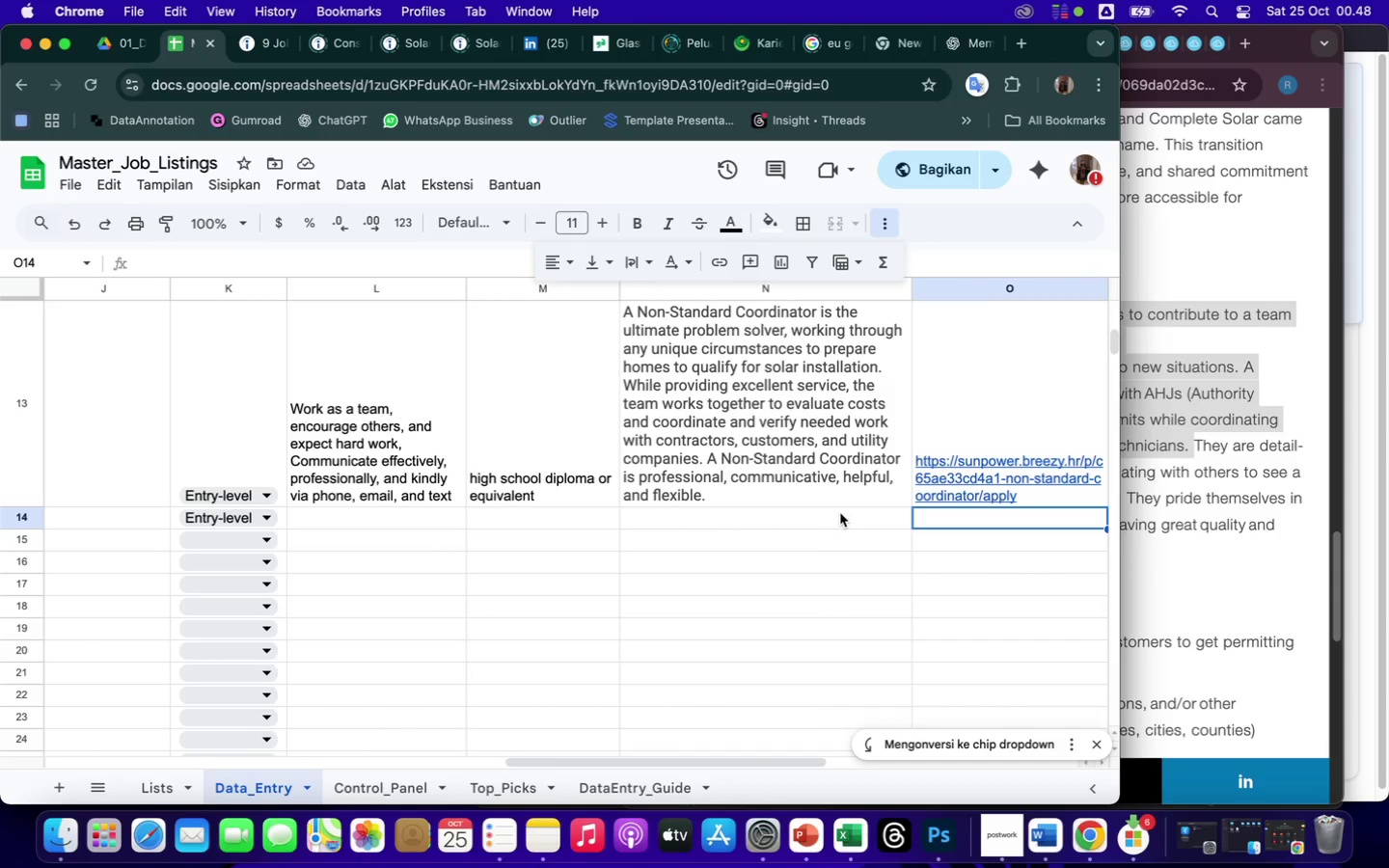 
left_click([789, 518])
 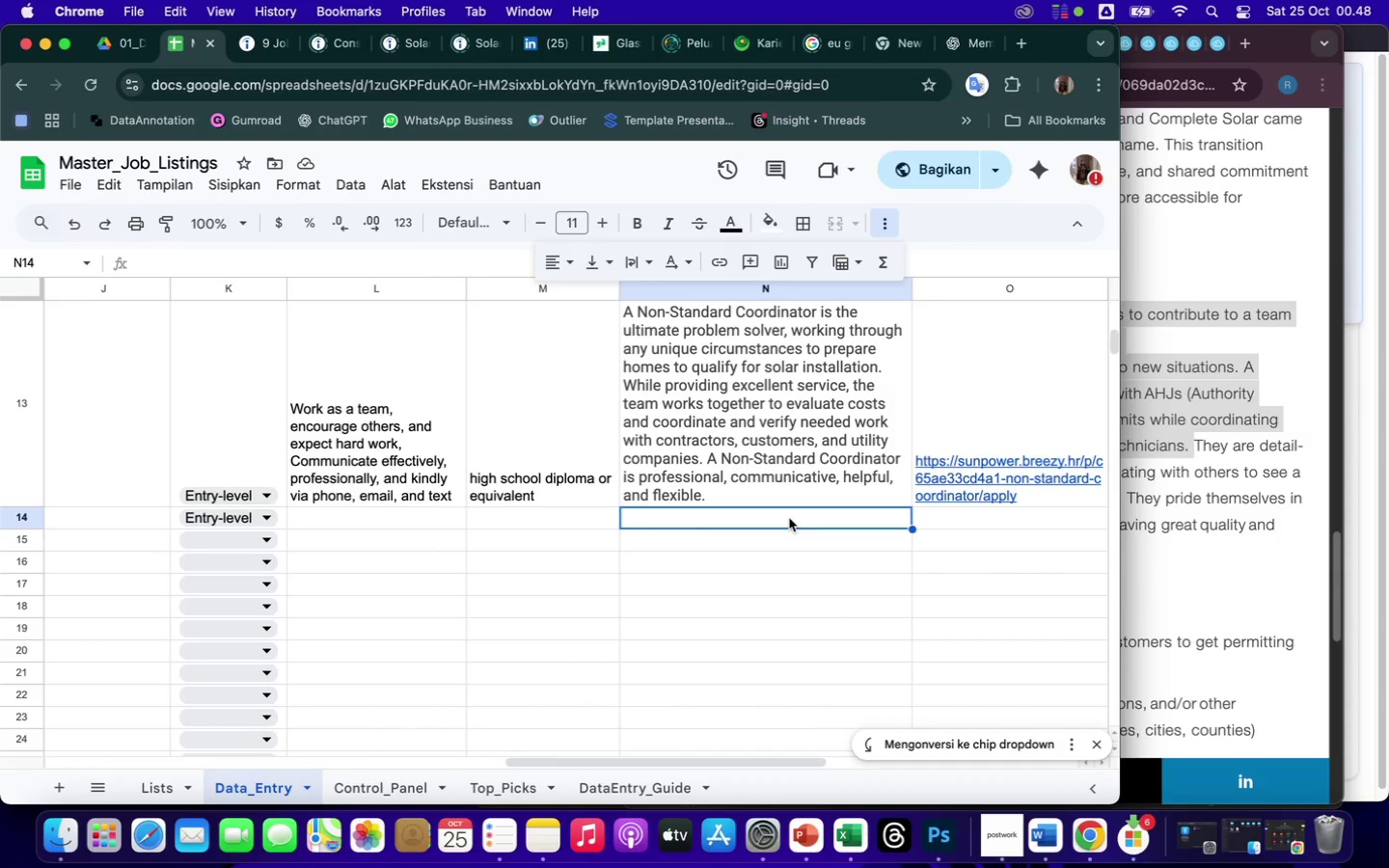 
right_click([789, 518])
 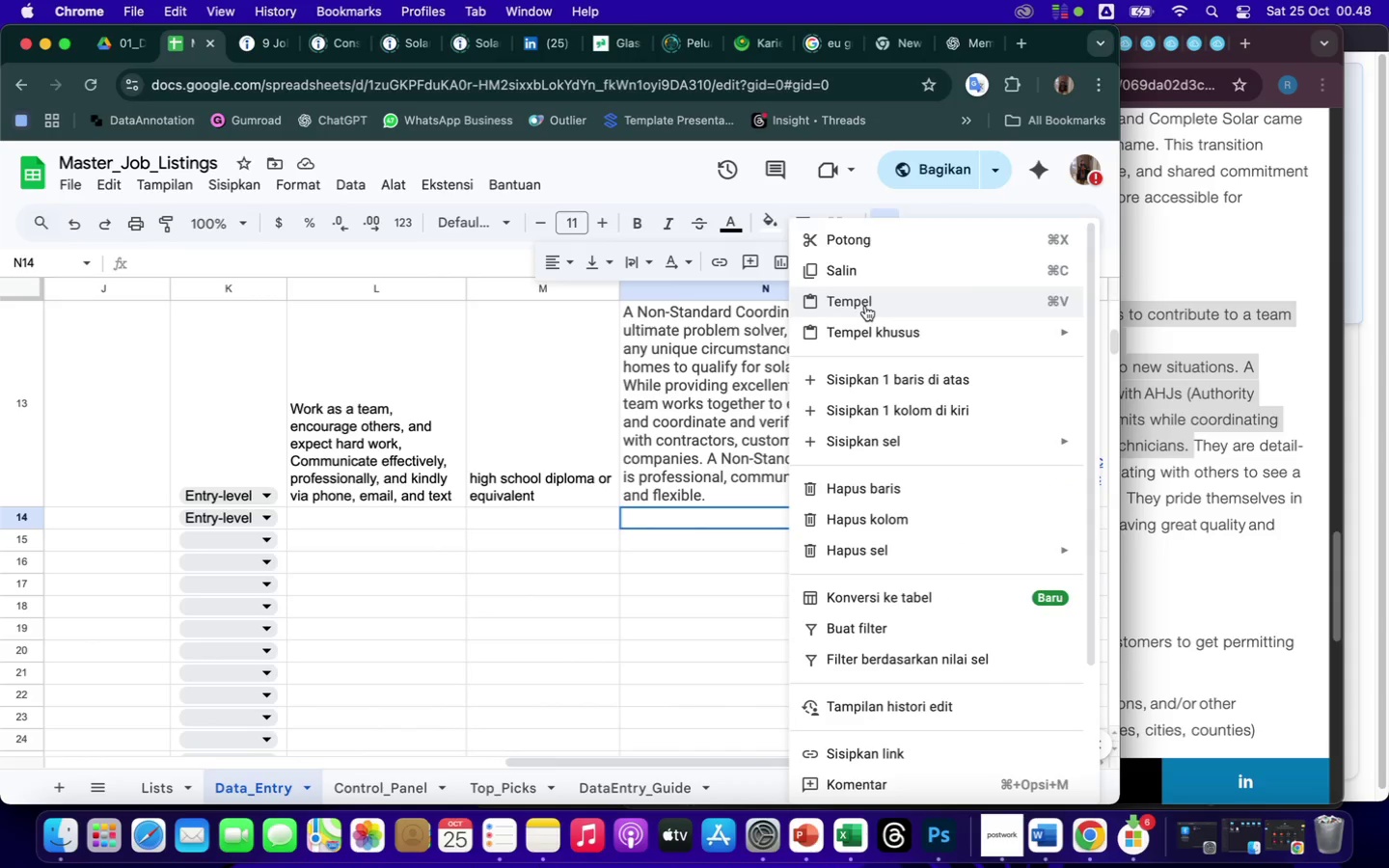 
left_click([864, 307])
 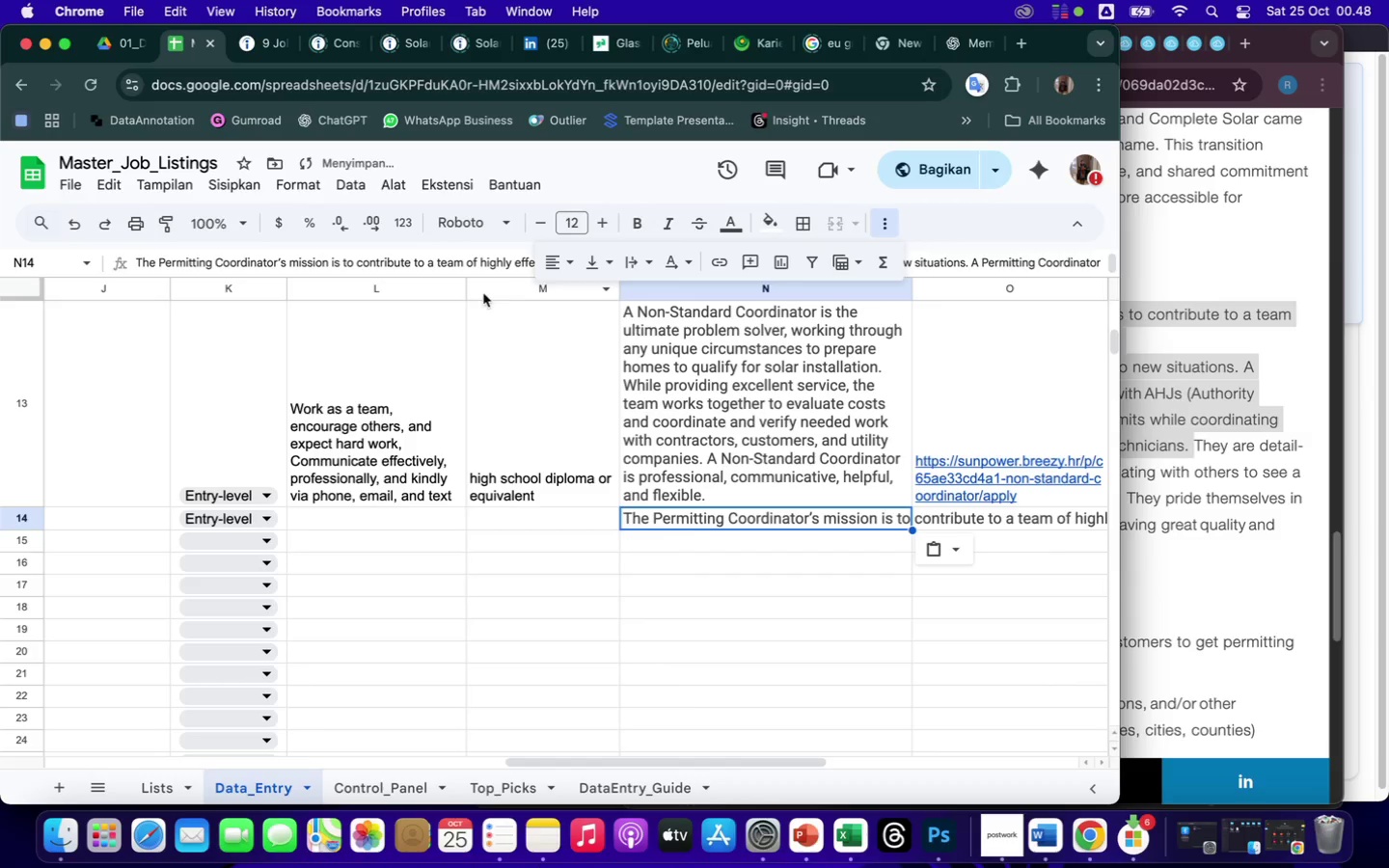 
left_click([629, 260])
 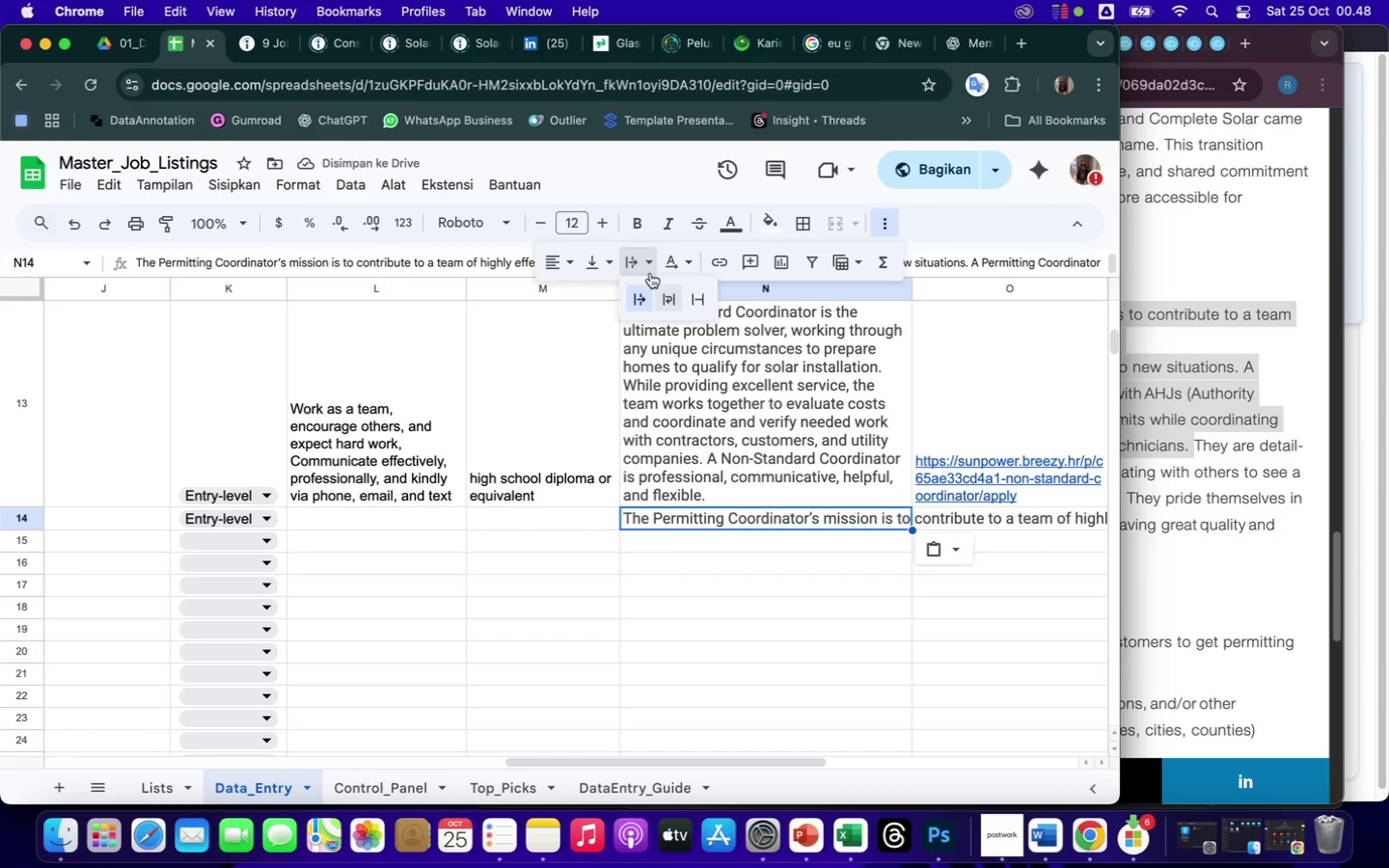 
left_click([664, 300])
 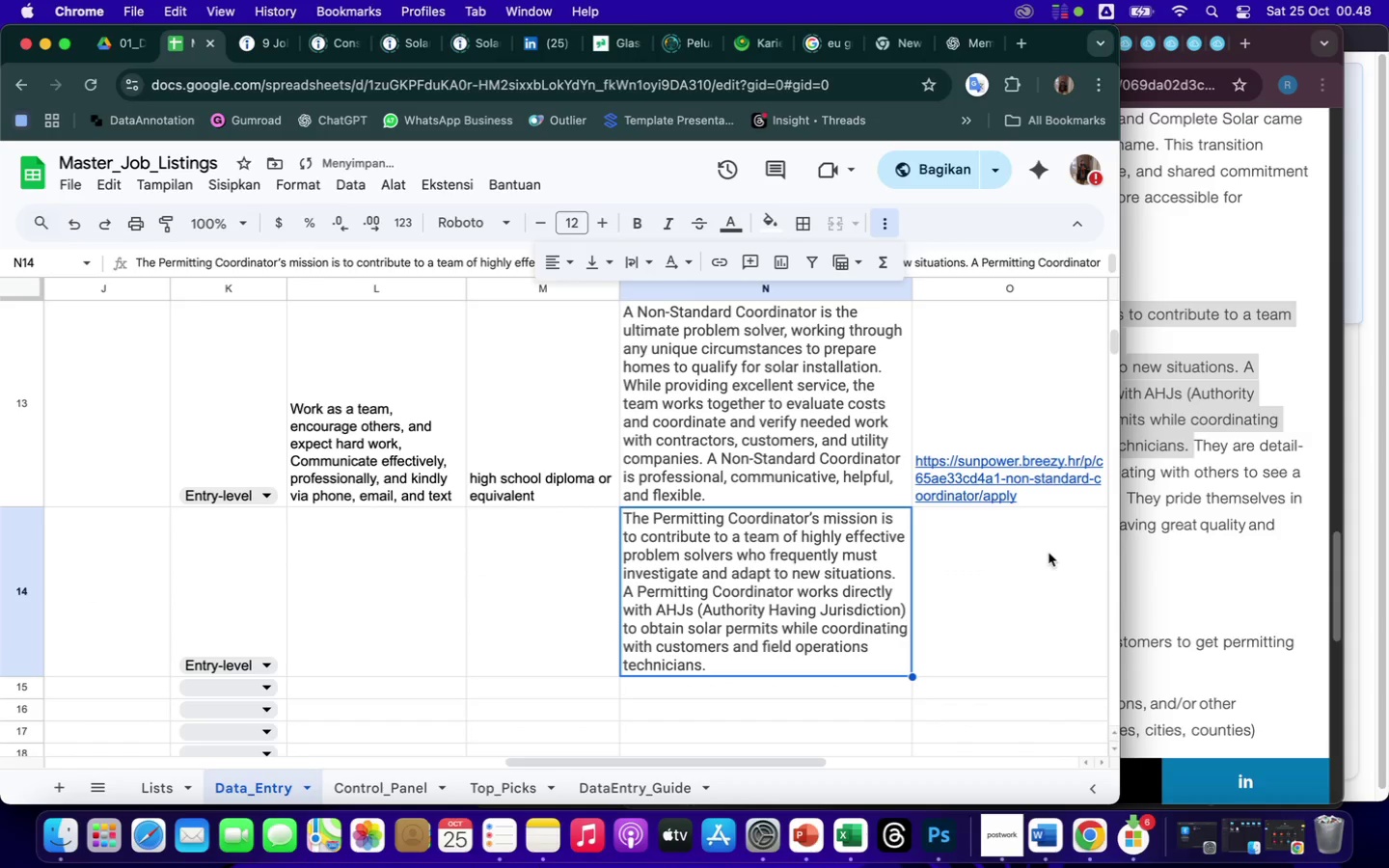 
left_click([1195, 512])
 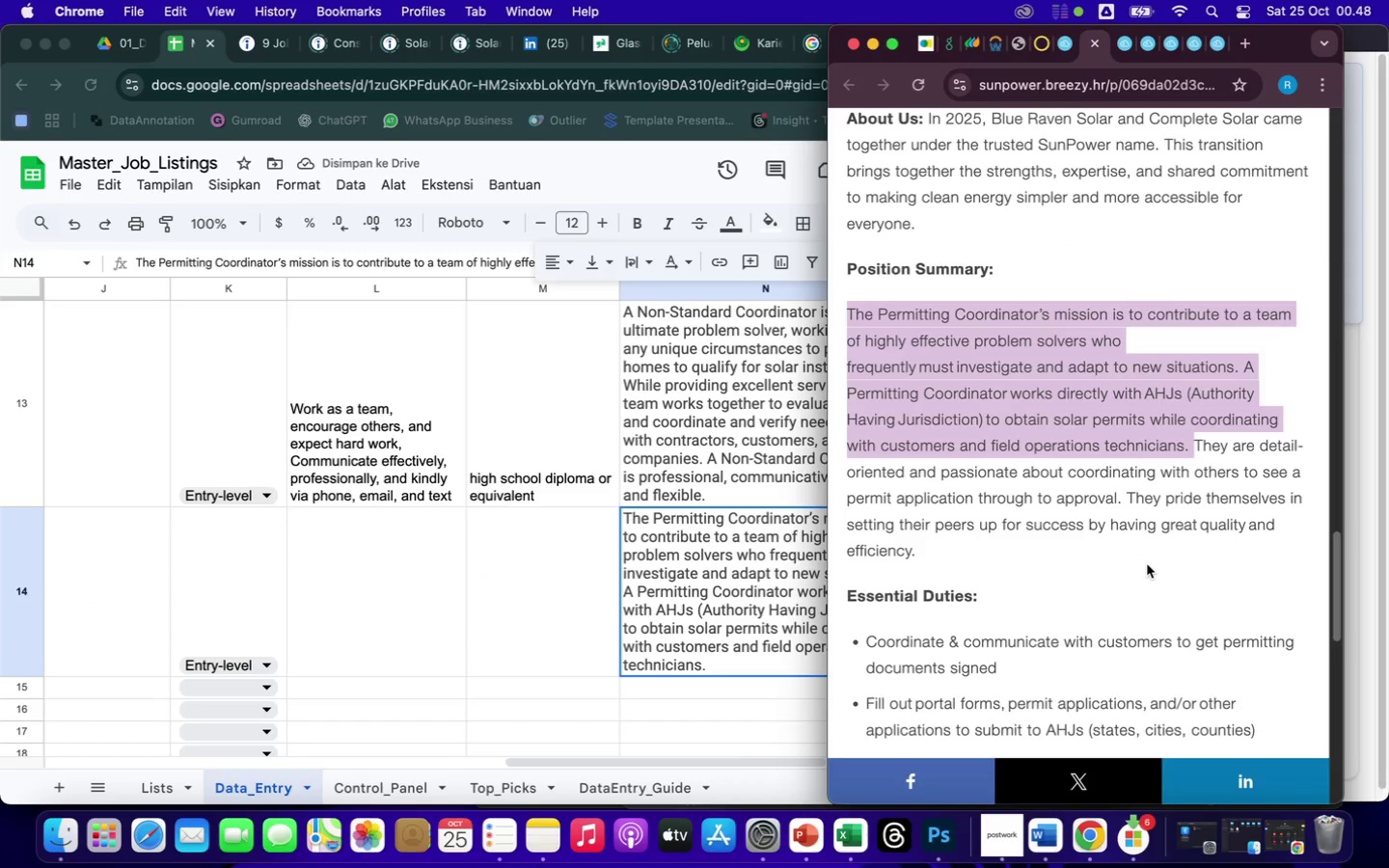 
scroll: coordinate [1158, 587], scroll_direction: down, amount: 29.0
 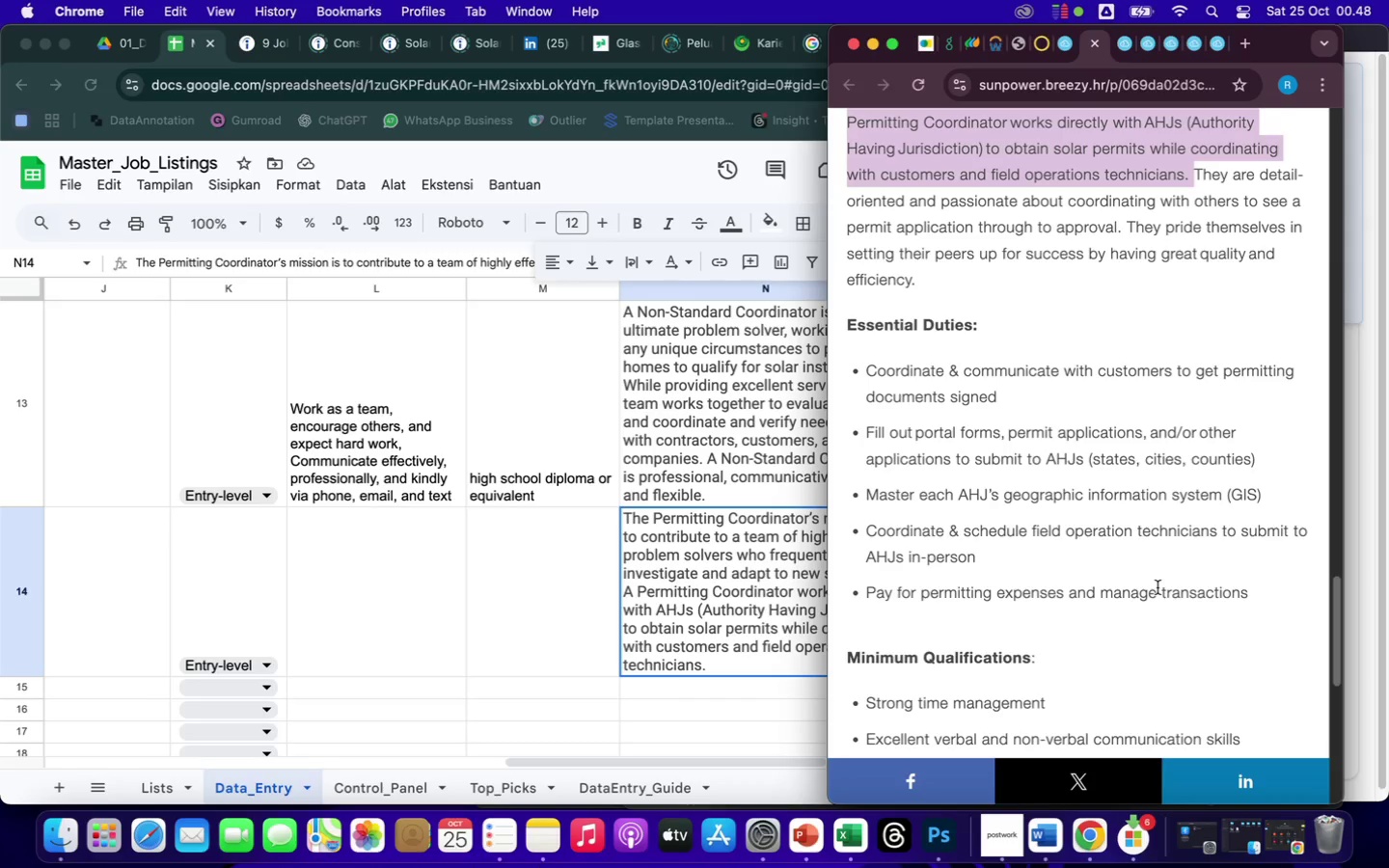 
wait(7.01)
 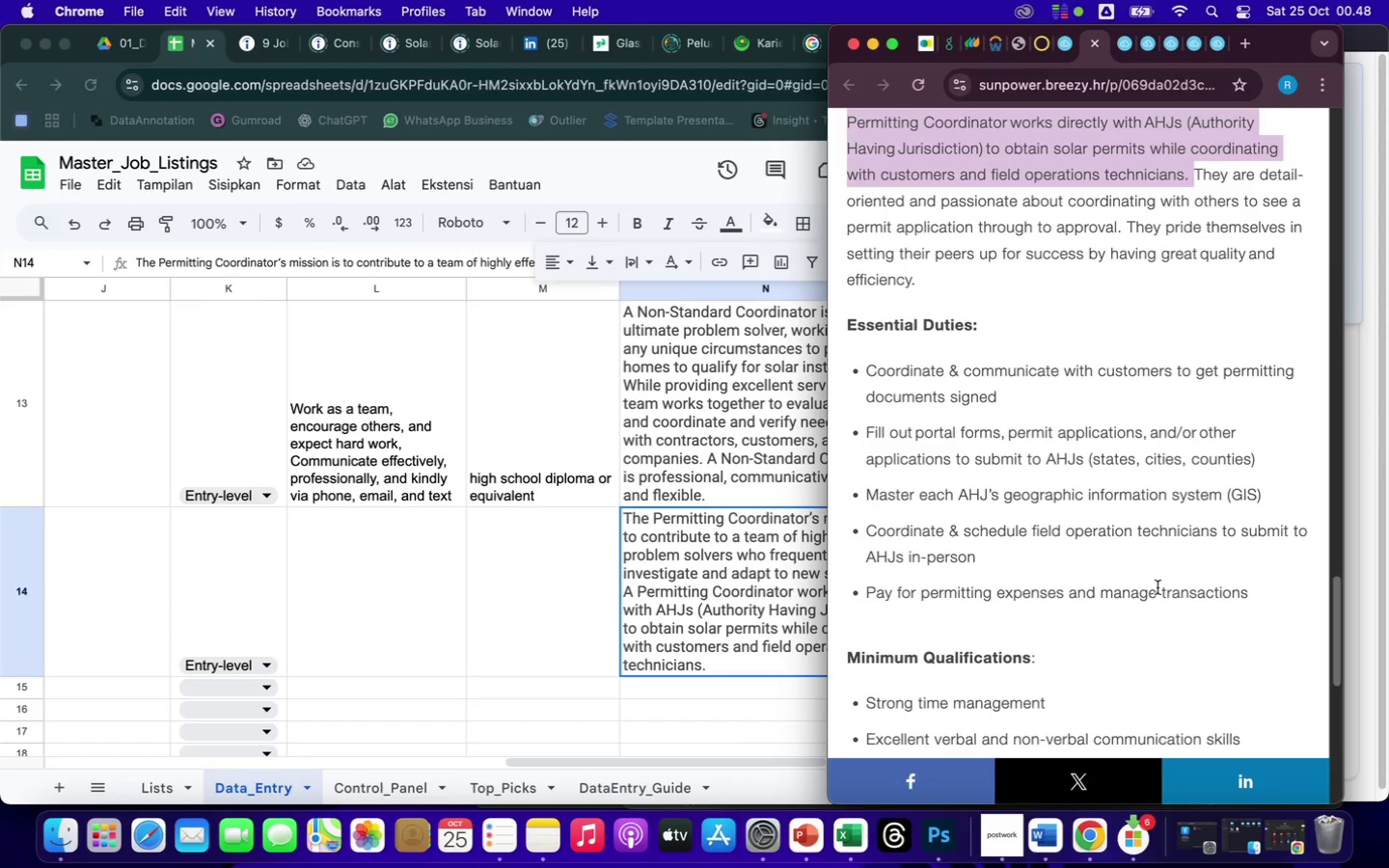 
scroll: coordinate [1152, 667], scroll_direction: down, amount: 31.0
 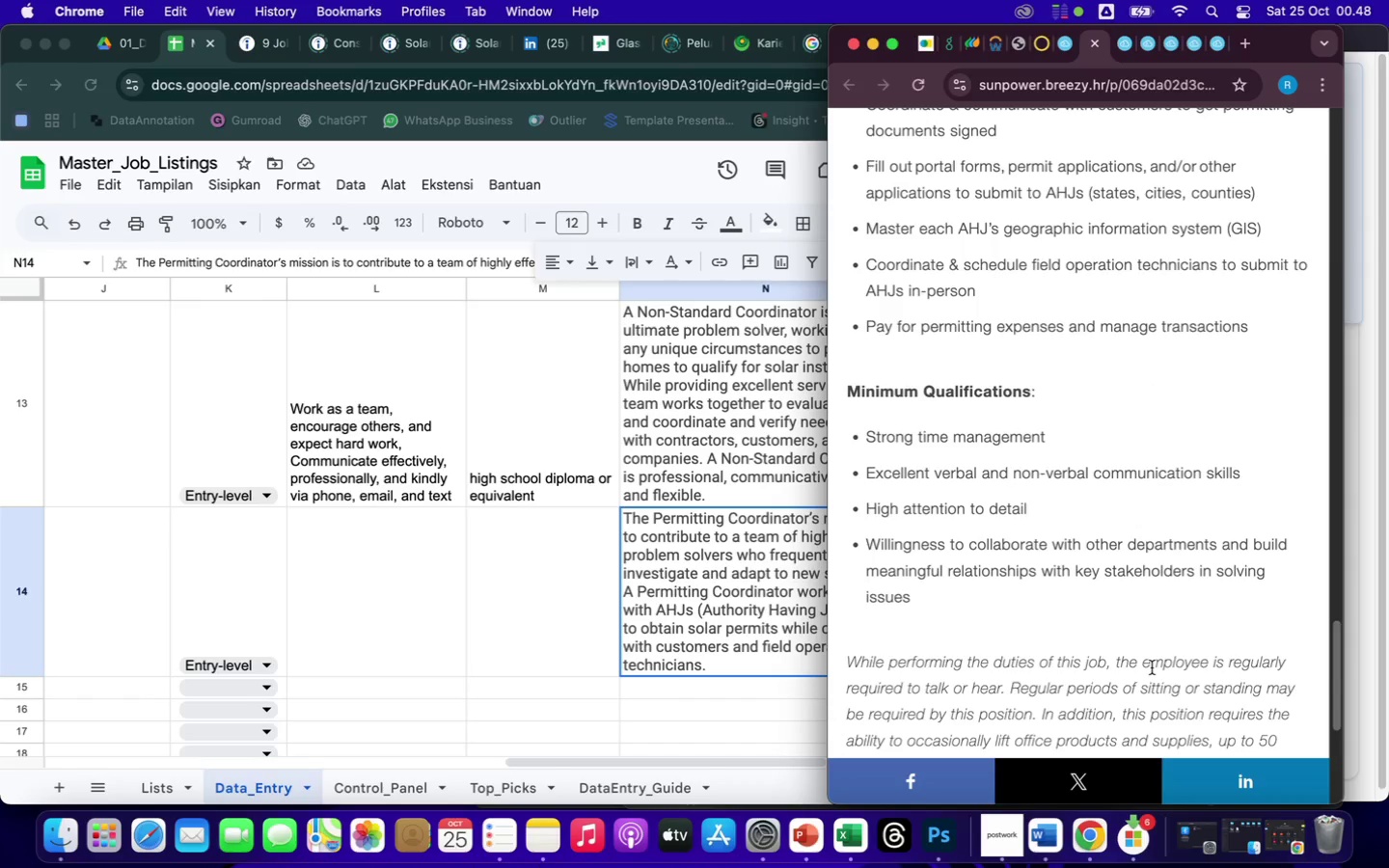 
scroll: coordinate [1152, 667], scroll_direction: up, amount: 18.0
 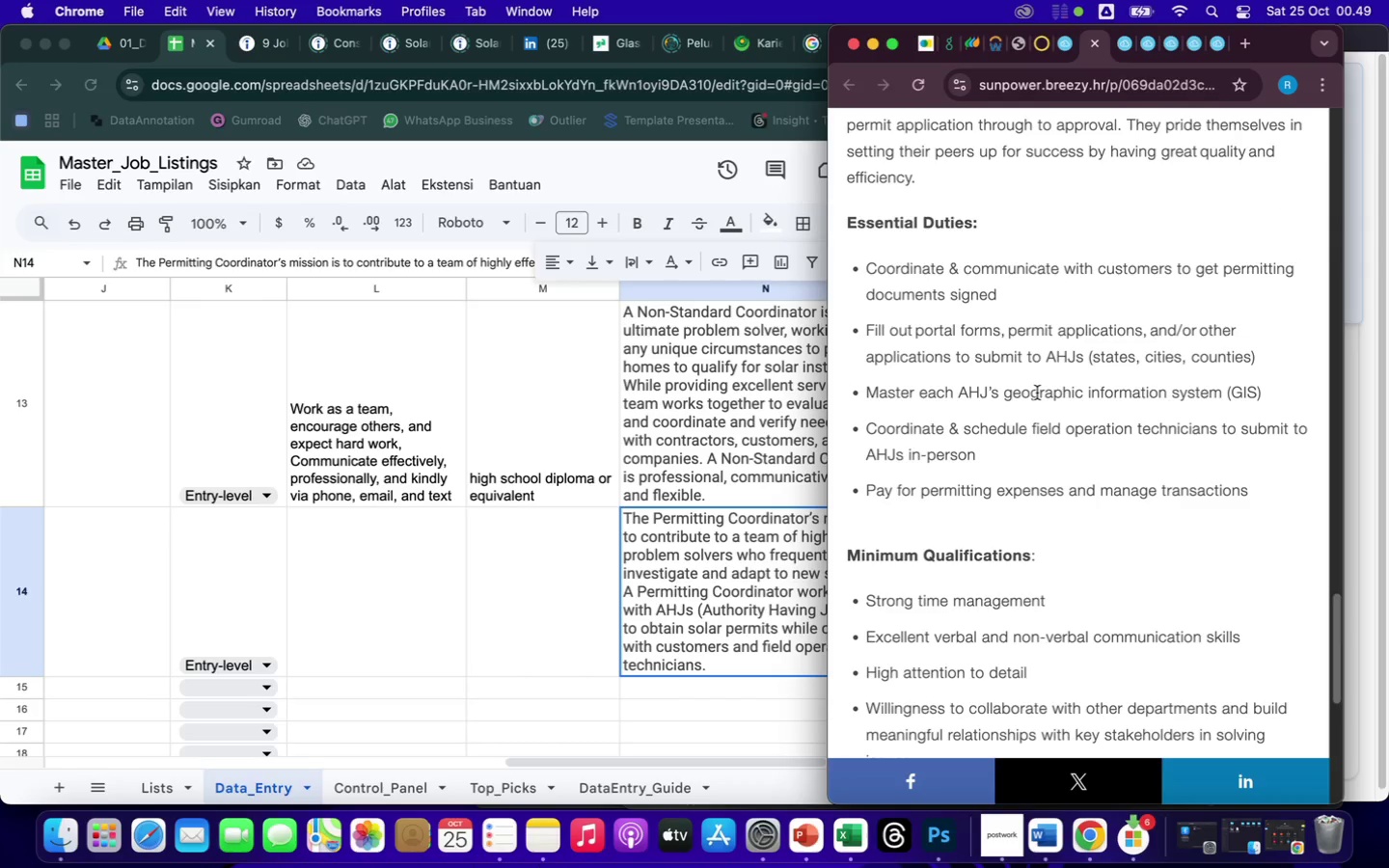 
wait(9.08)
 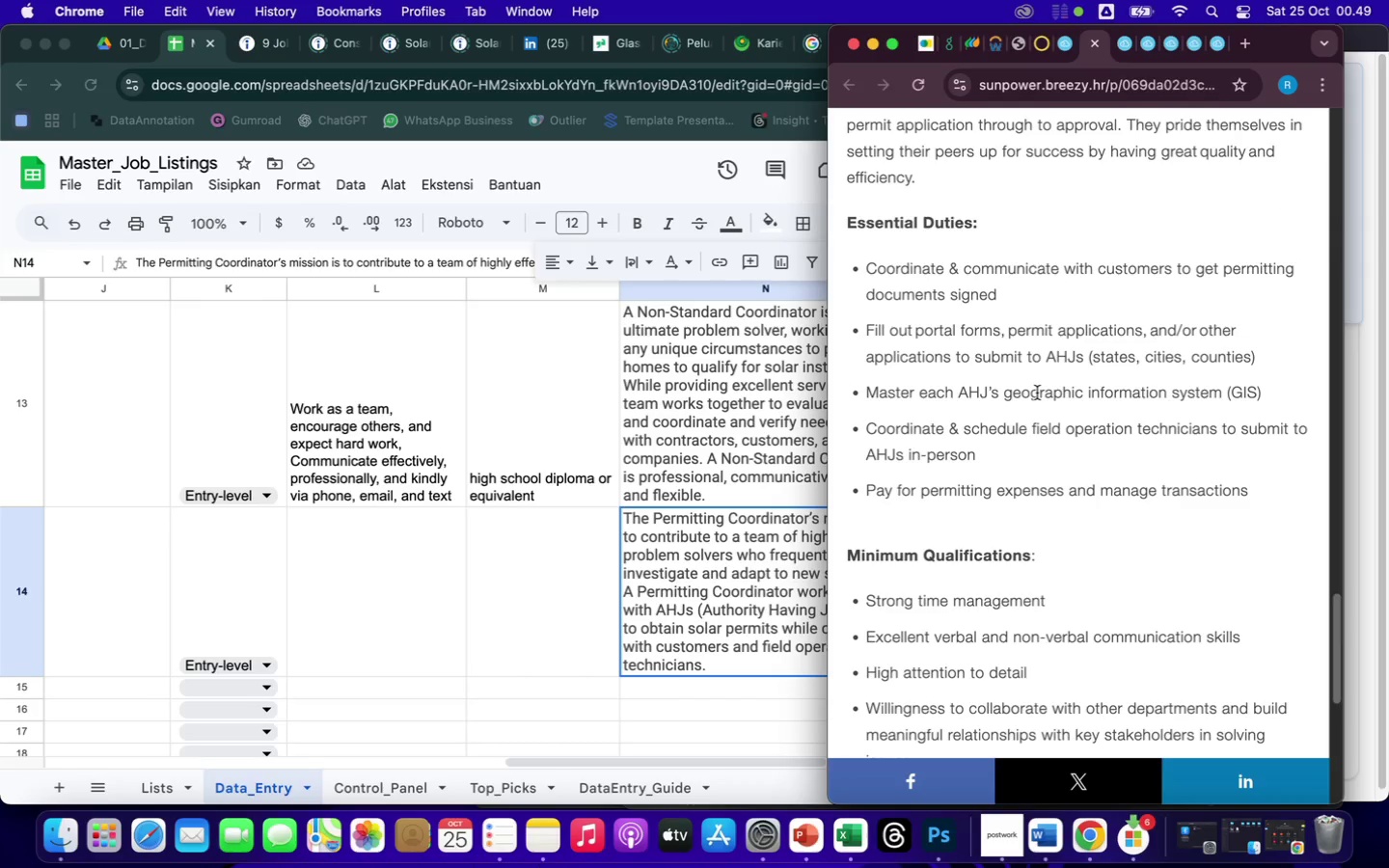 
left_click([986, 357])
 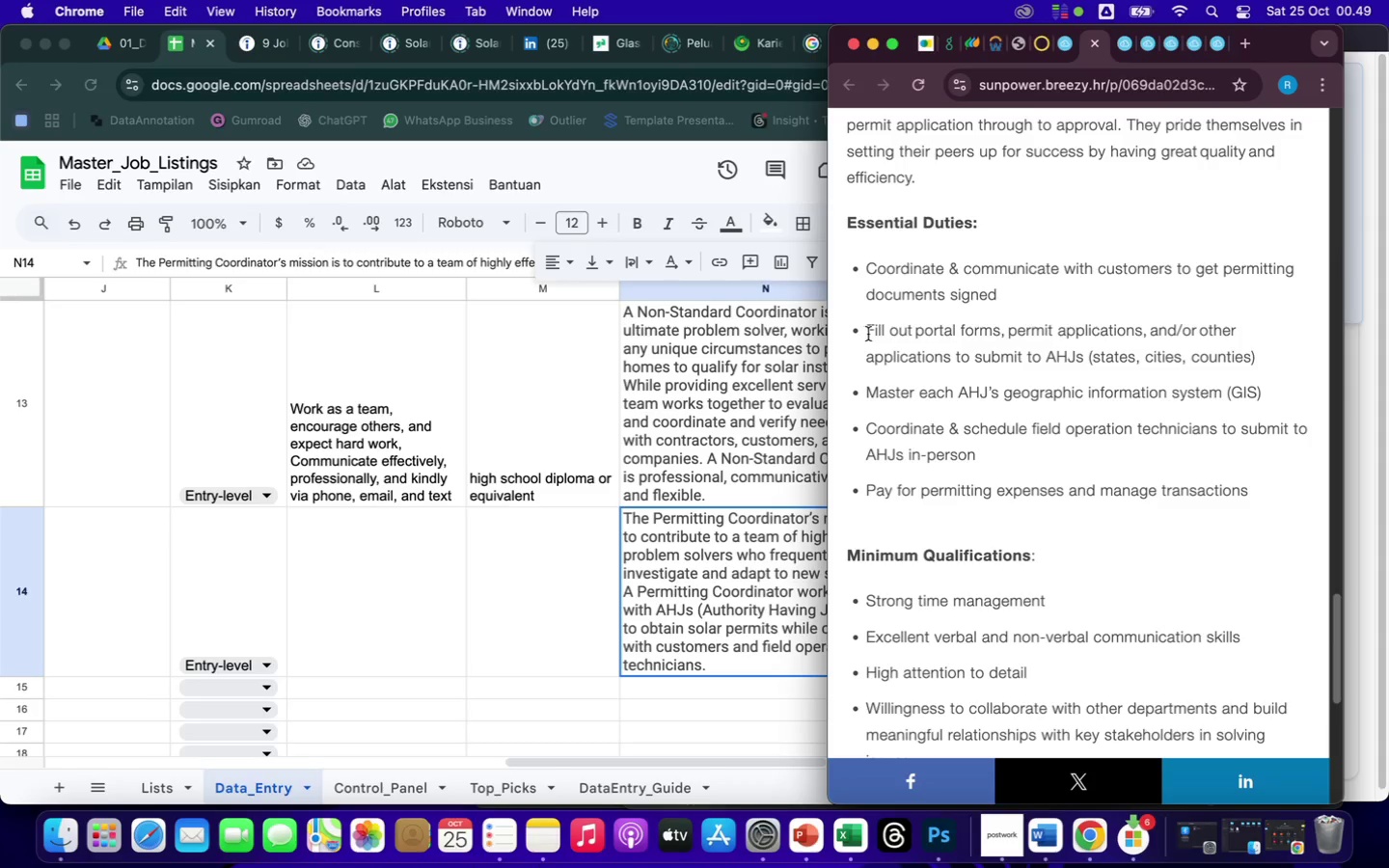 
left_click_drag(start_coordinate=[867, 332], to_coordinate=[1285, 382])
 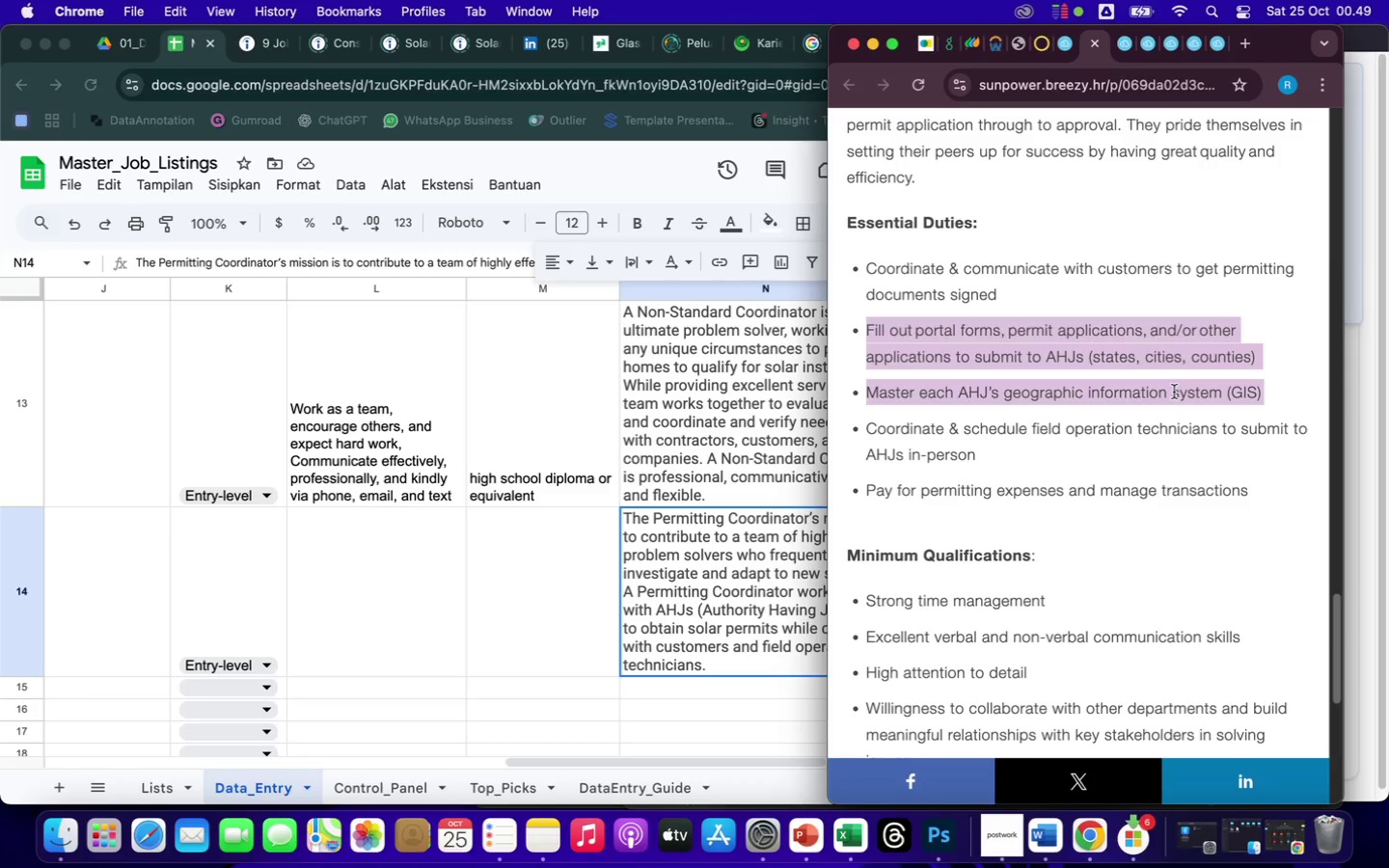 
left_click([1174, 392])
 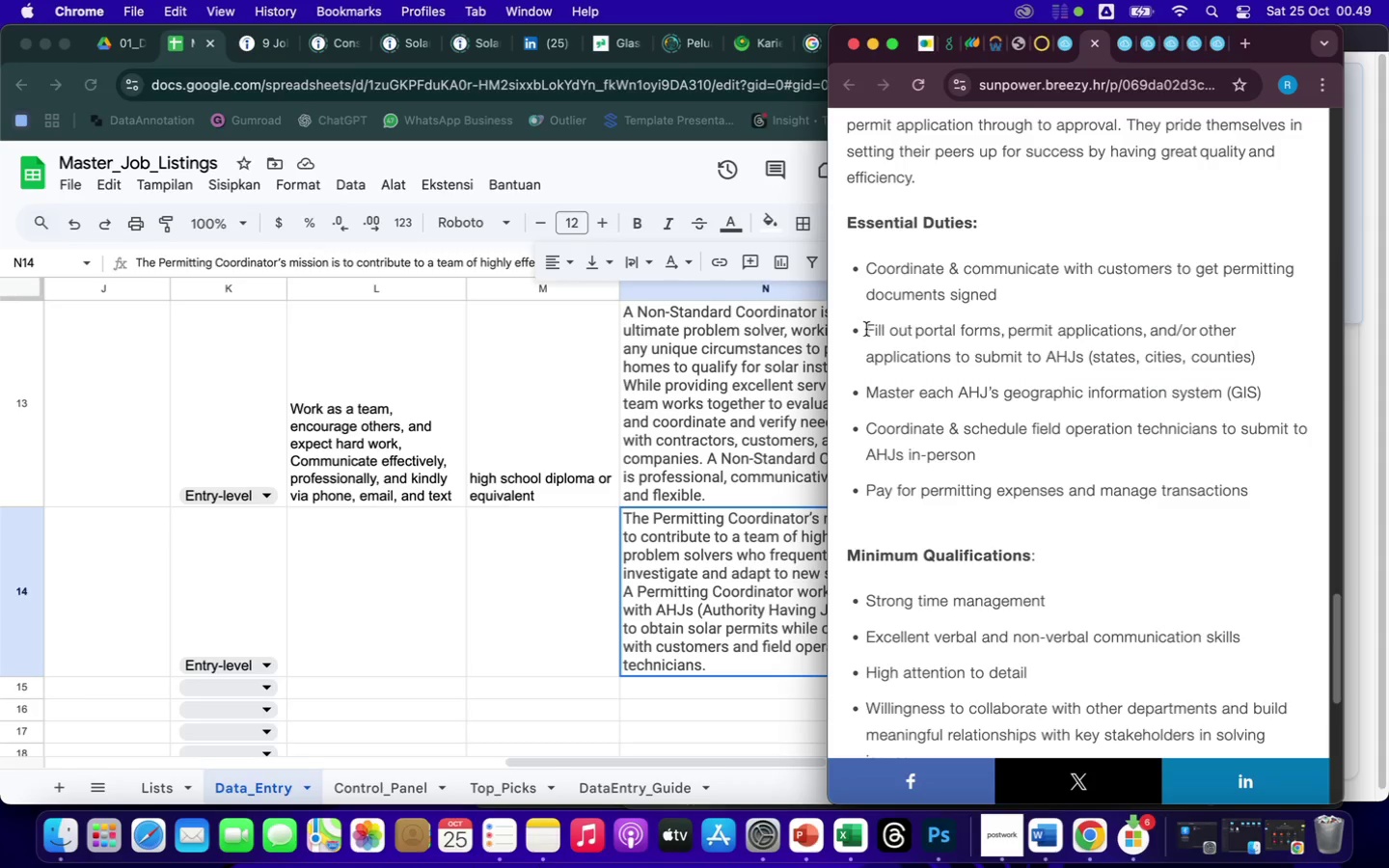 
left_click_drag(start_coordinate=[867, 329], to_coordinate=[1280, 385])
 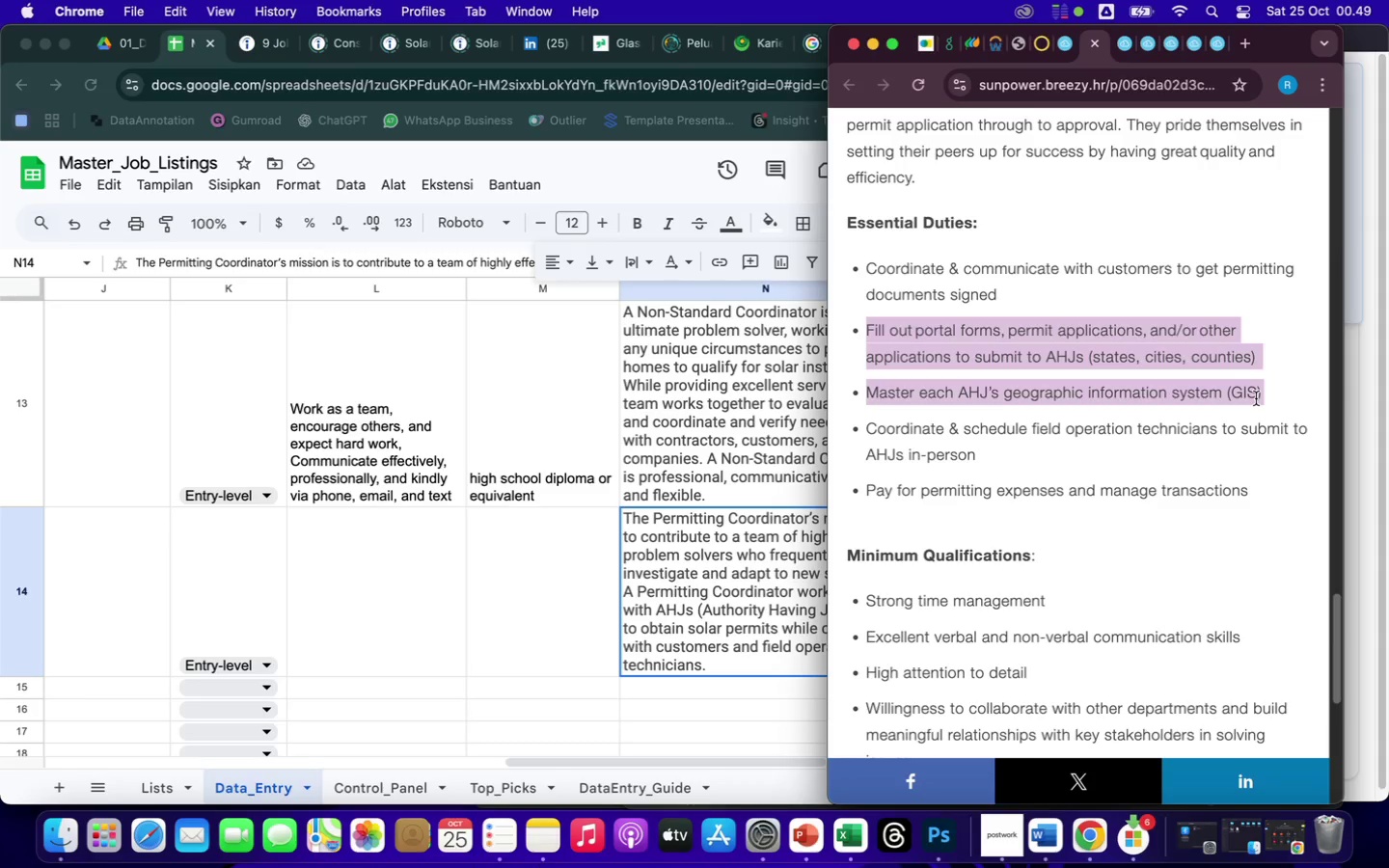 
key(Meta+C)
 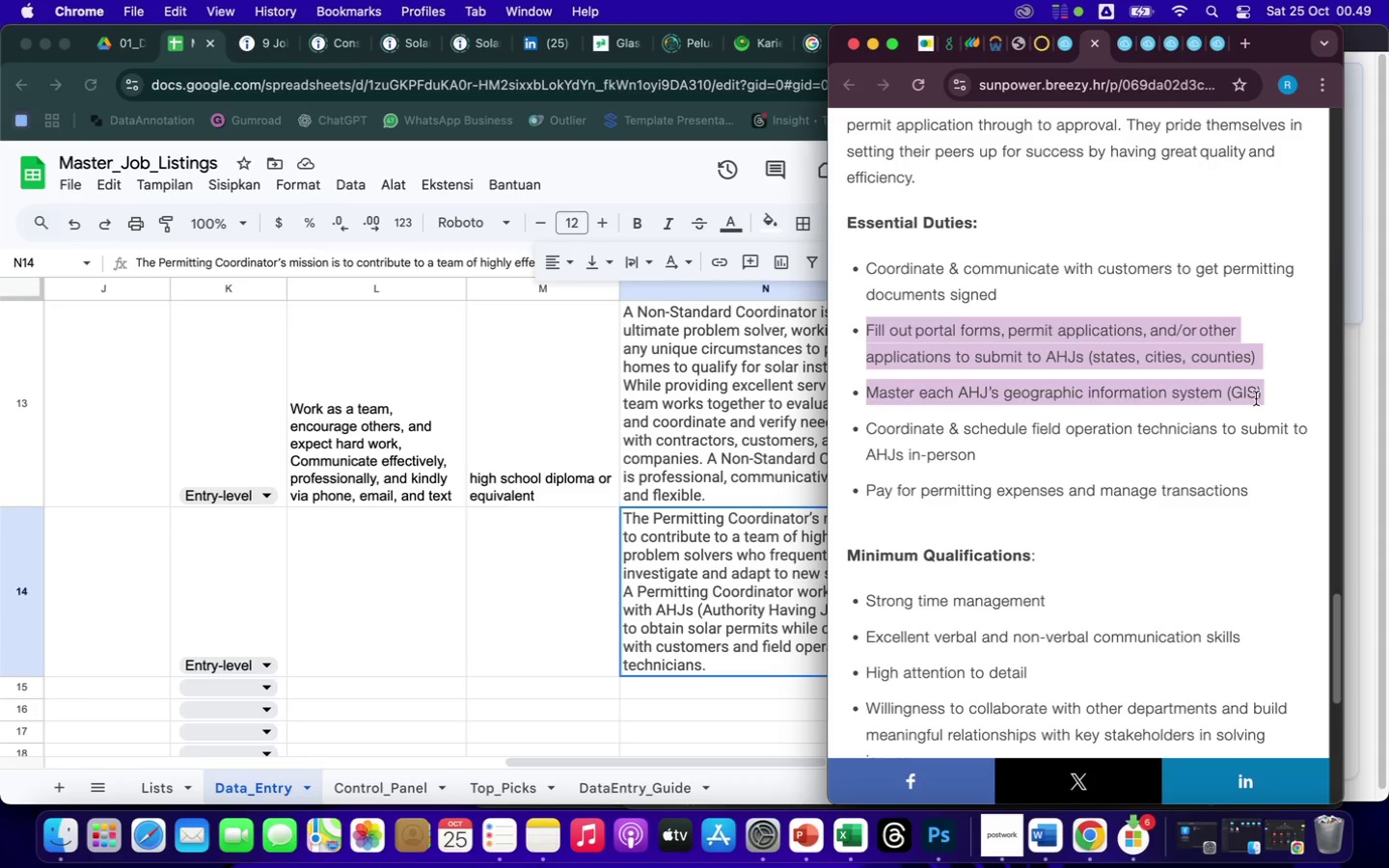 
double_click([419, 583])
 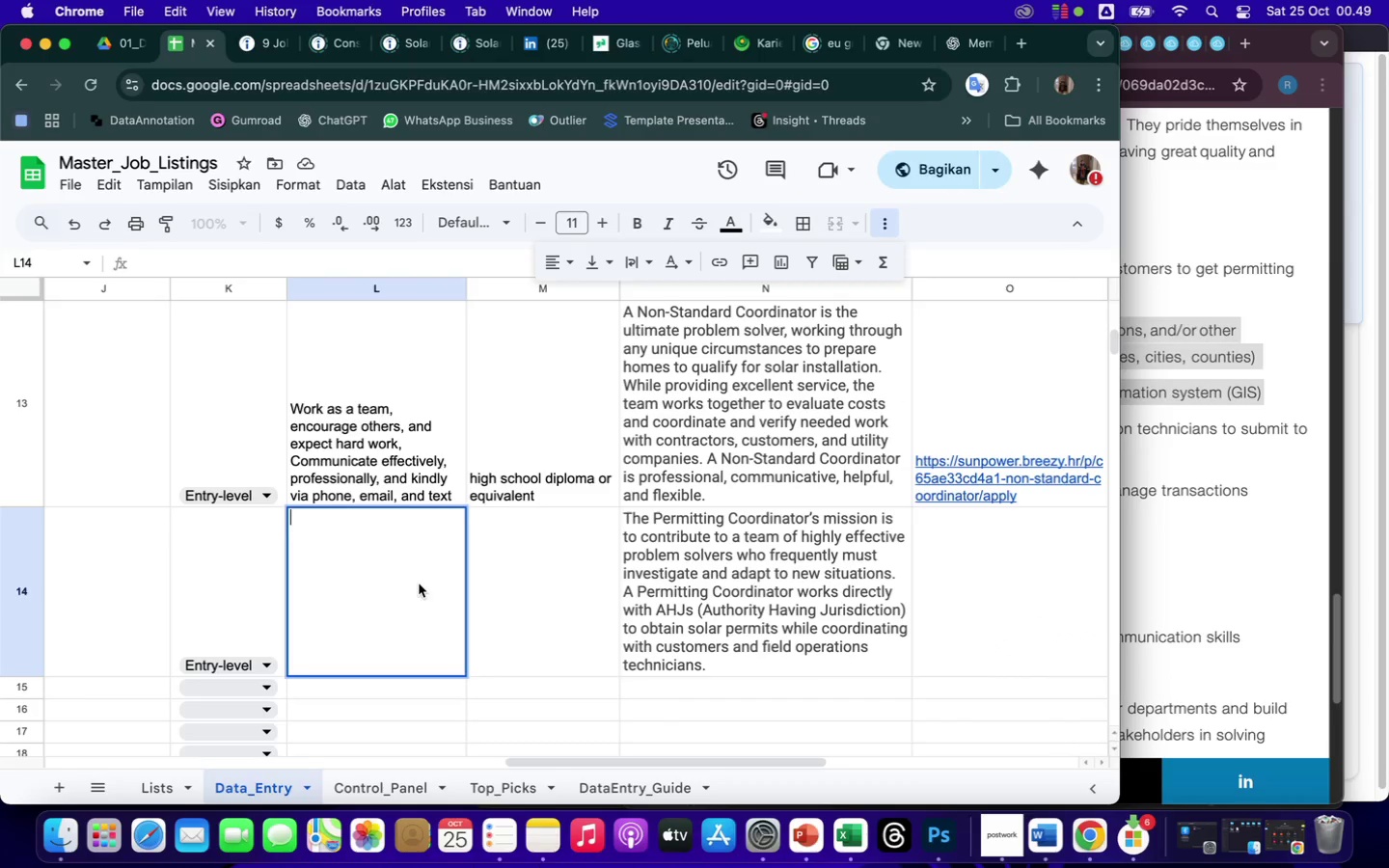 
right_click([419, 583])
 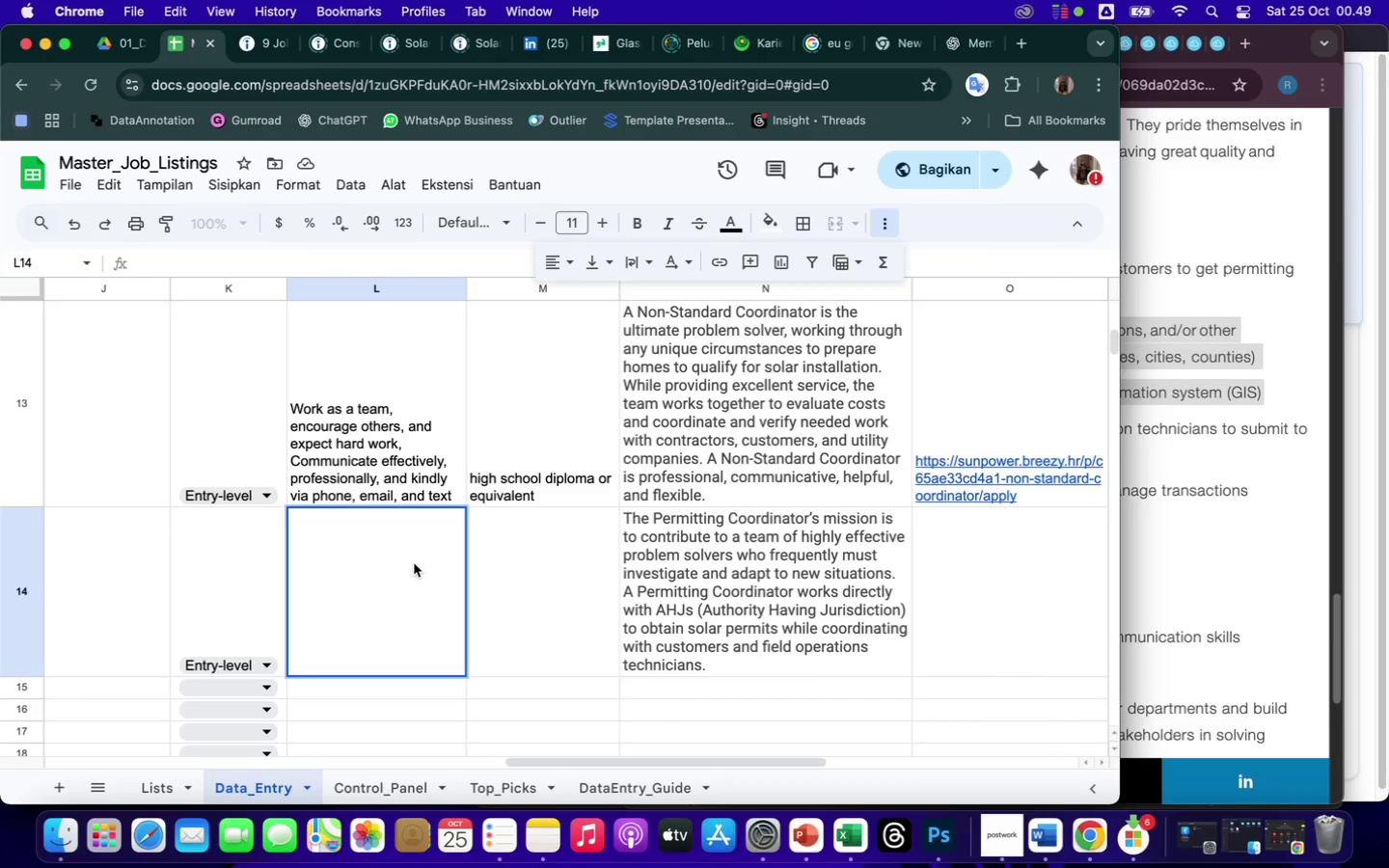 
left_click([400, 530])
 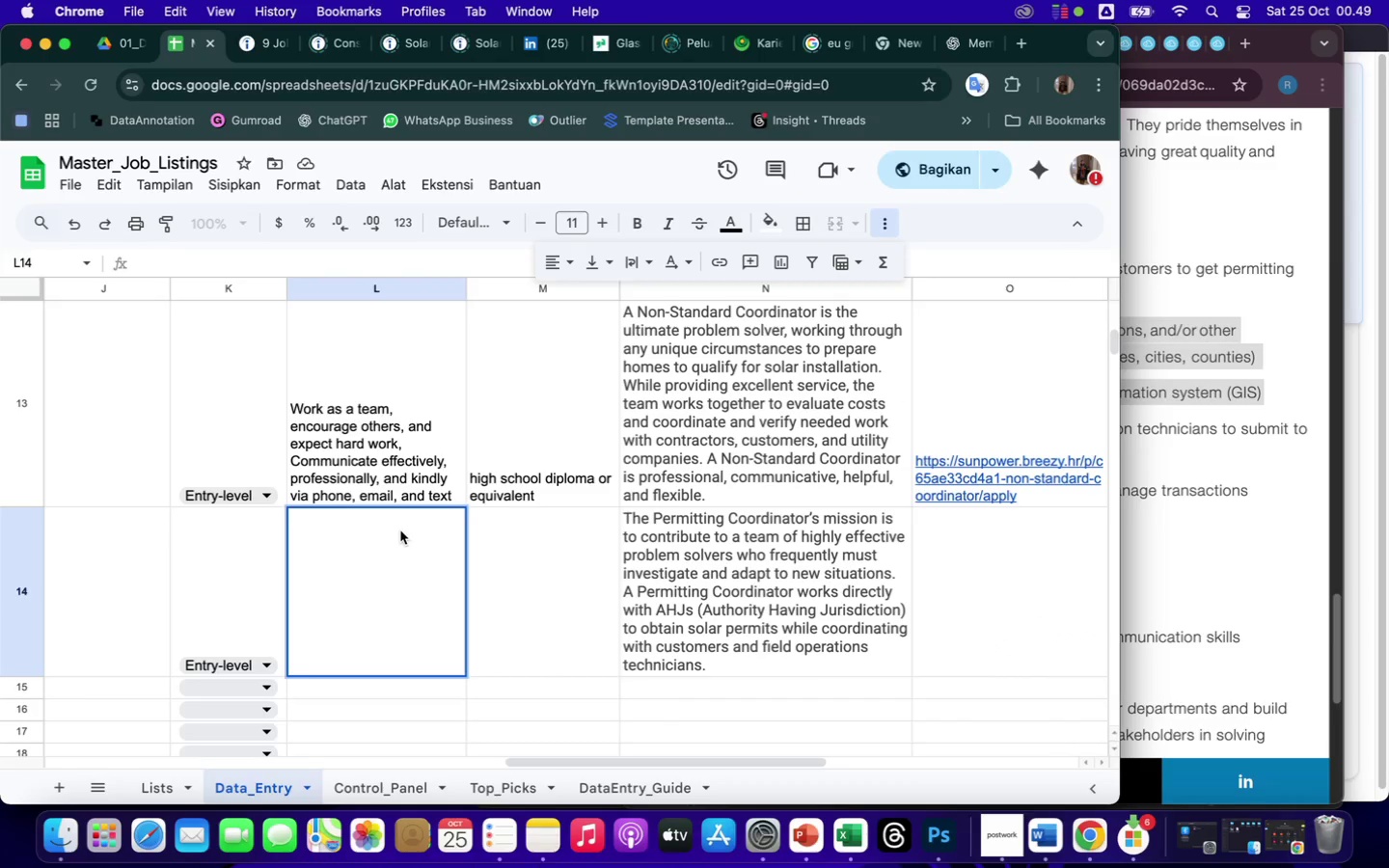 
right_click([400, 530])
 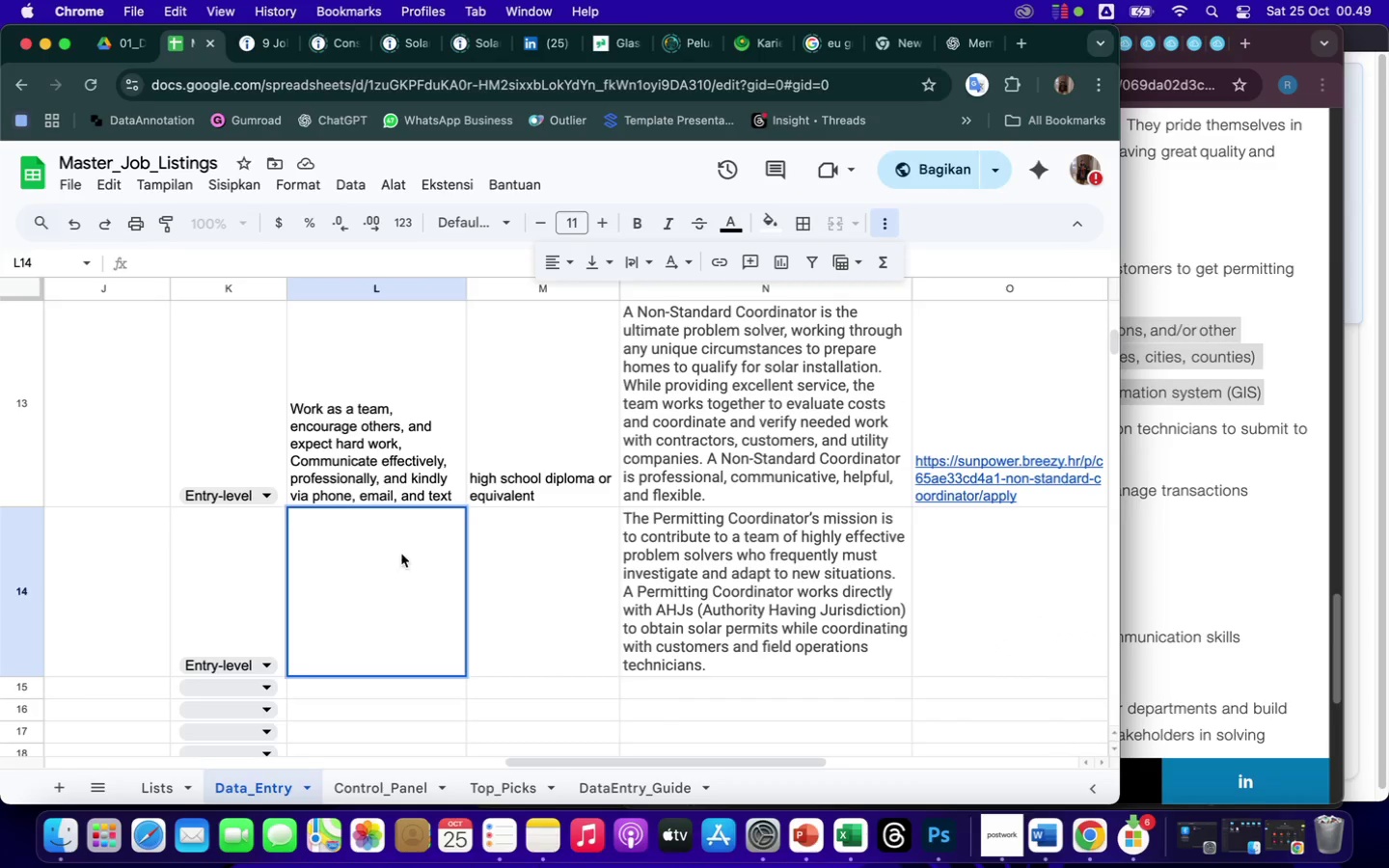 
double_click([322, 612])
 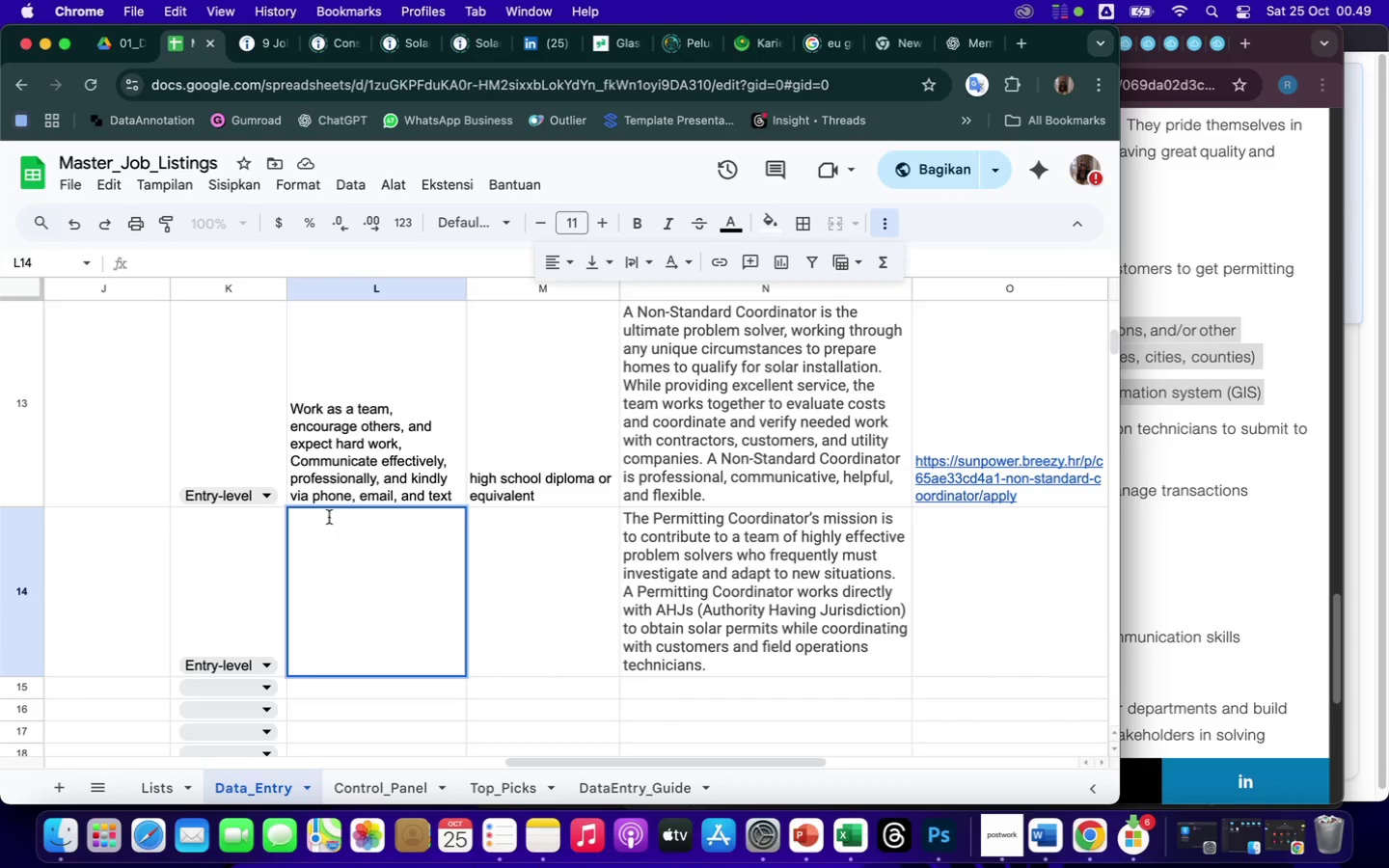 
left_click([315, 526])
 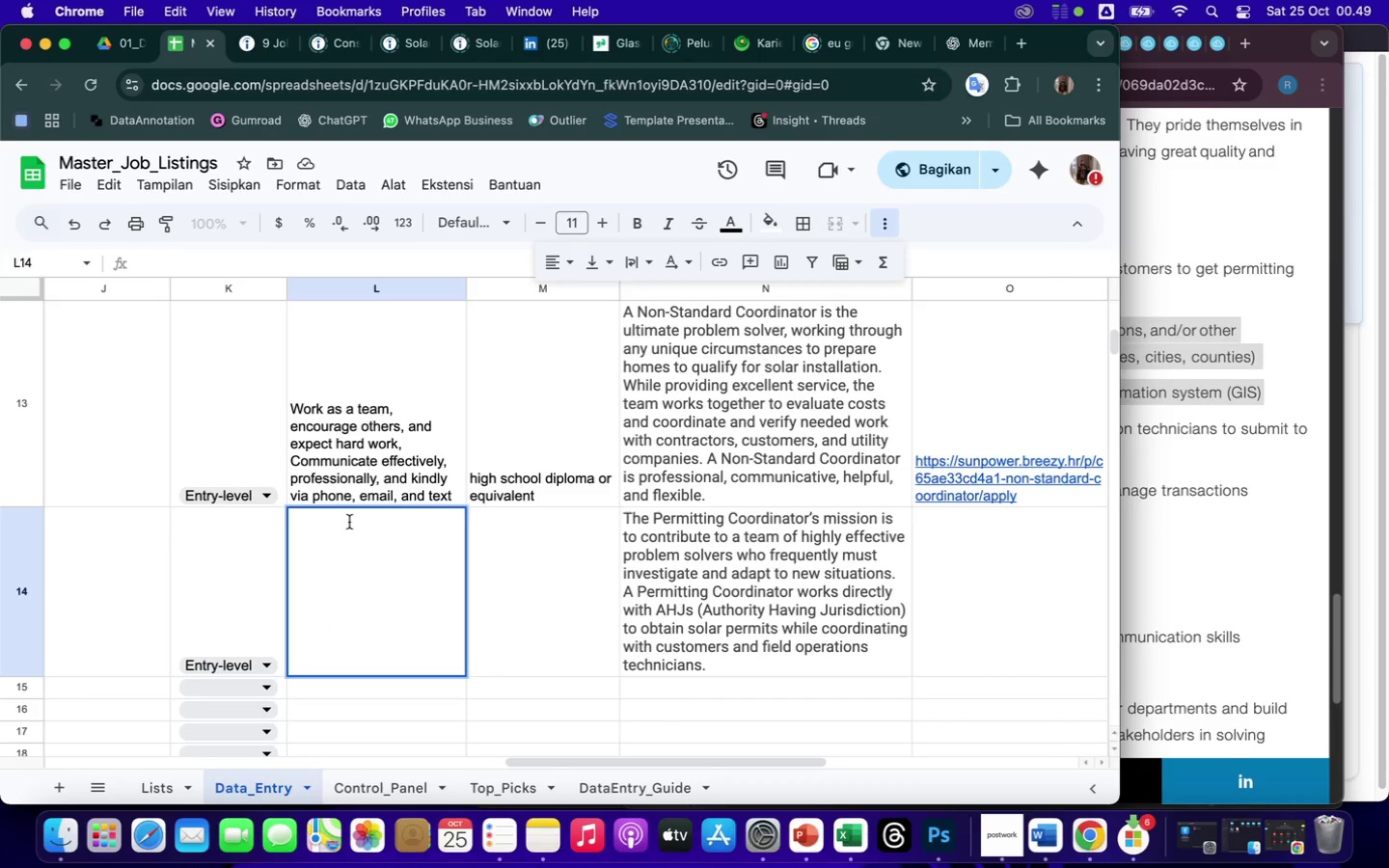 
left_click([348, 524])
 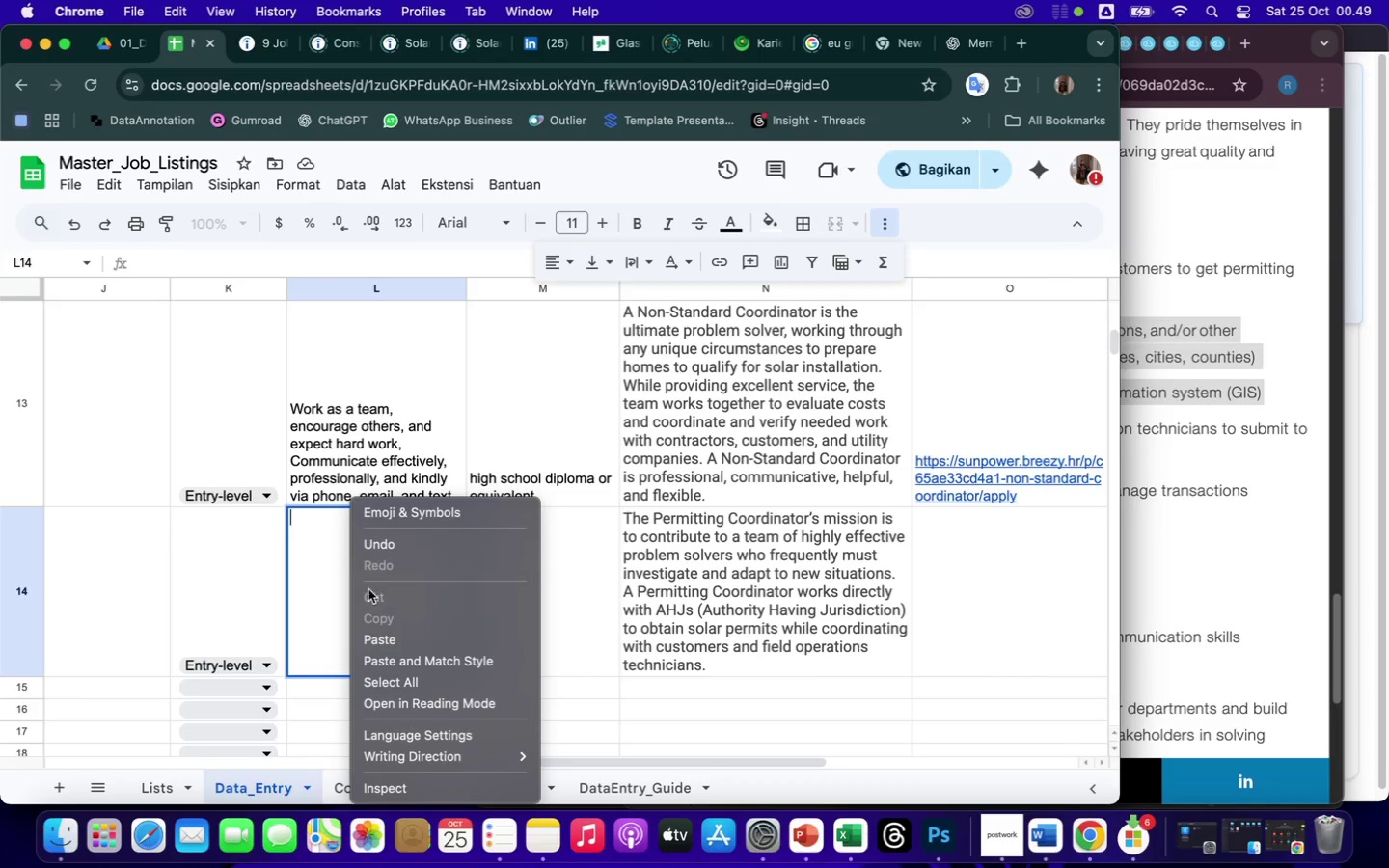 
left_click([379, 646])
 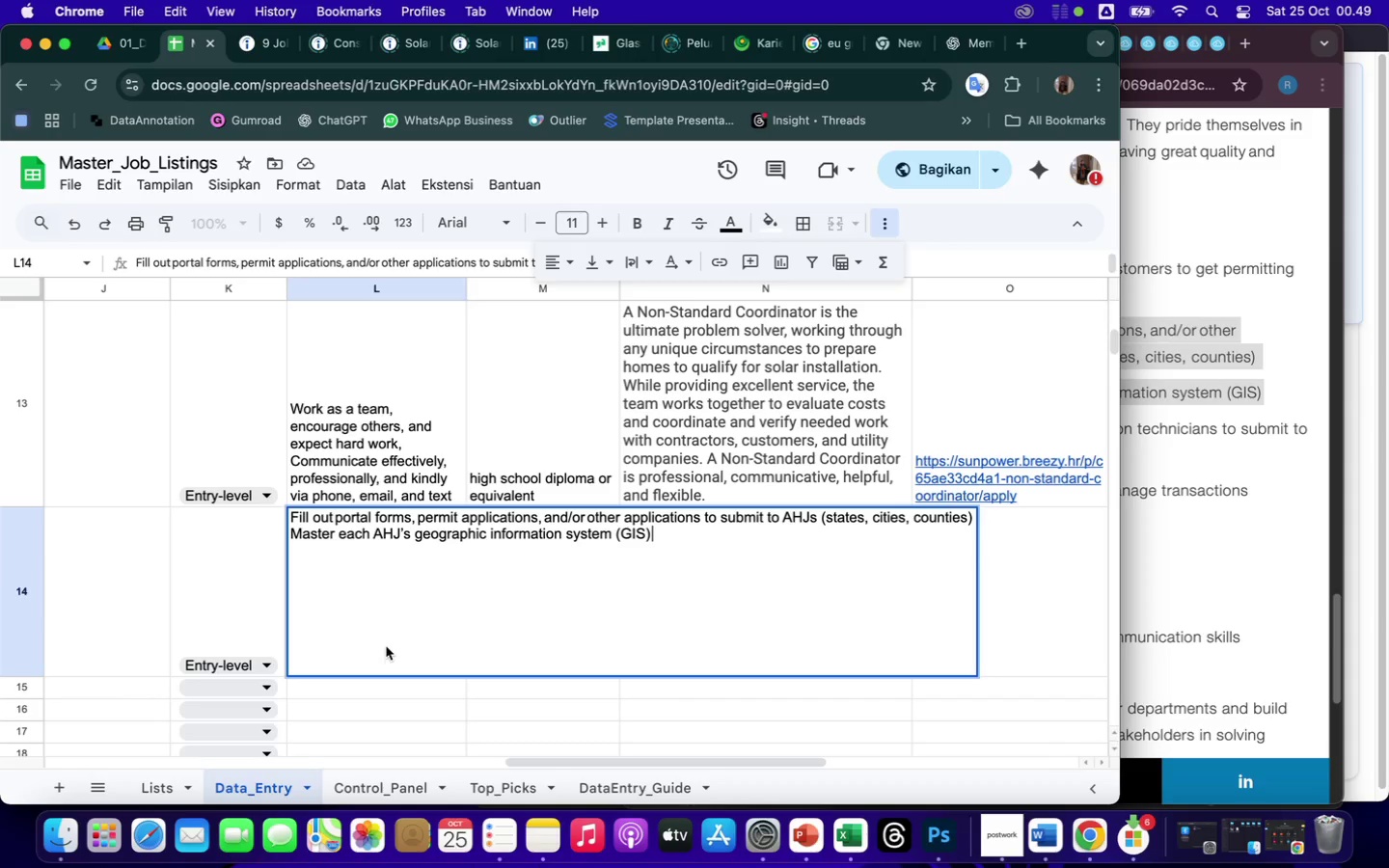 
left_click([741, 716])
 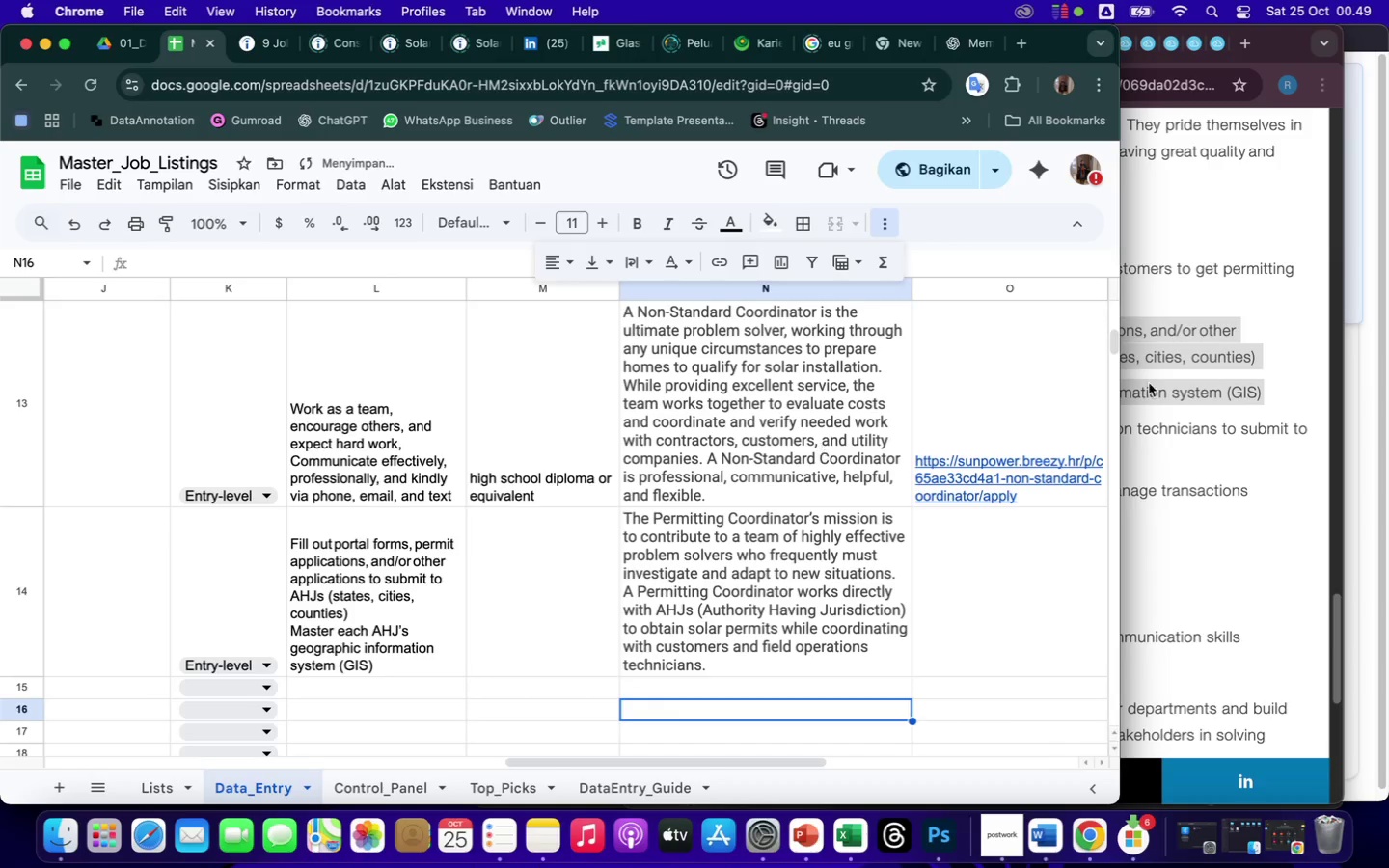 
left_click([1222, 428])
 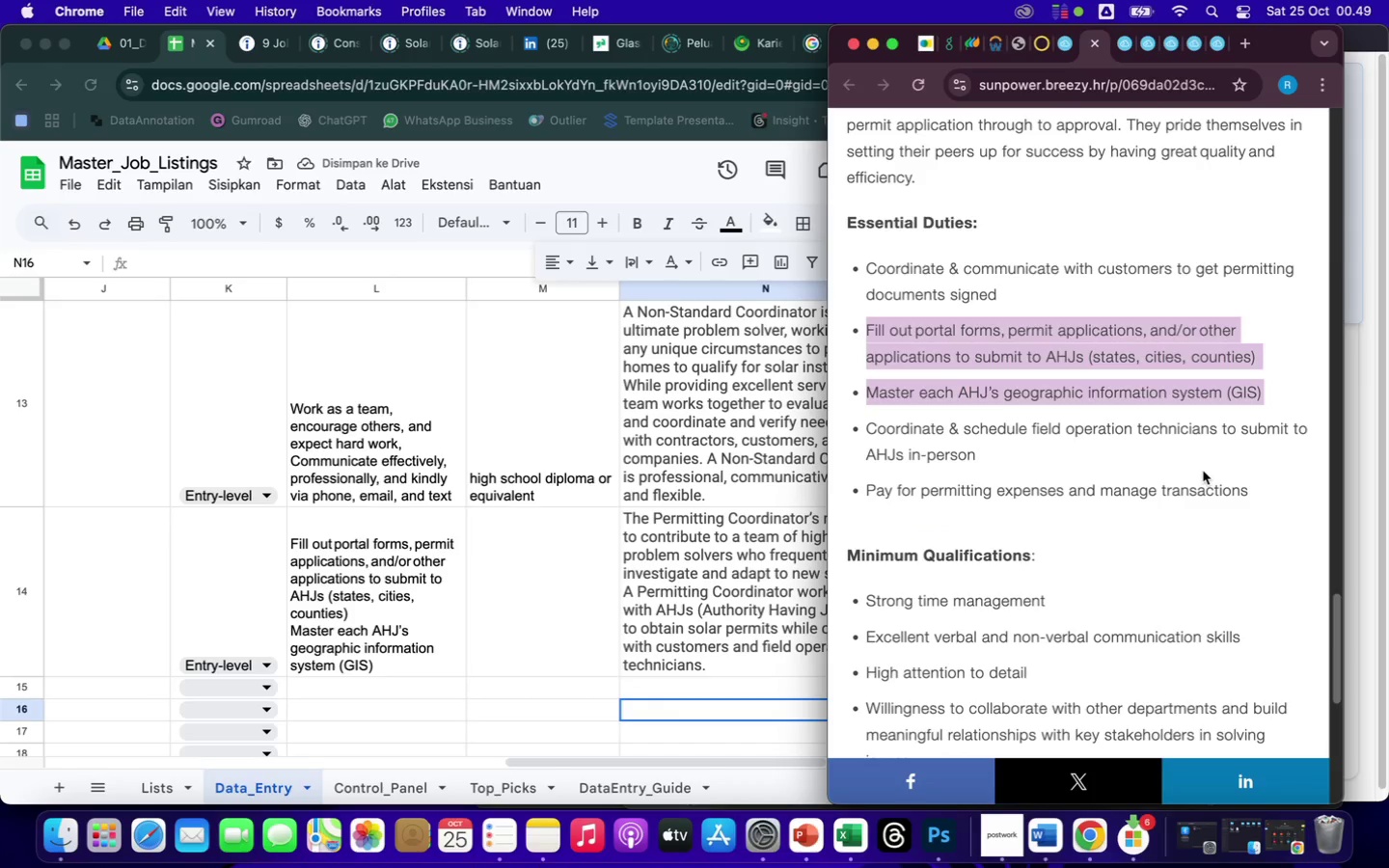 
scroll: coordinate [1233, 573], scroll_direction: down, amount: 15.0
 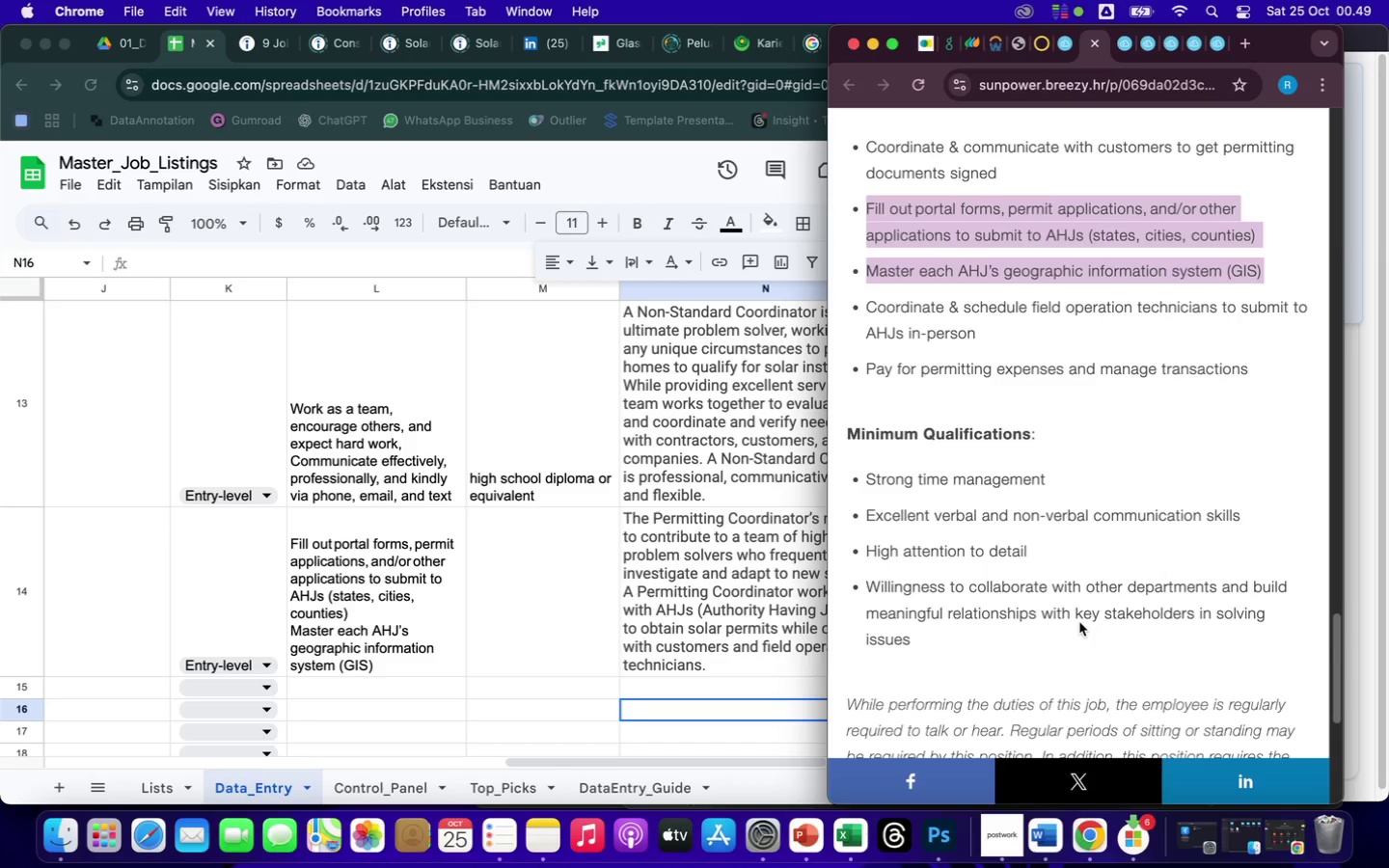 
wait(8.79)
 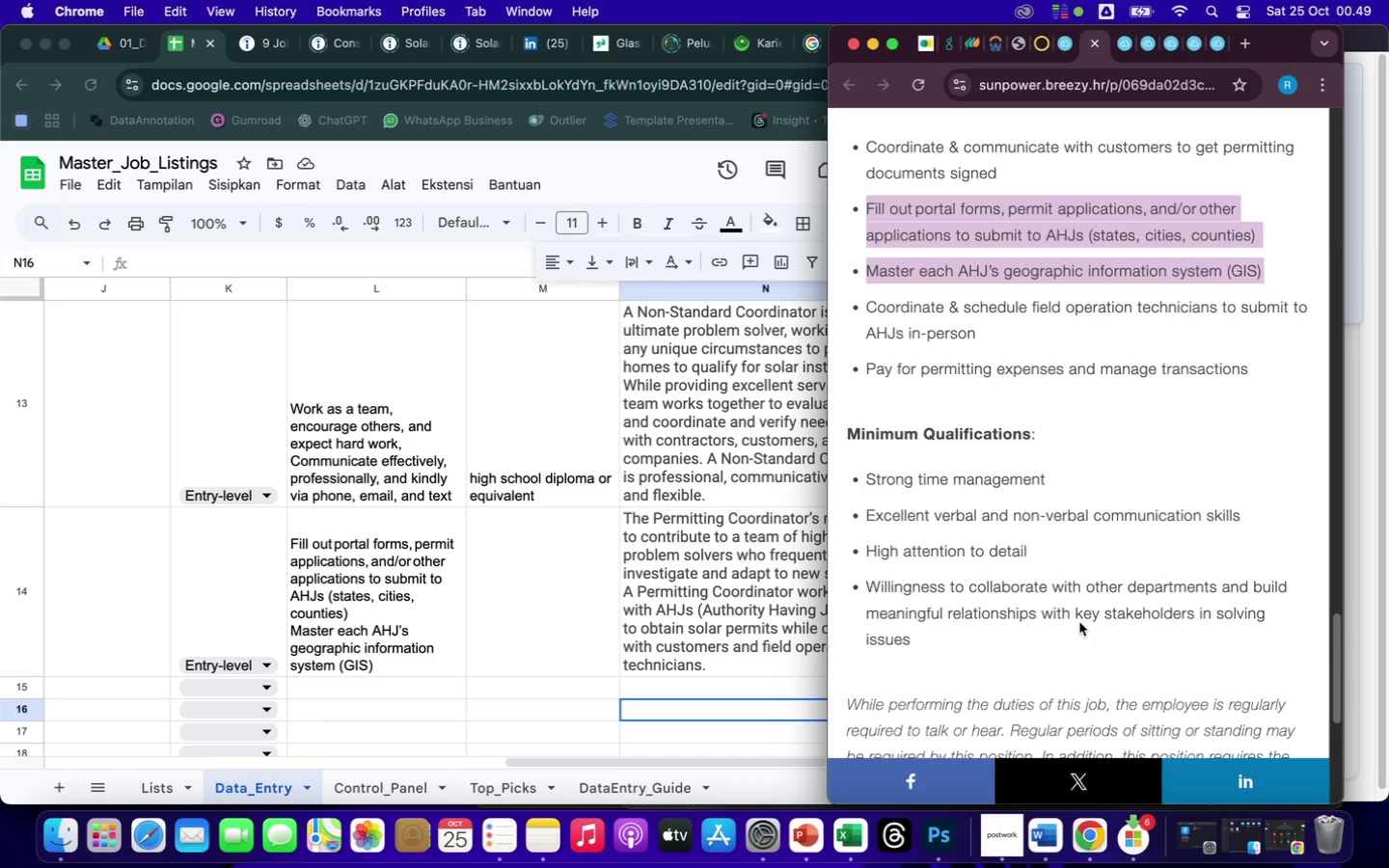 
scroll: coordinate [1161, 648], scroll_direction: up, amount: 27.0
 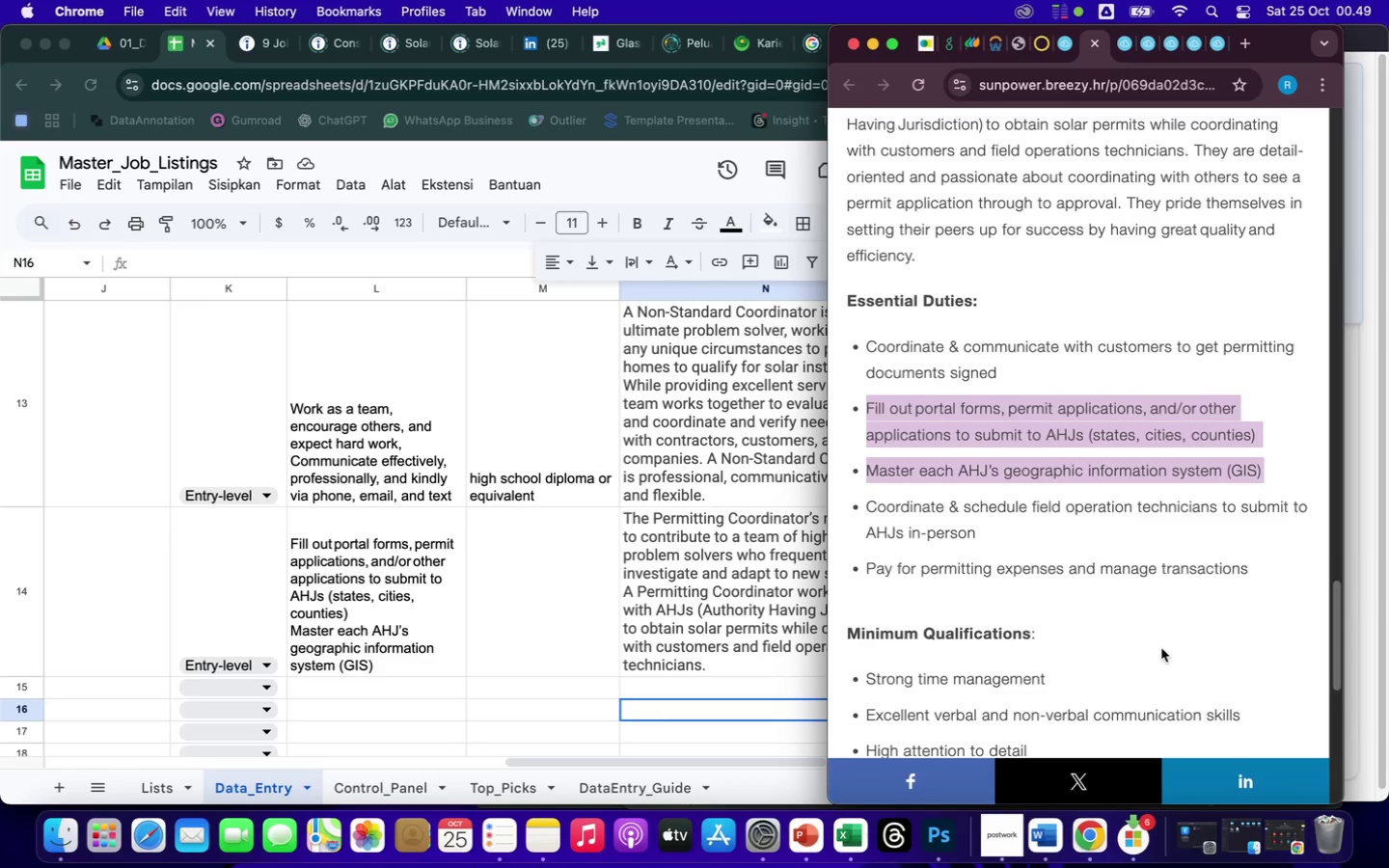 
scroll: coordinate [1161, 648], scroll_direction: down, amount: 21.0
 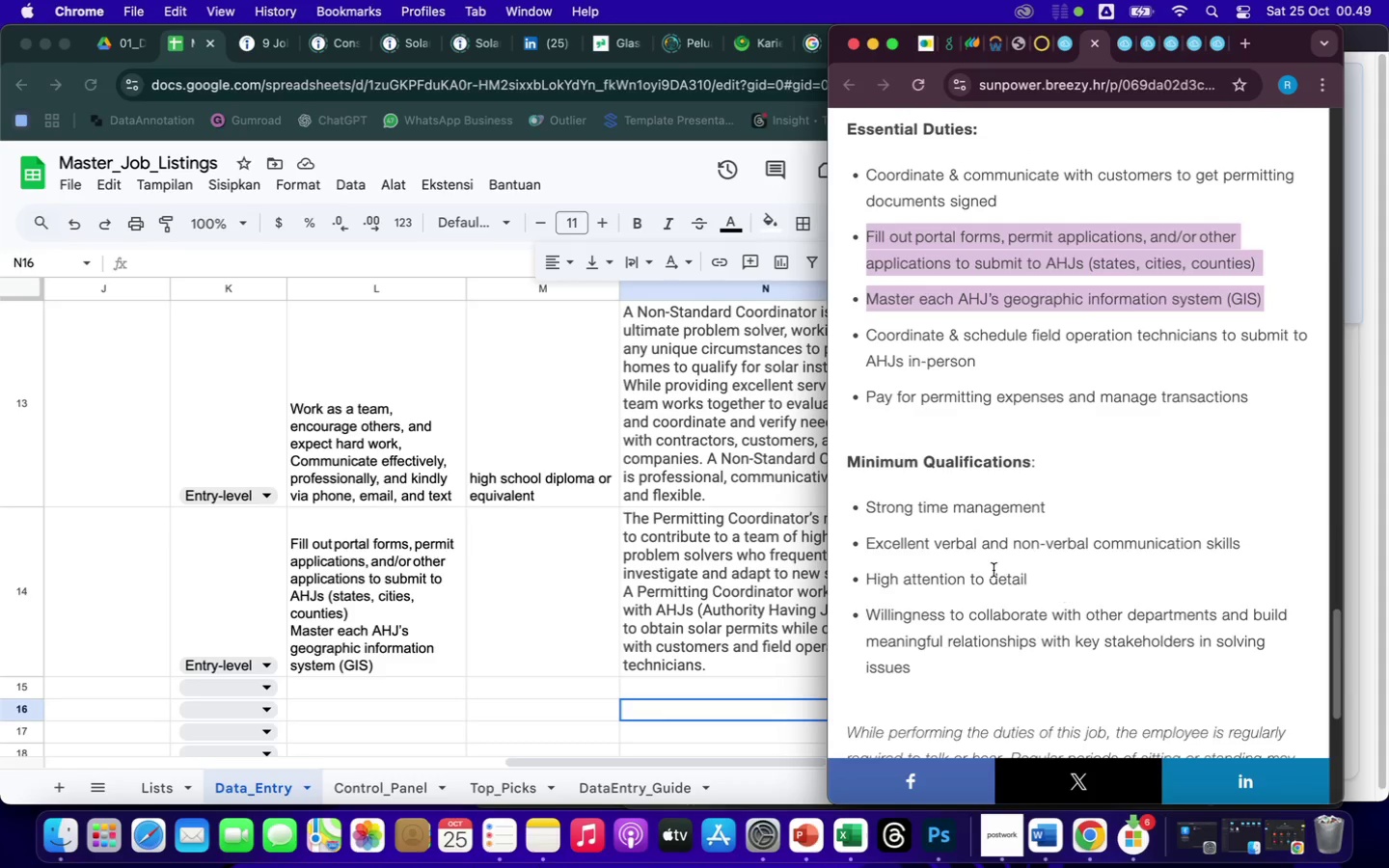 
left_click([968, 594])
 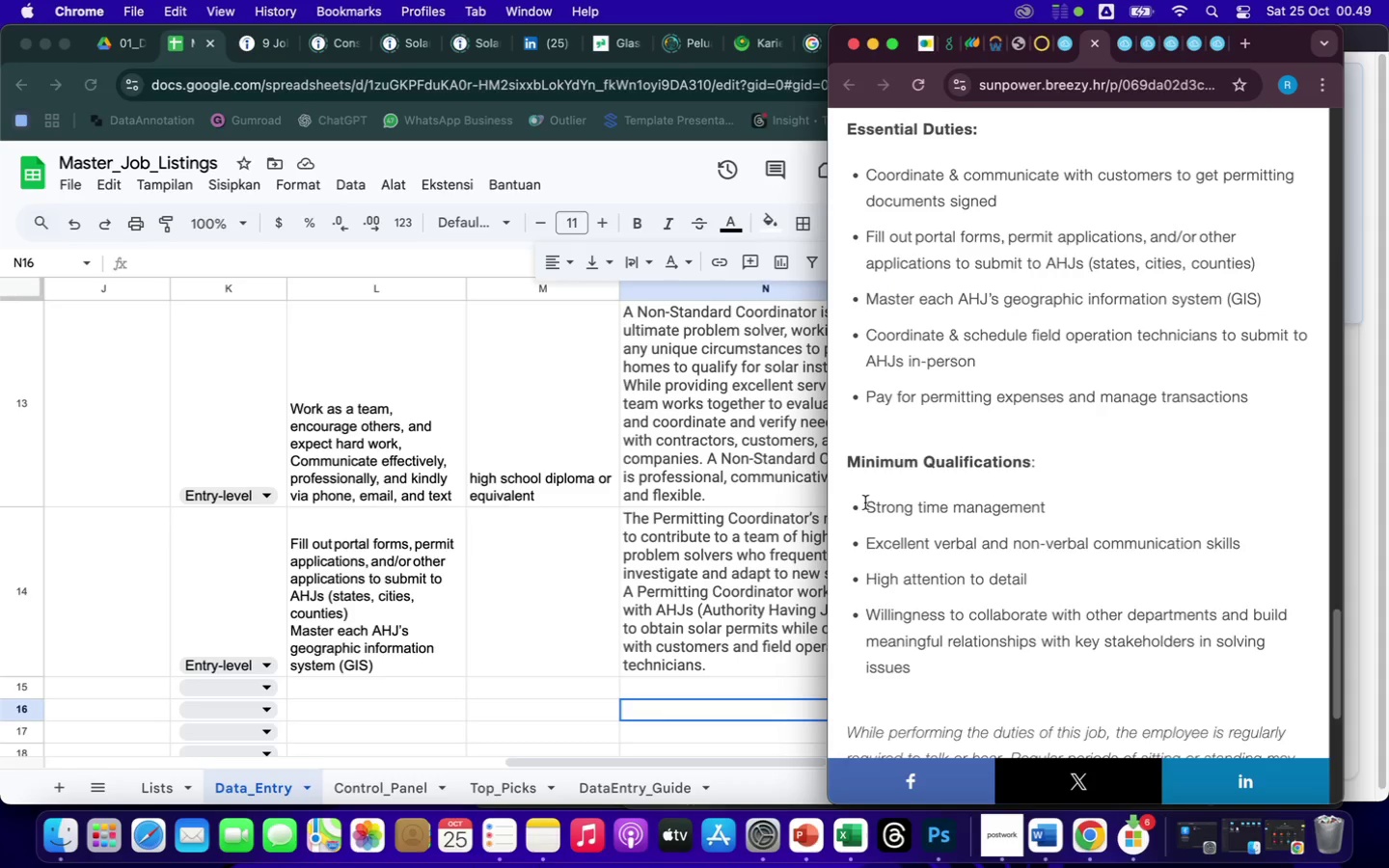 
left_click_drag(start_coordinate=[866, 505], to_coordinate=[1073, 583])
 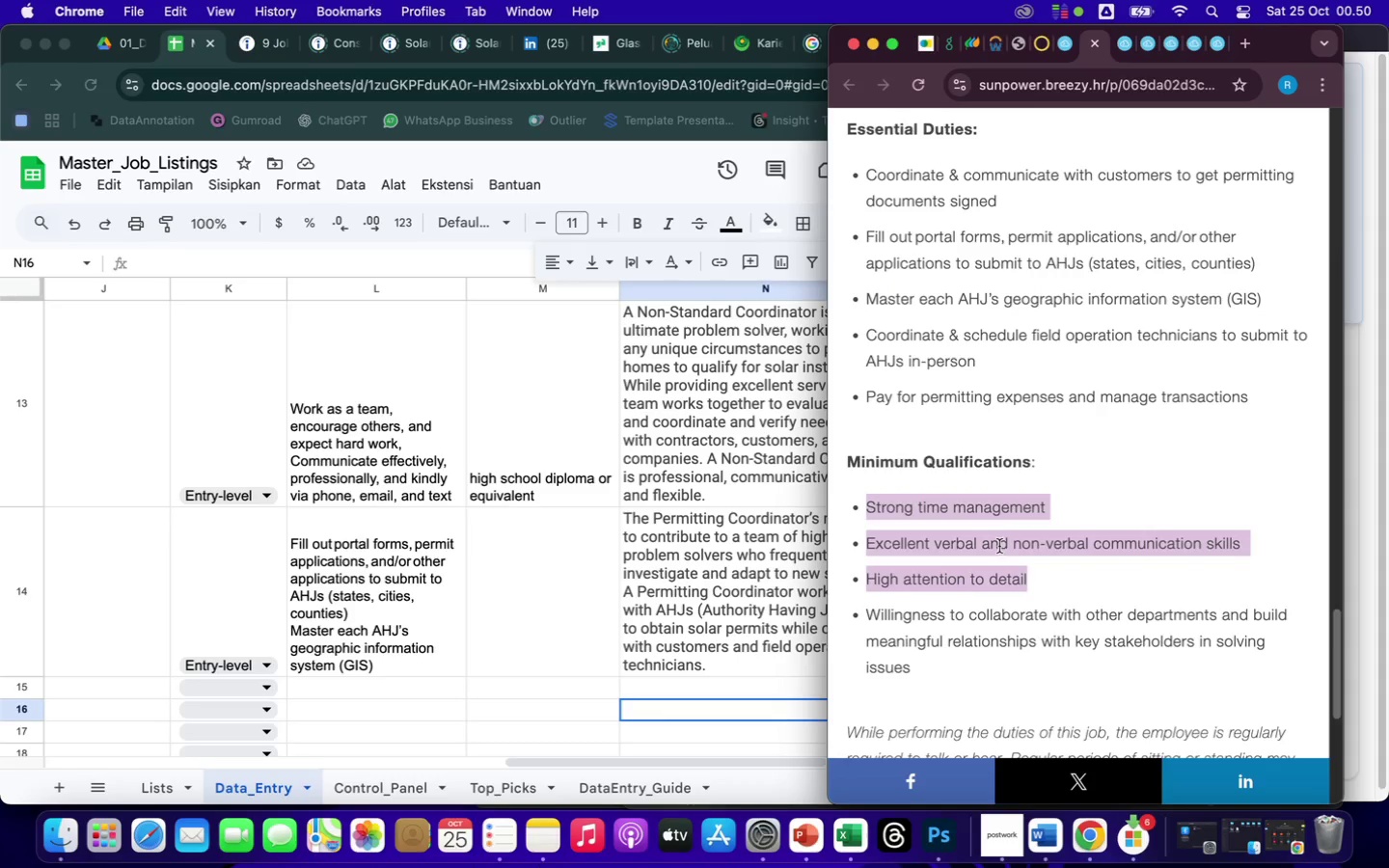 
left_click([1008, 471])
 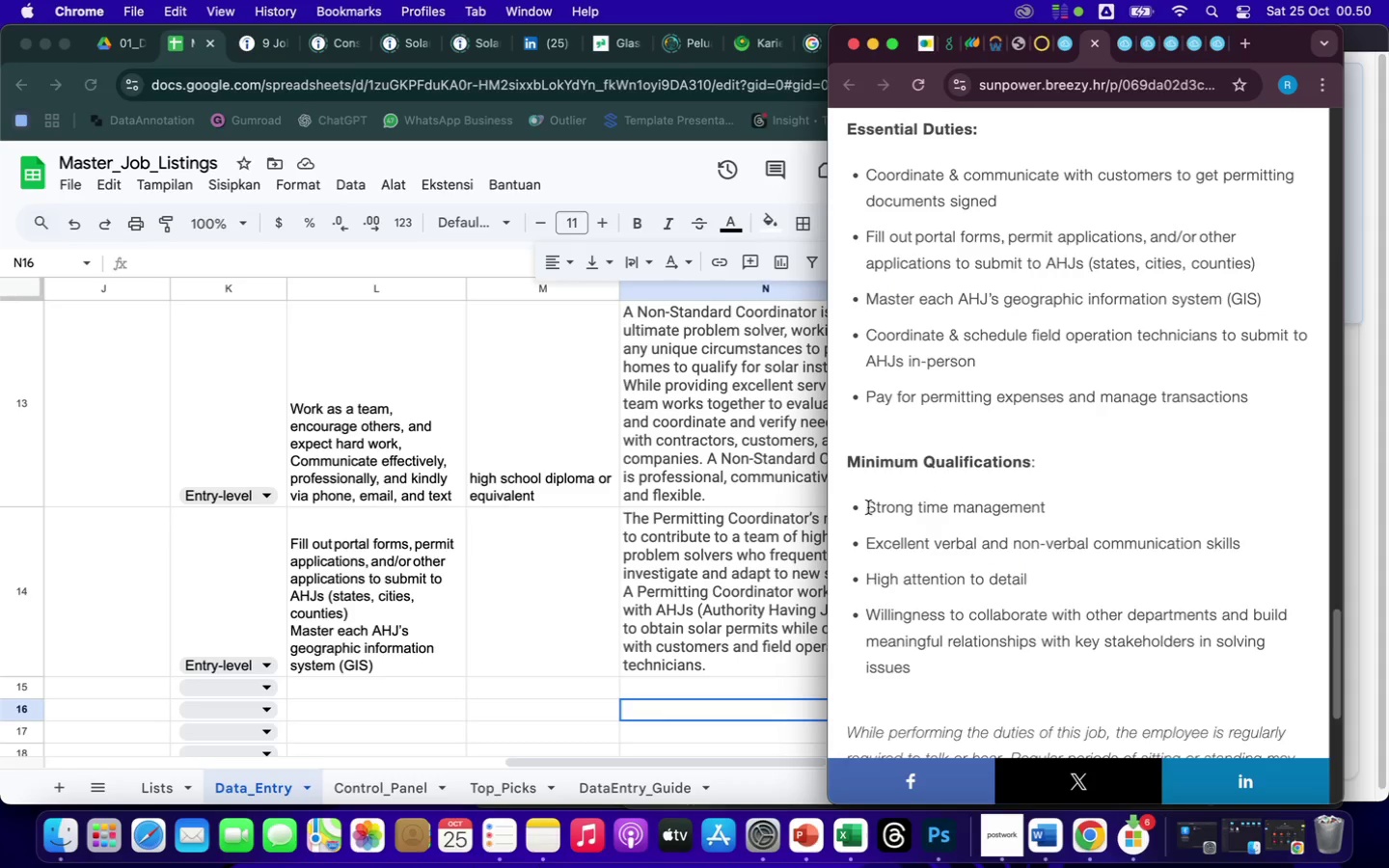 
left_click_drag(start_coordinate=[867, 508], to_coordinate=[1046, 584])
 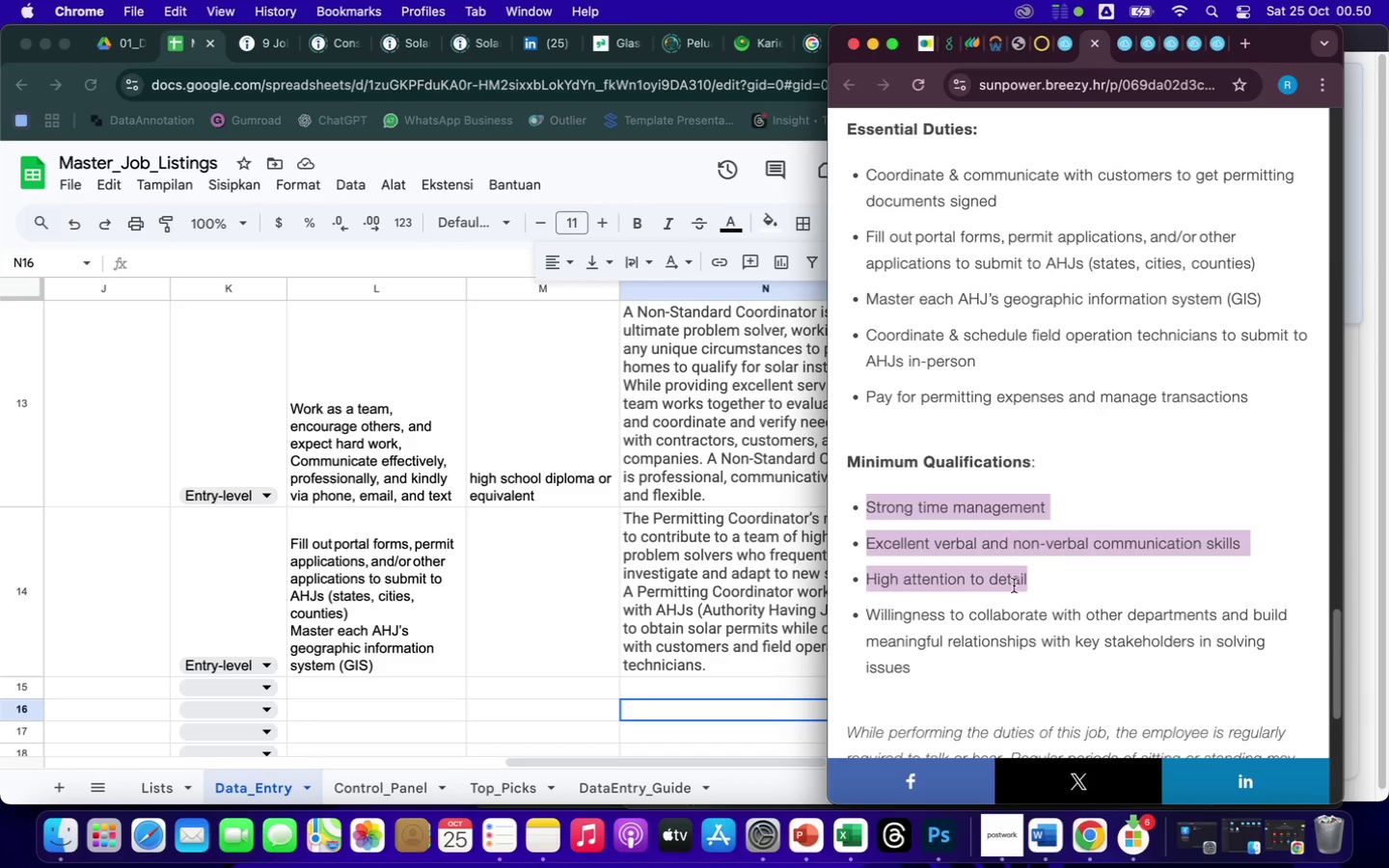 
right_click([1014, 585])
 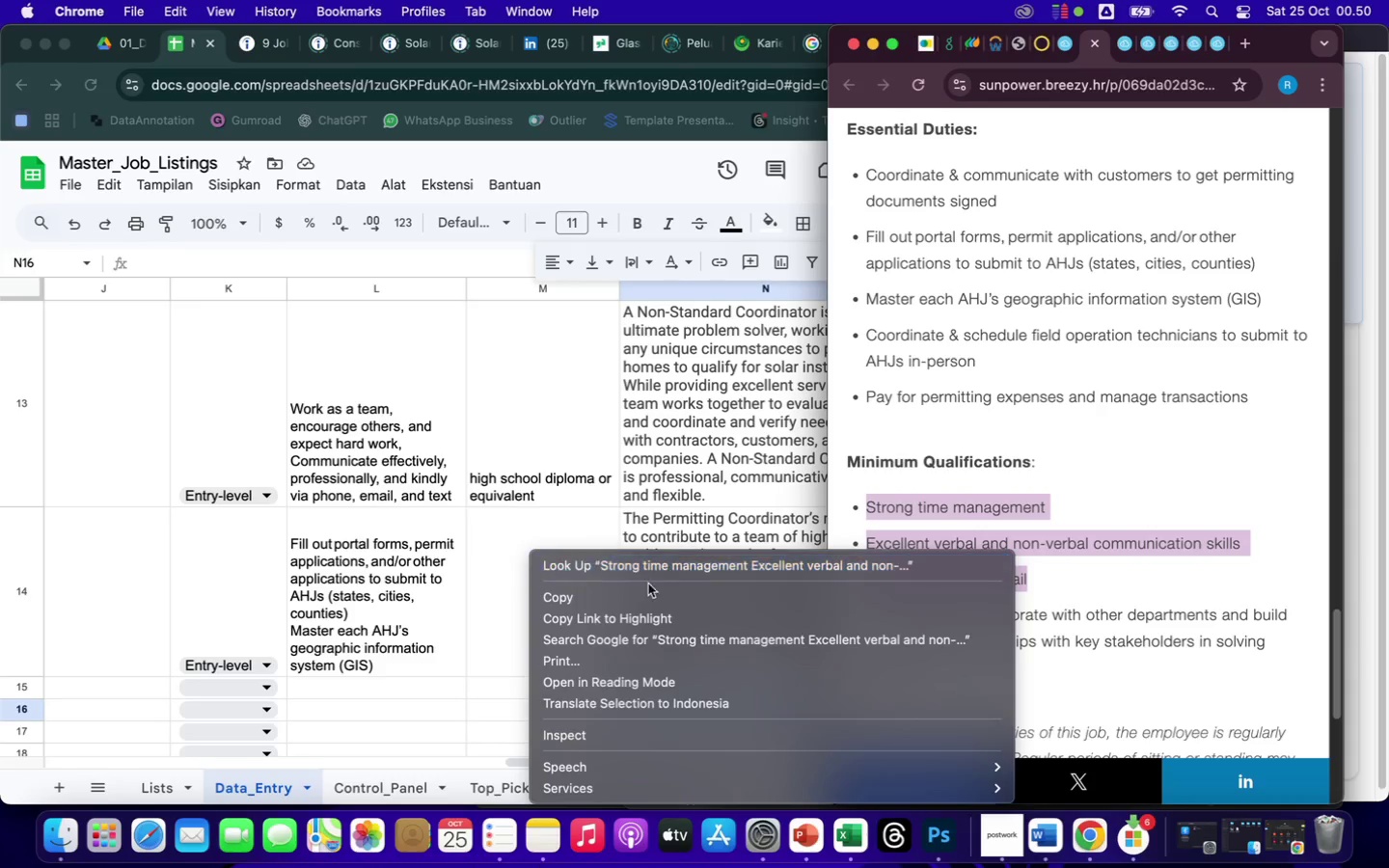 
left_click([595, 597])
 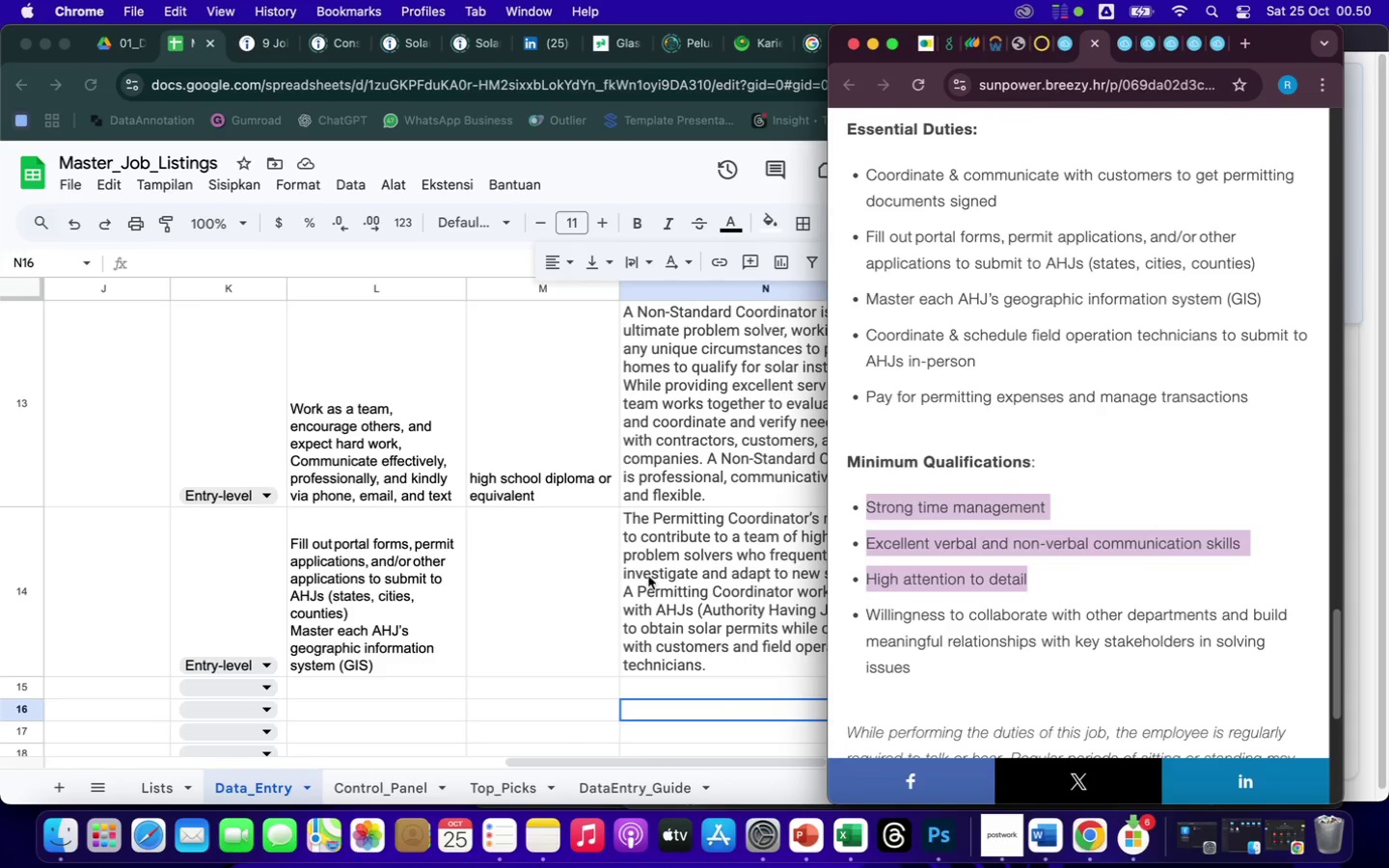 
left_click([559, 573])
 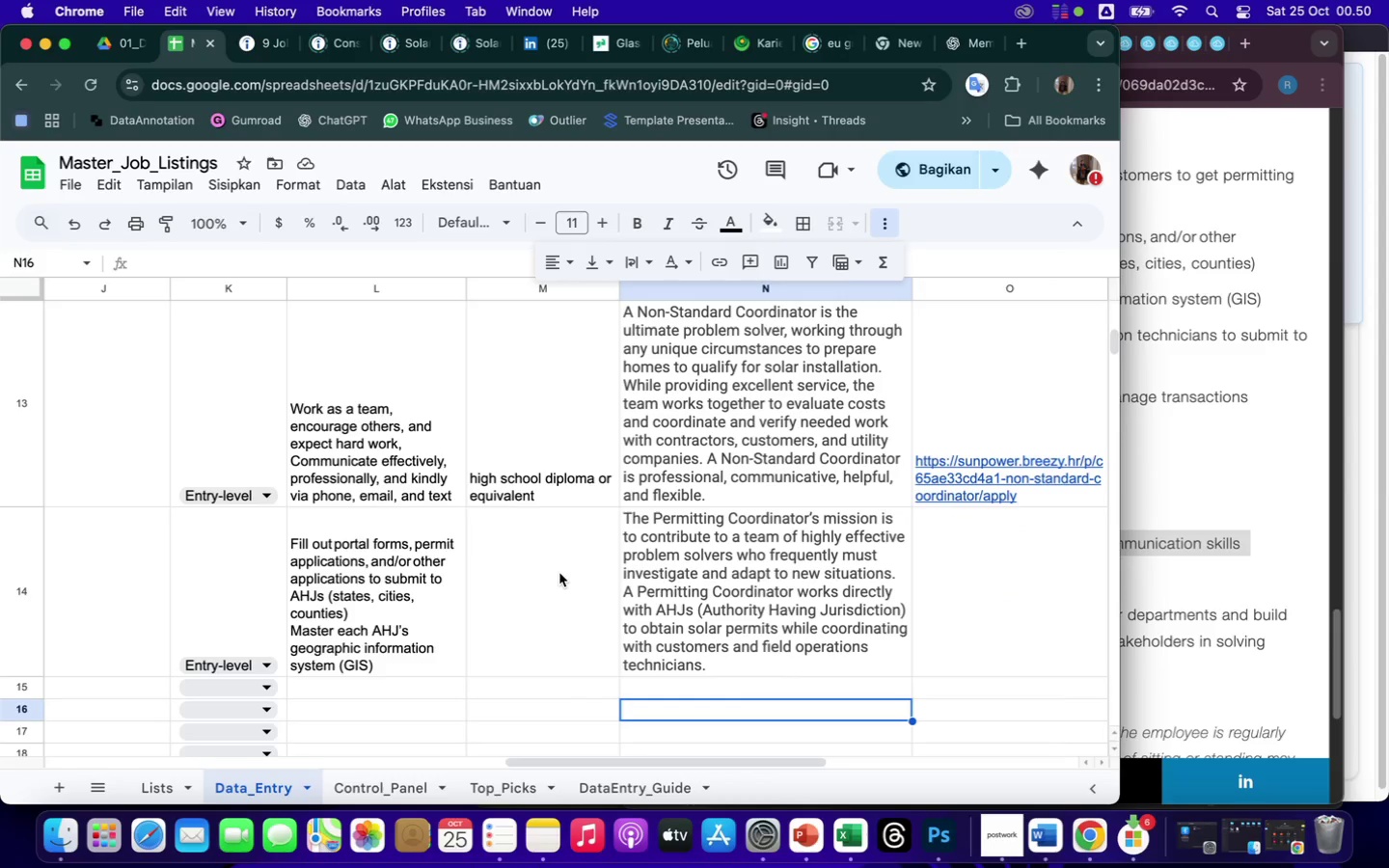 
double_click([559, 573])
 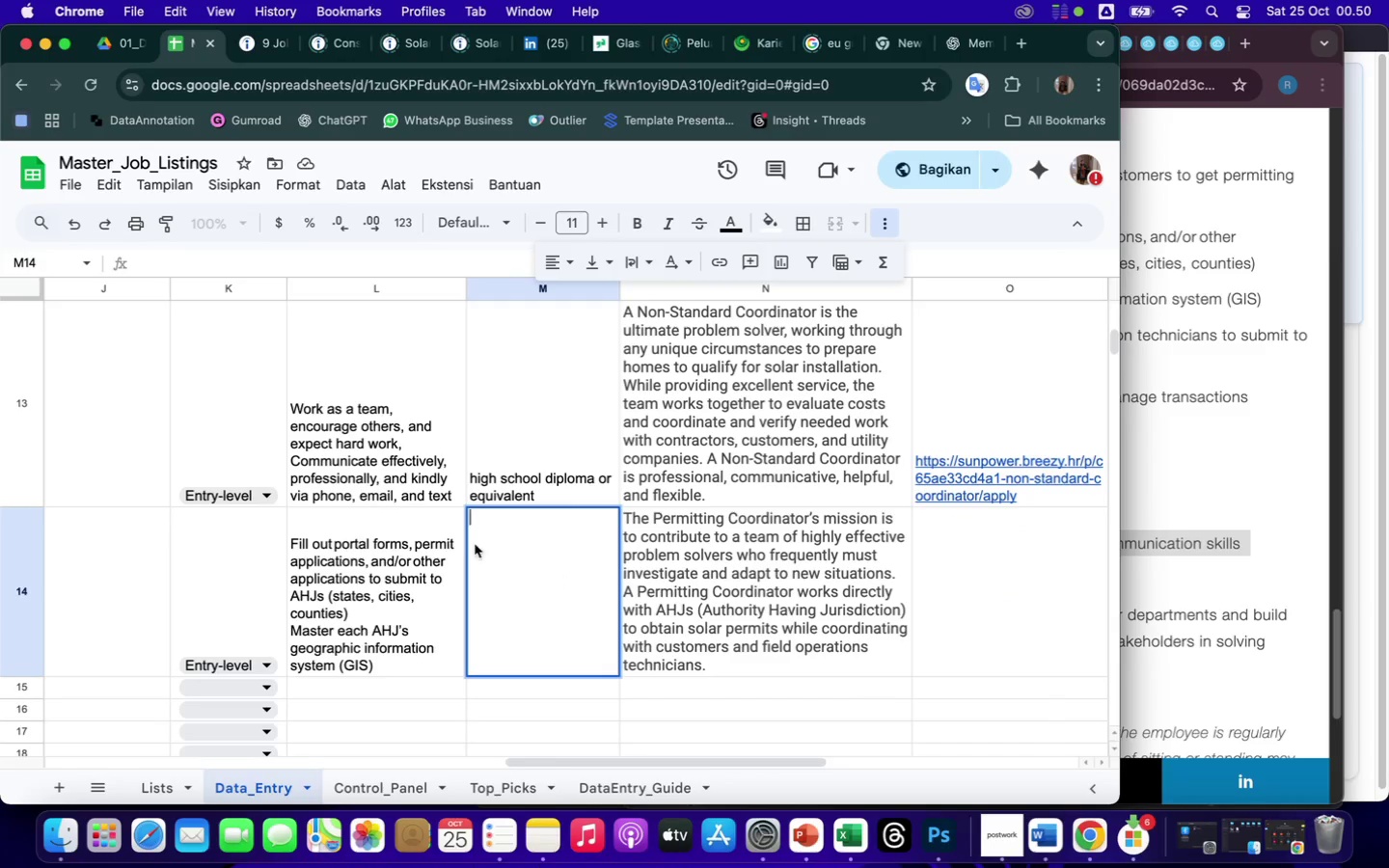 
left_click([275, 263])
 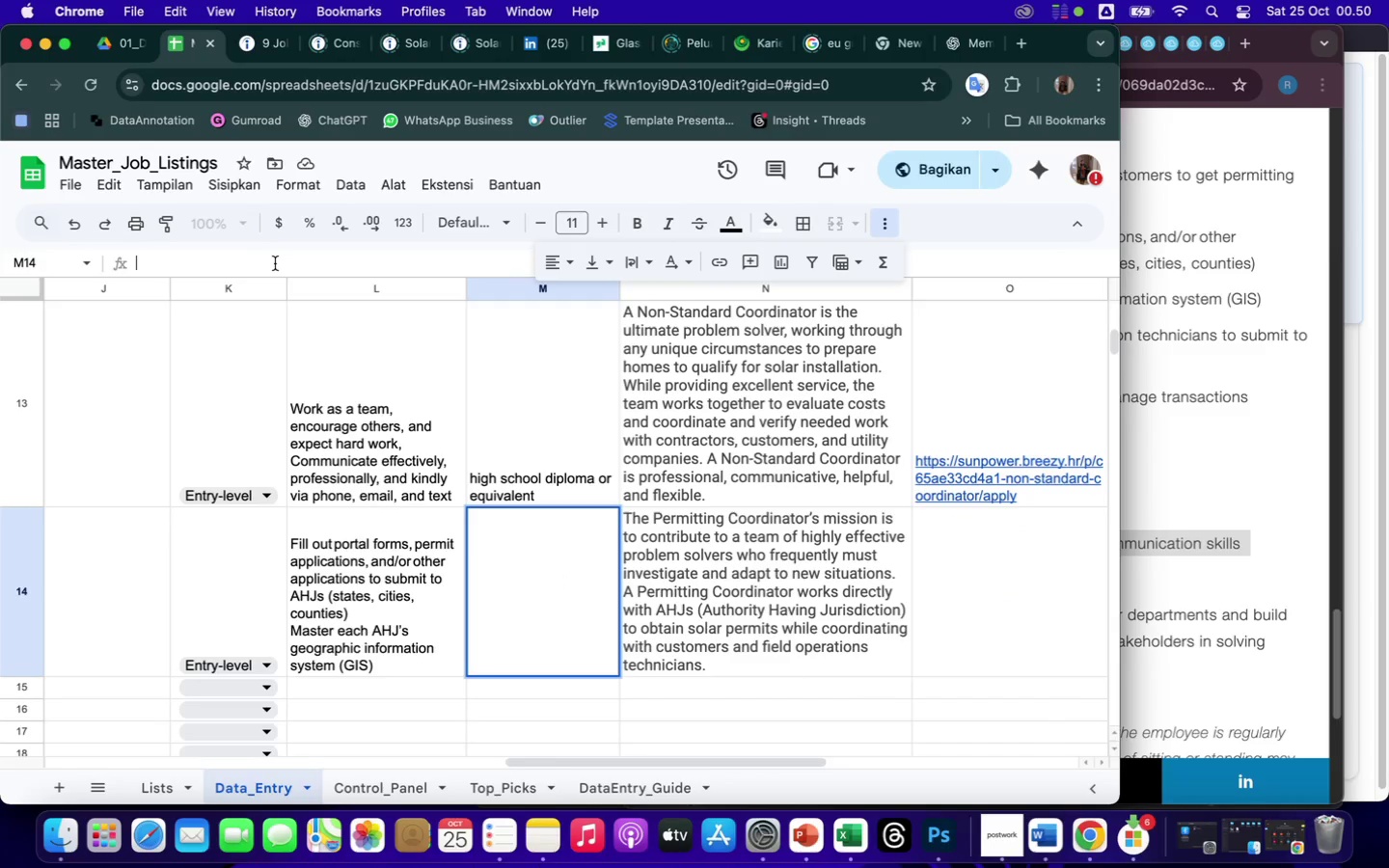 
right_click([275, 263])
 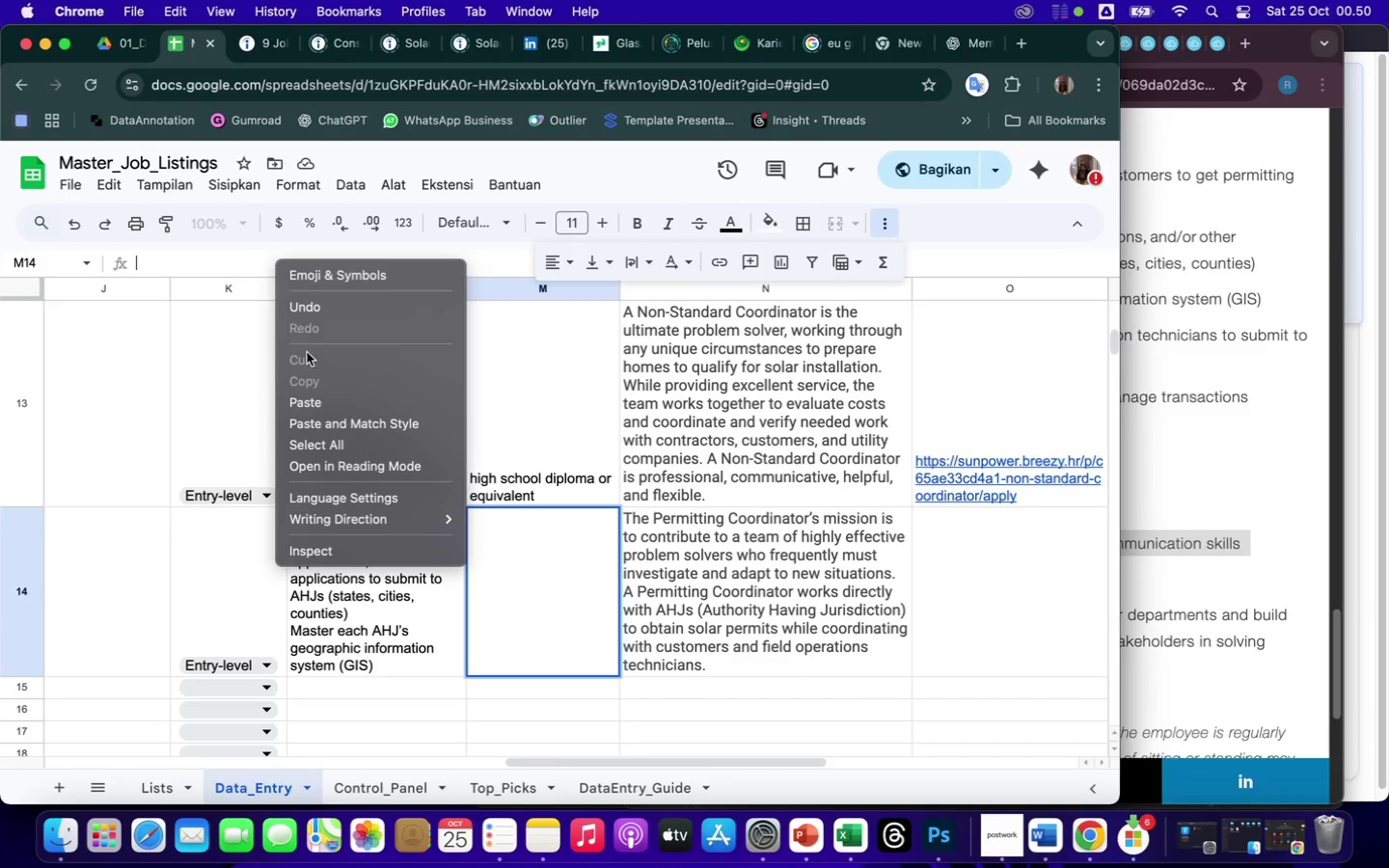 
left_click([318, 401])
 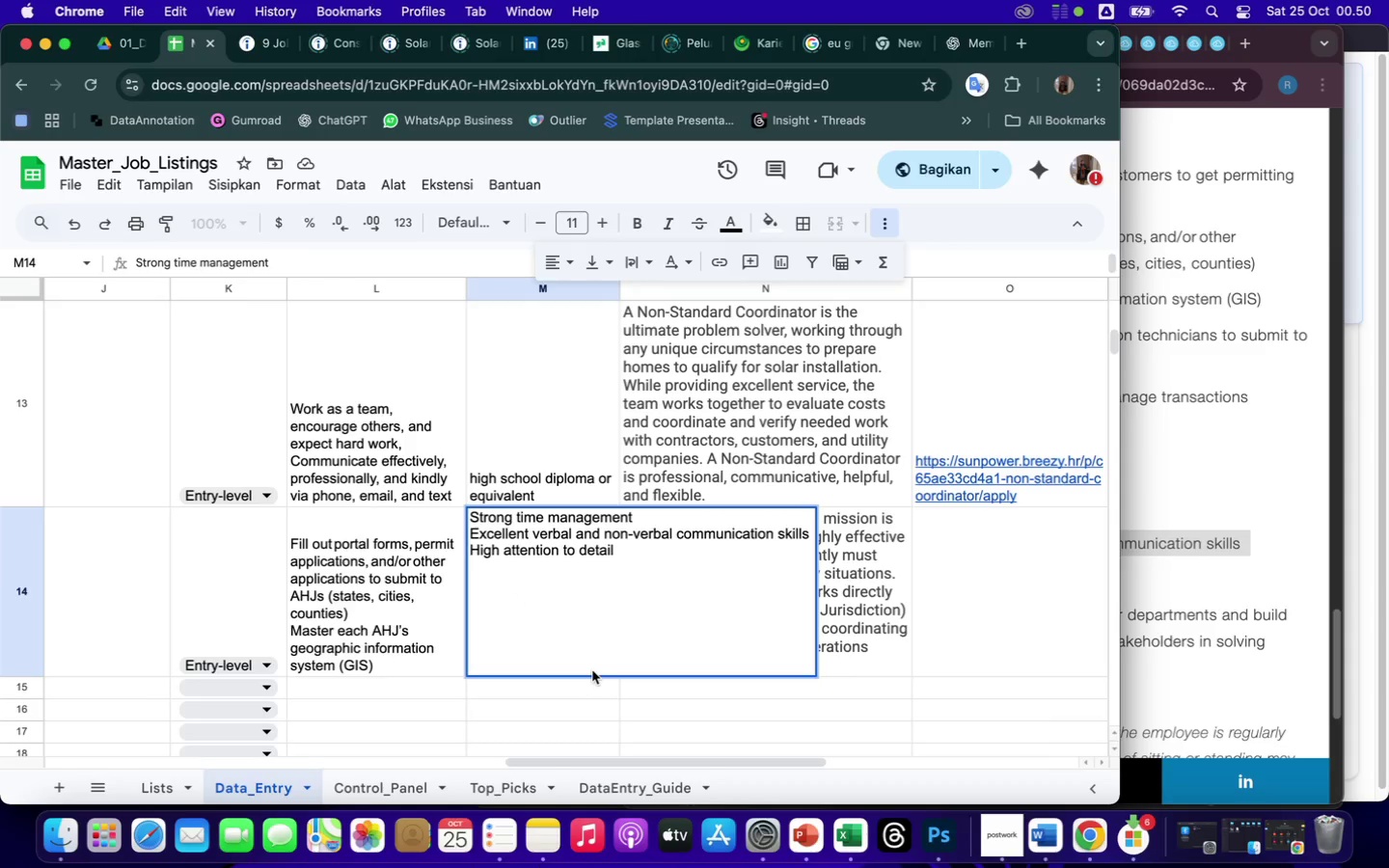 
left_click([593, 730])
 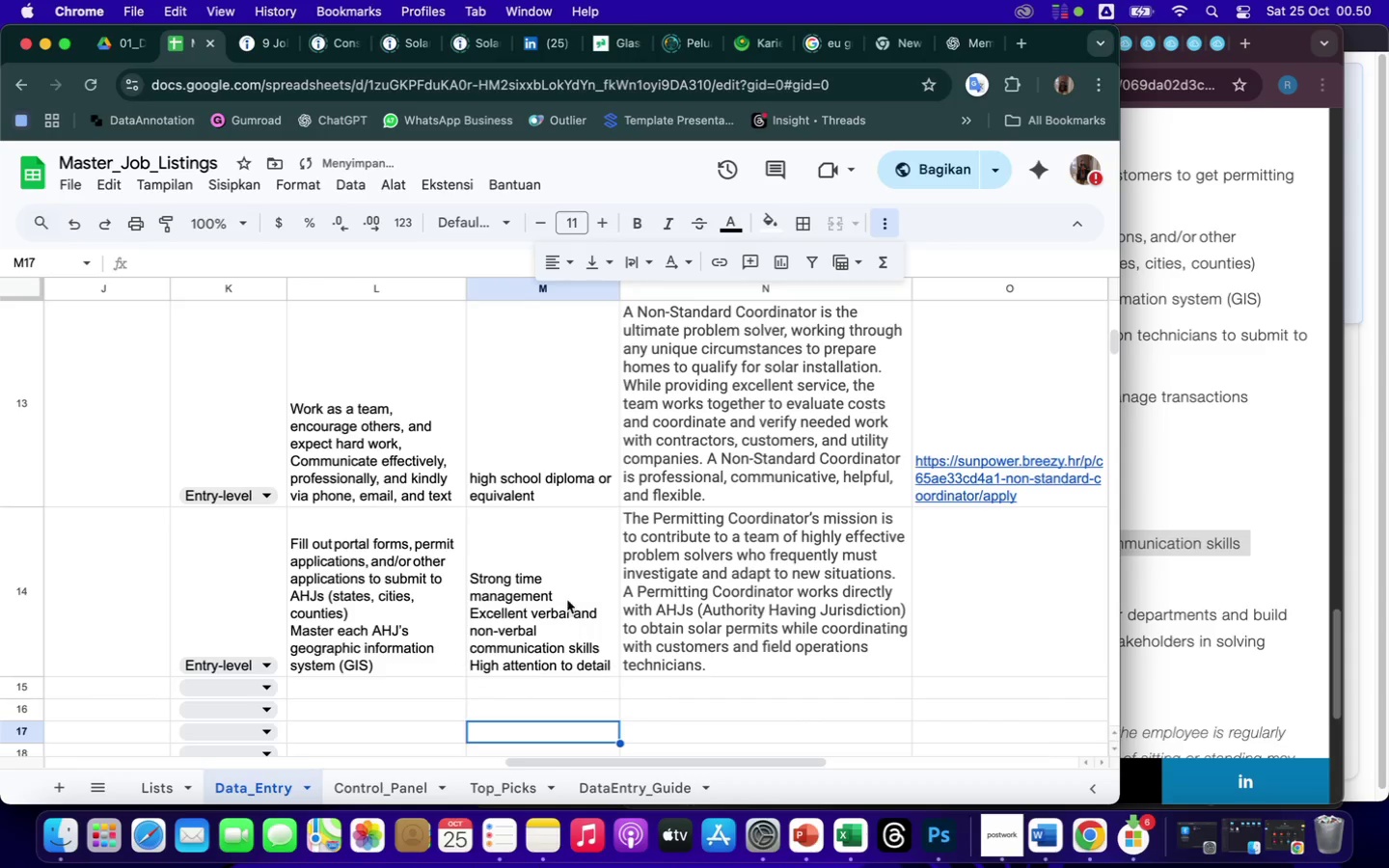 
left_click([567, 600])
 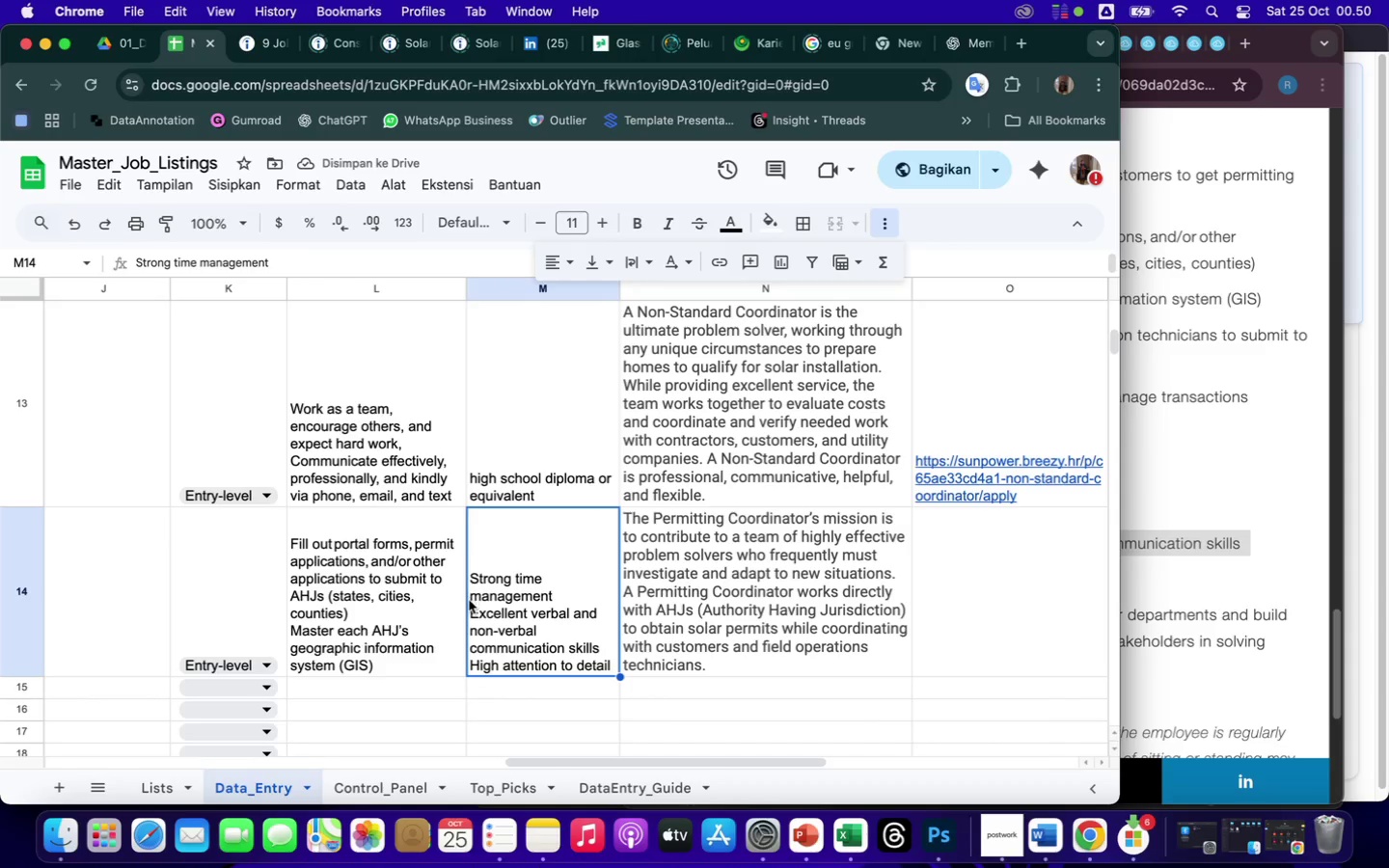 
left_click([475, 614])
 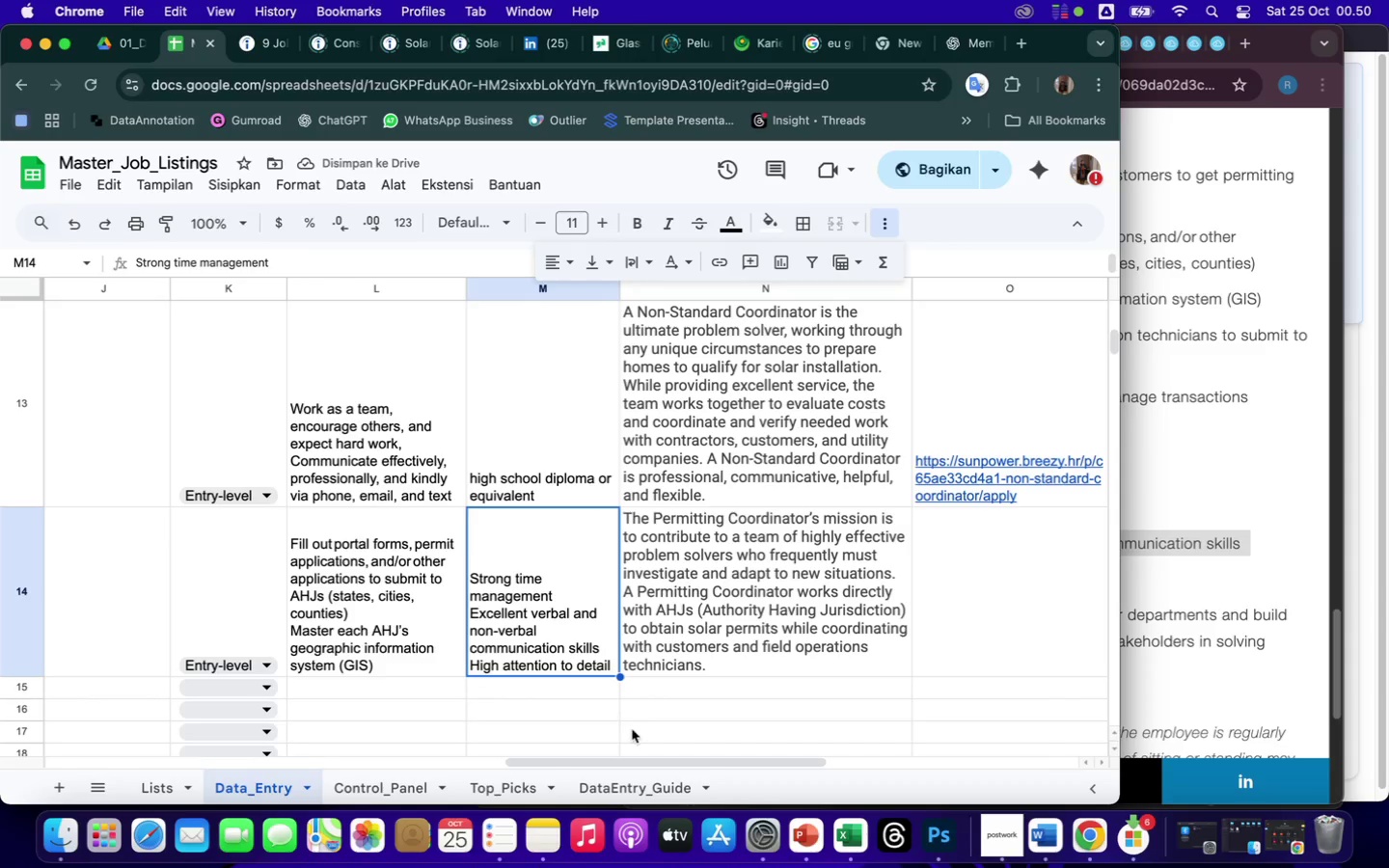 
left_click([714, 710])
 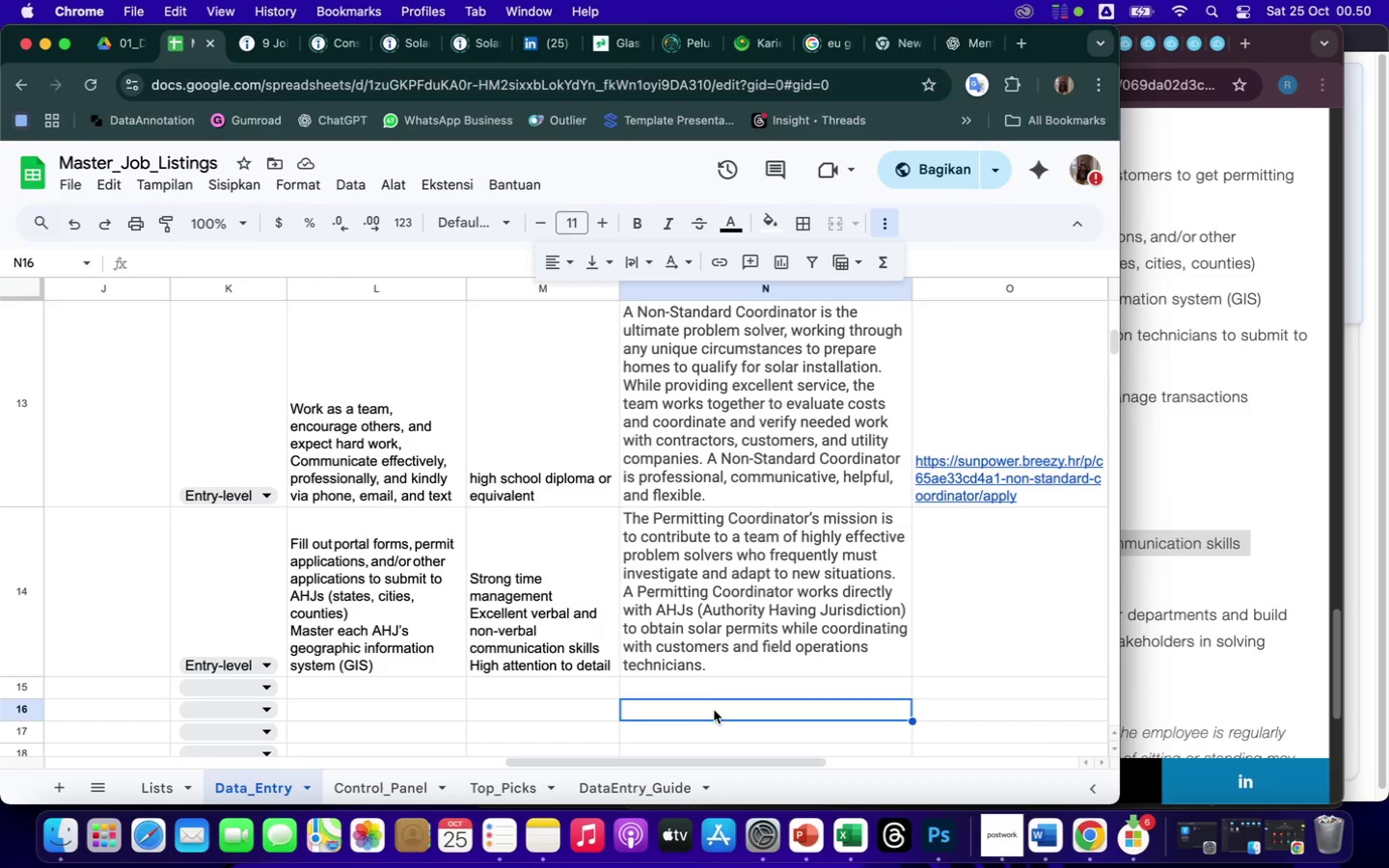 
left_click([576, 538])
 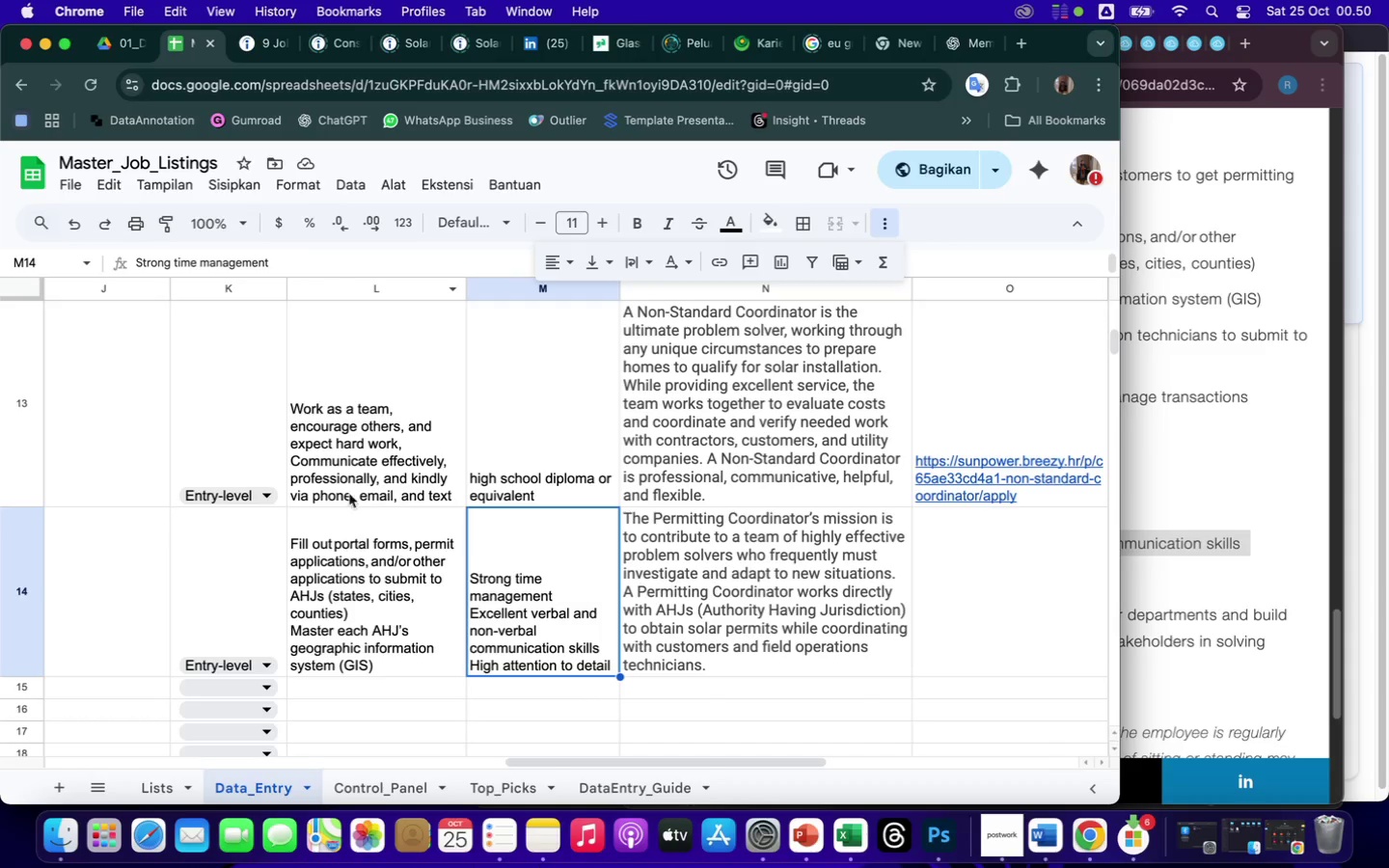 
wait(5.62)
 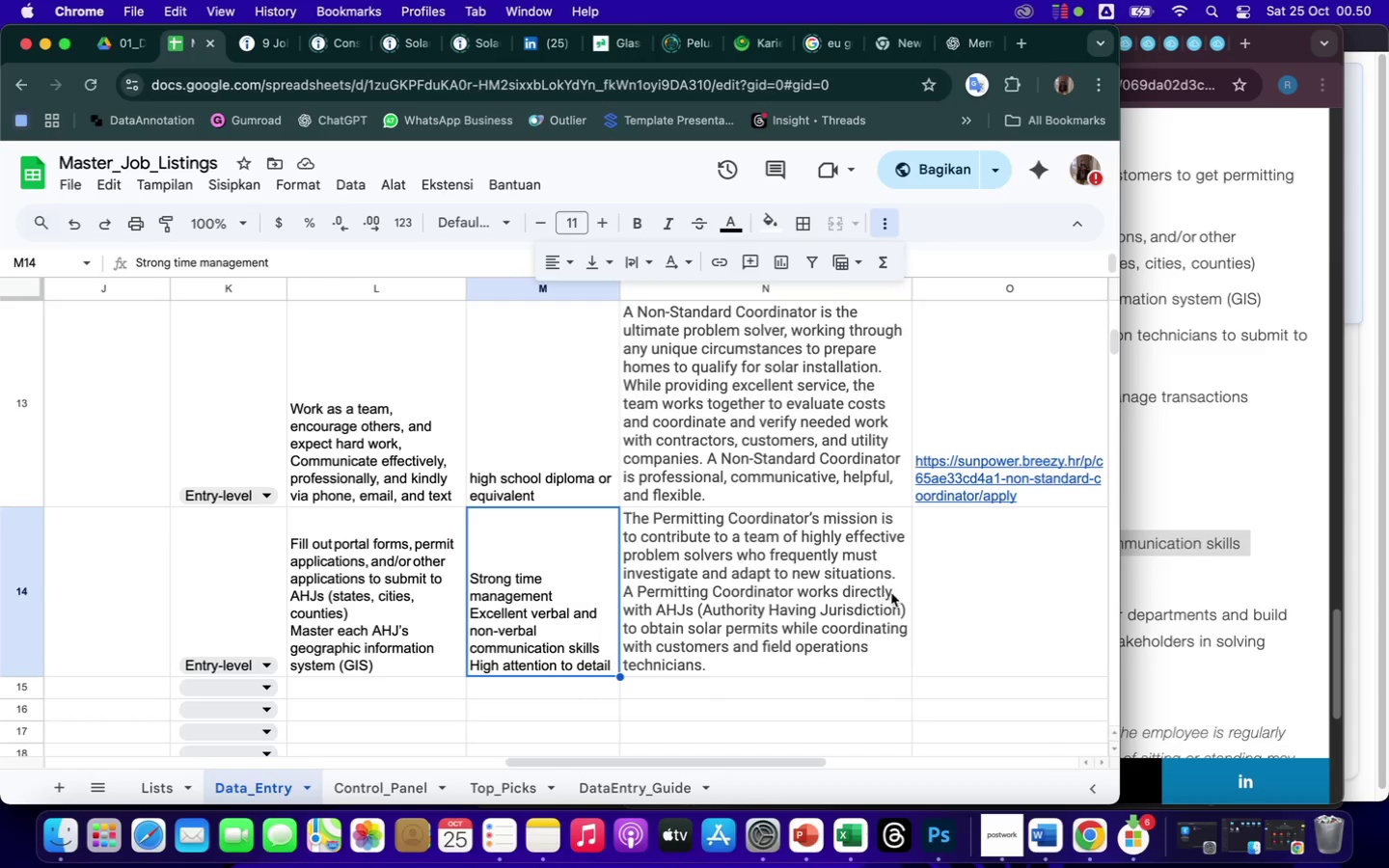 
double_click([480, 613])
 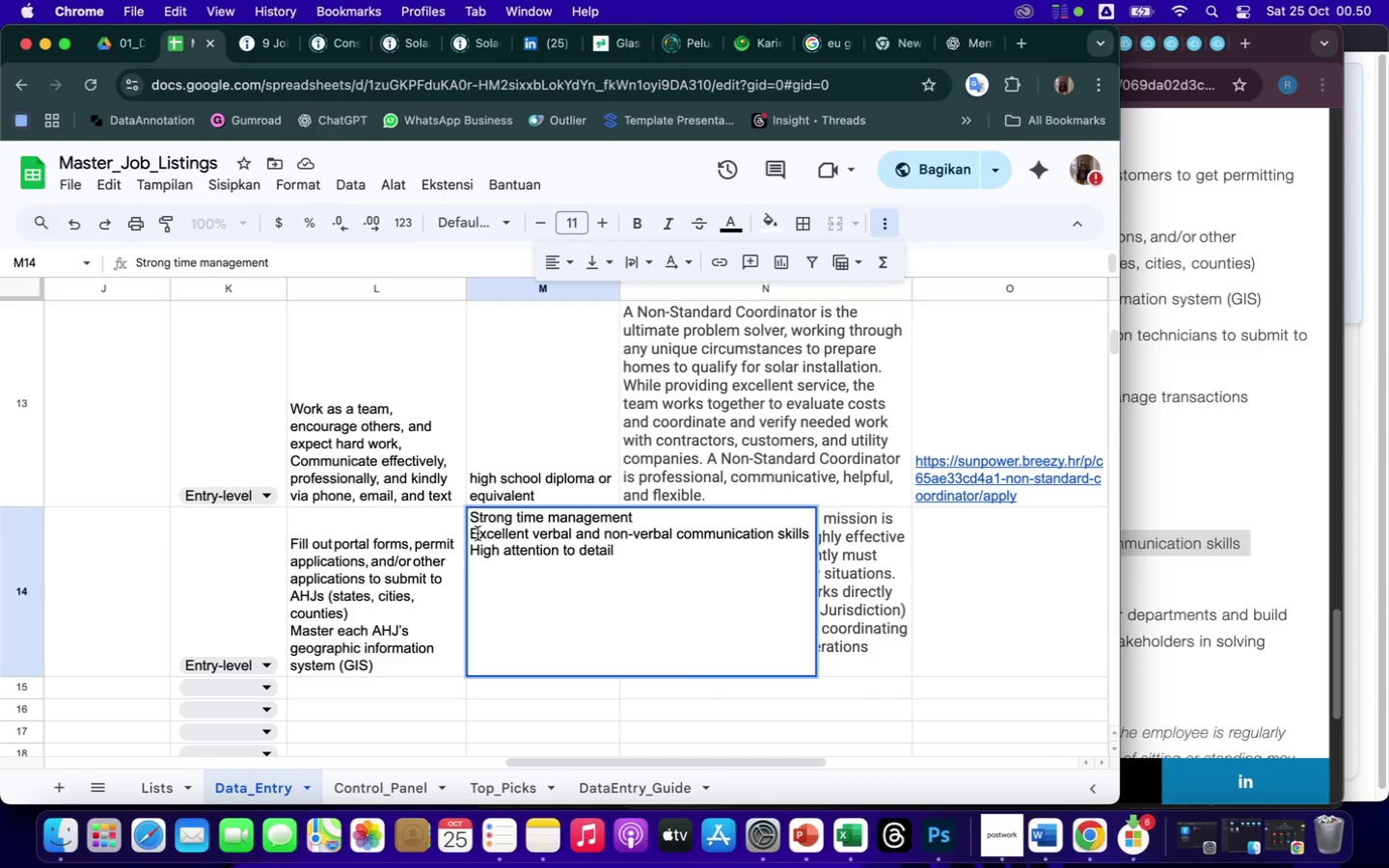 
left_click([474, 533])
 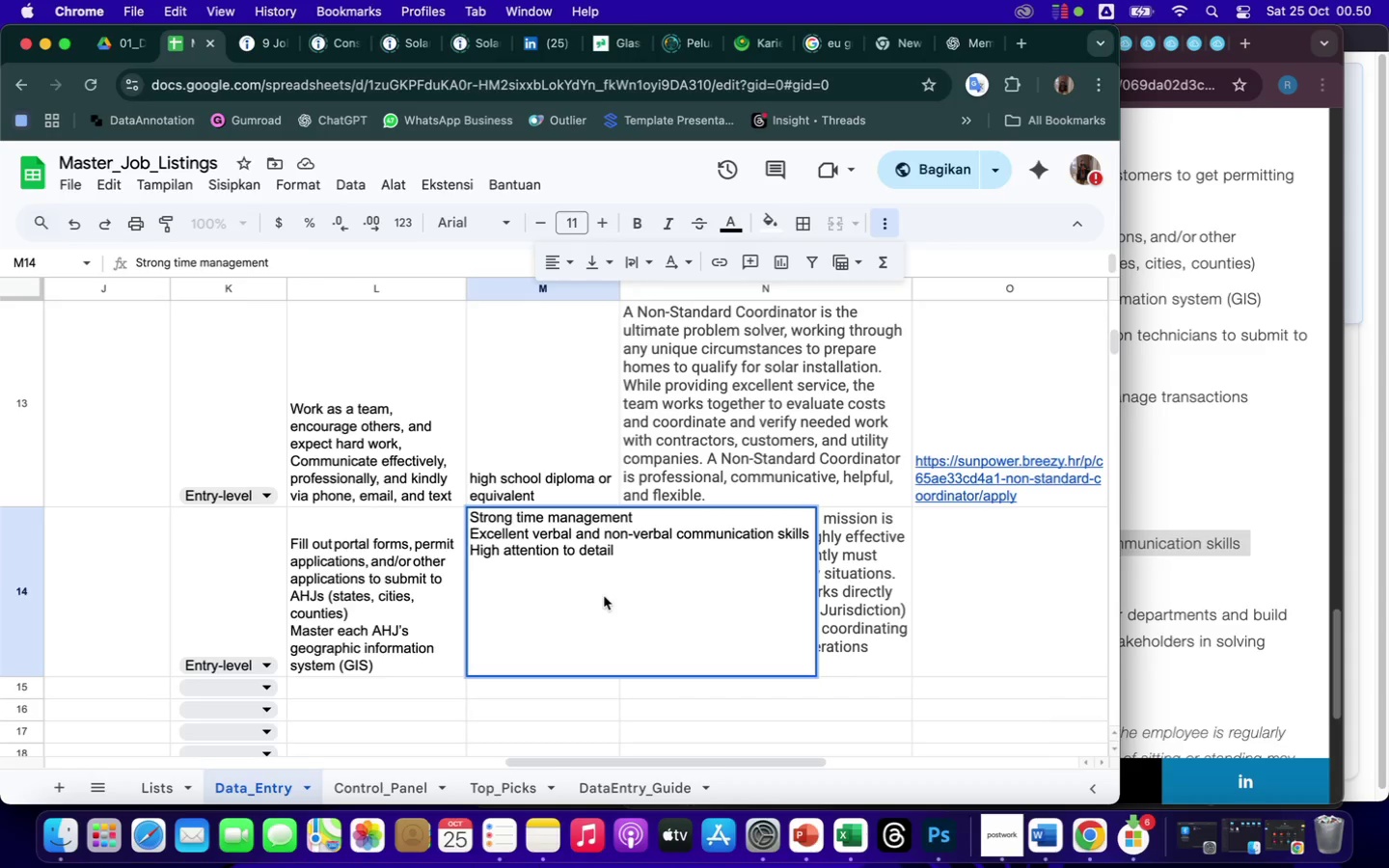 
key(Backspace)
 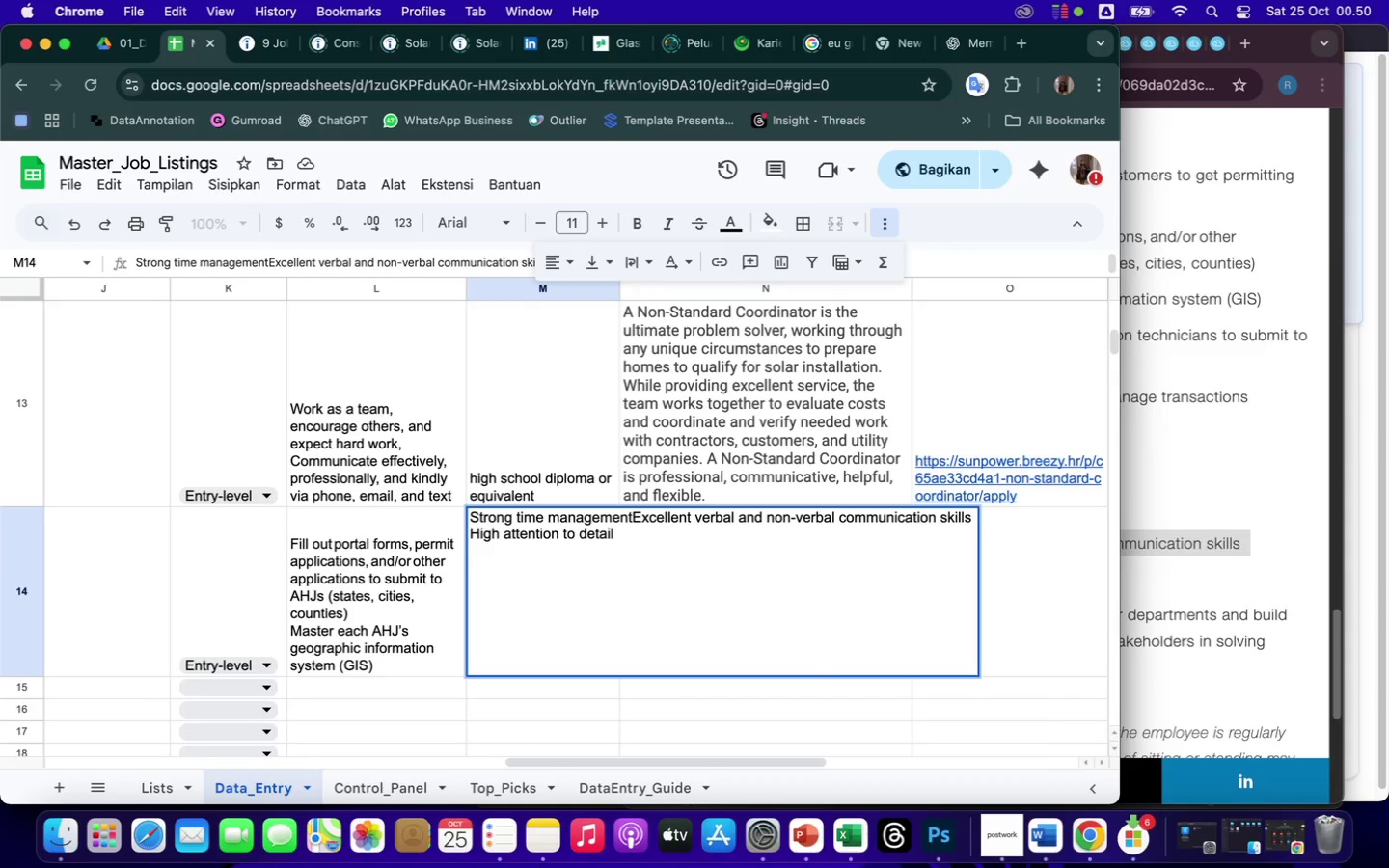 
key(Comma)
 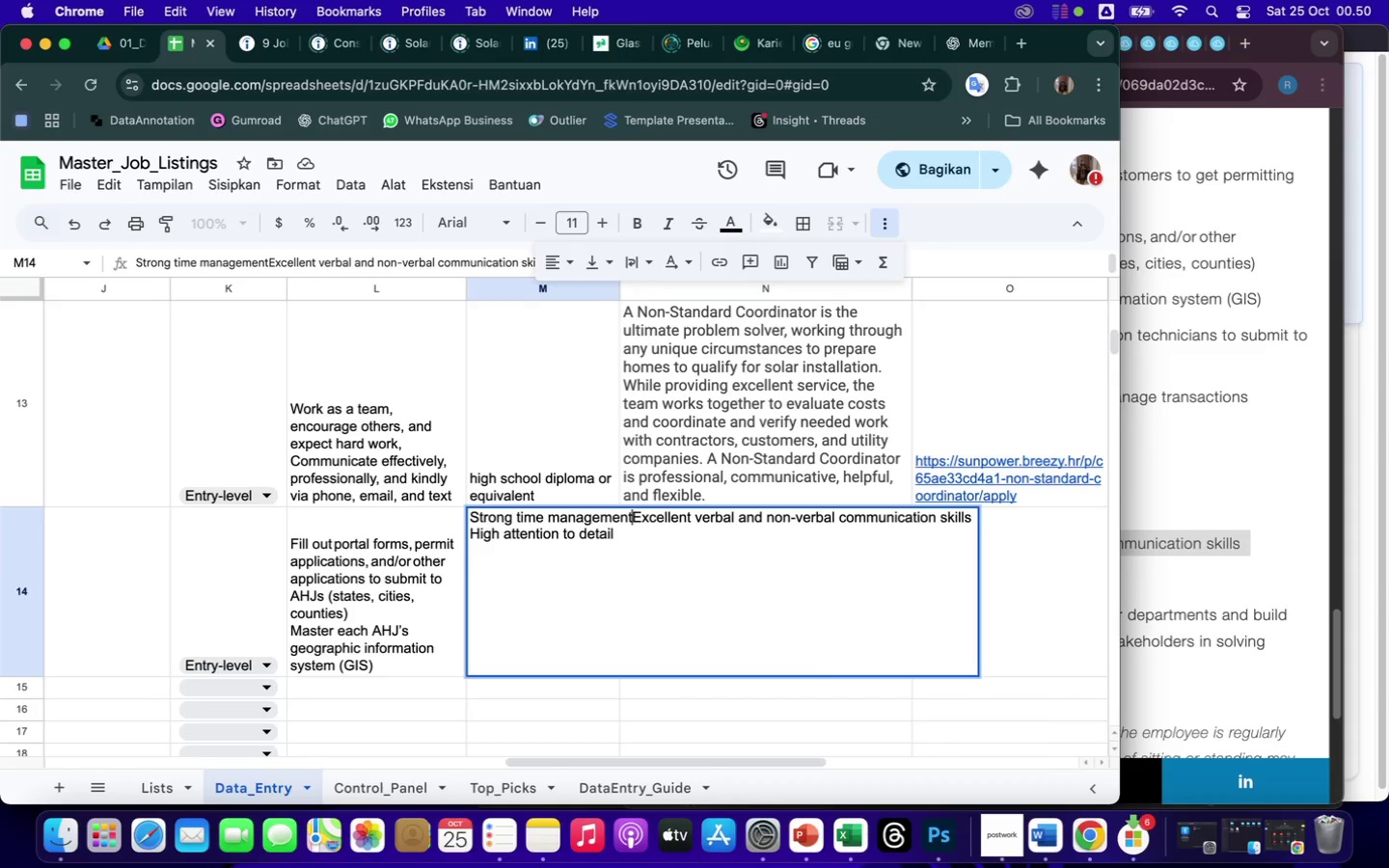 
key(Space)
 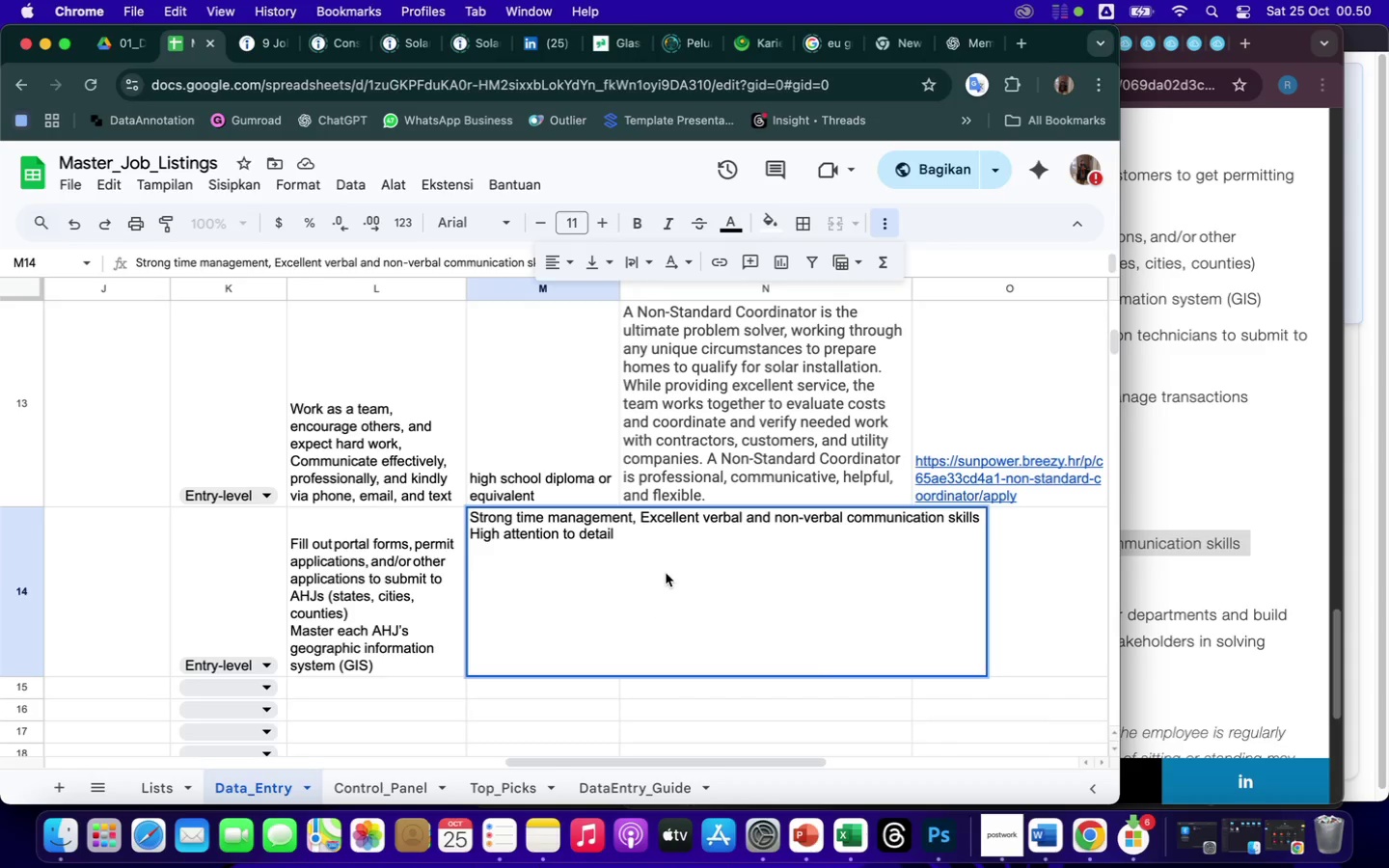 
wait(6.51)
 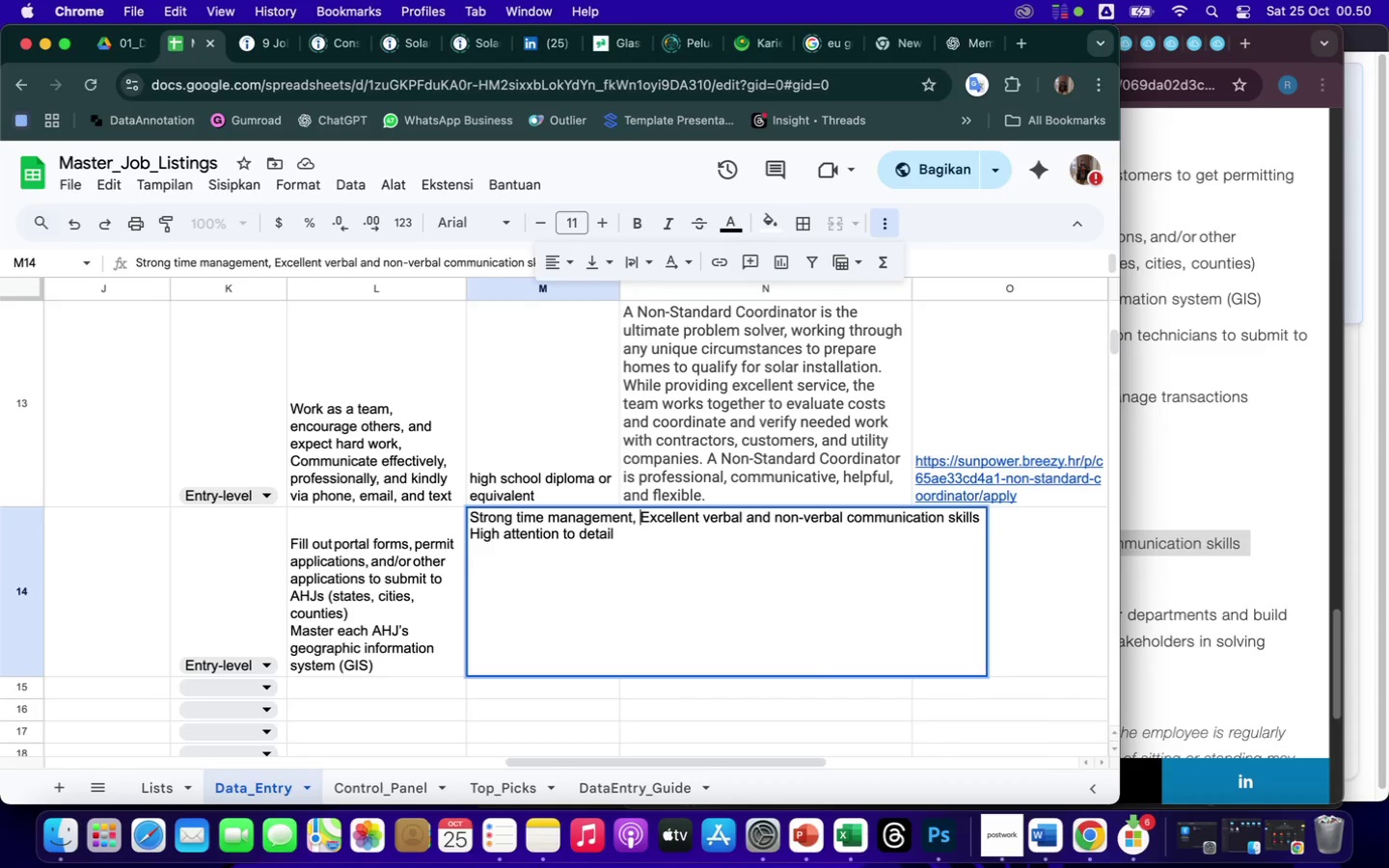 
left_click([638, 541])
 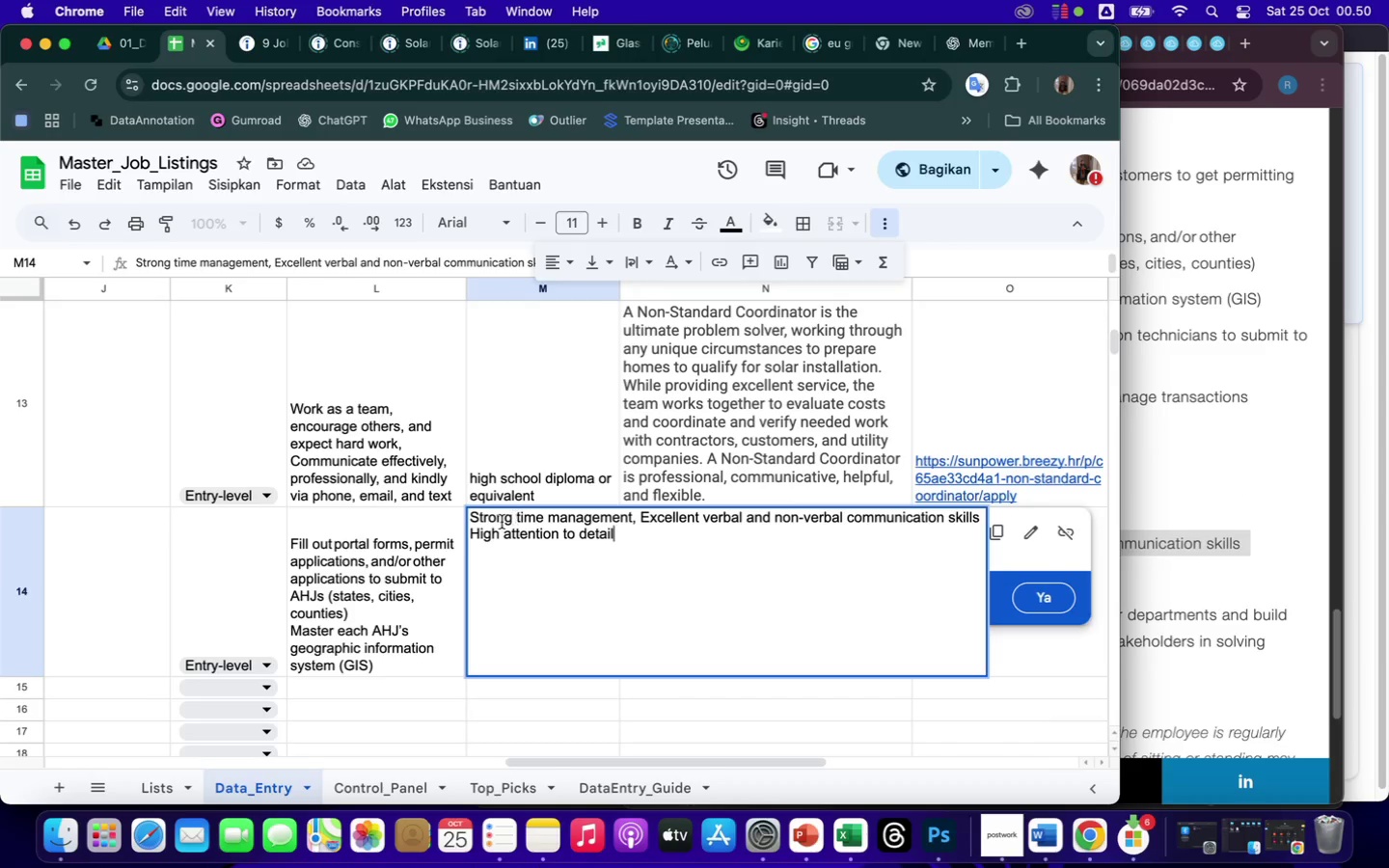 
left_click([472, 533])
 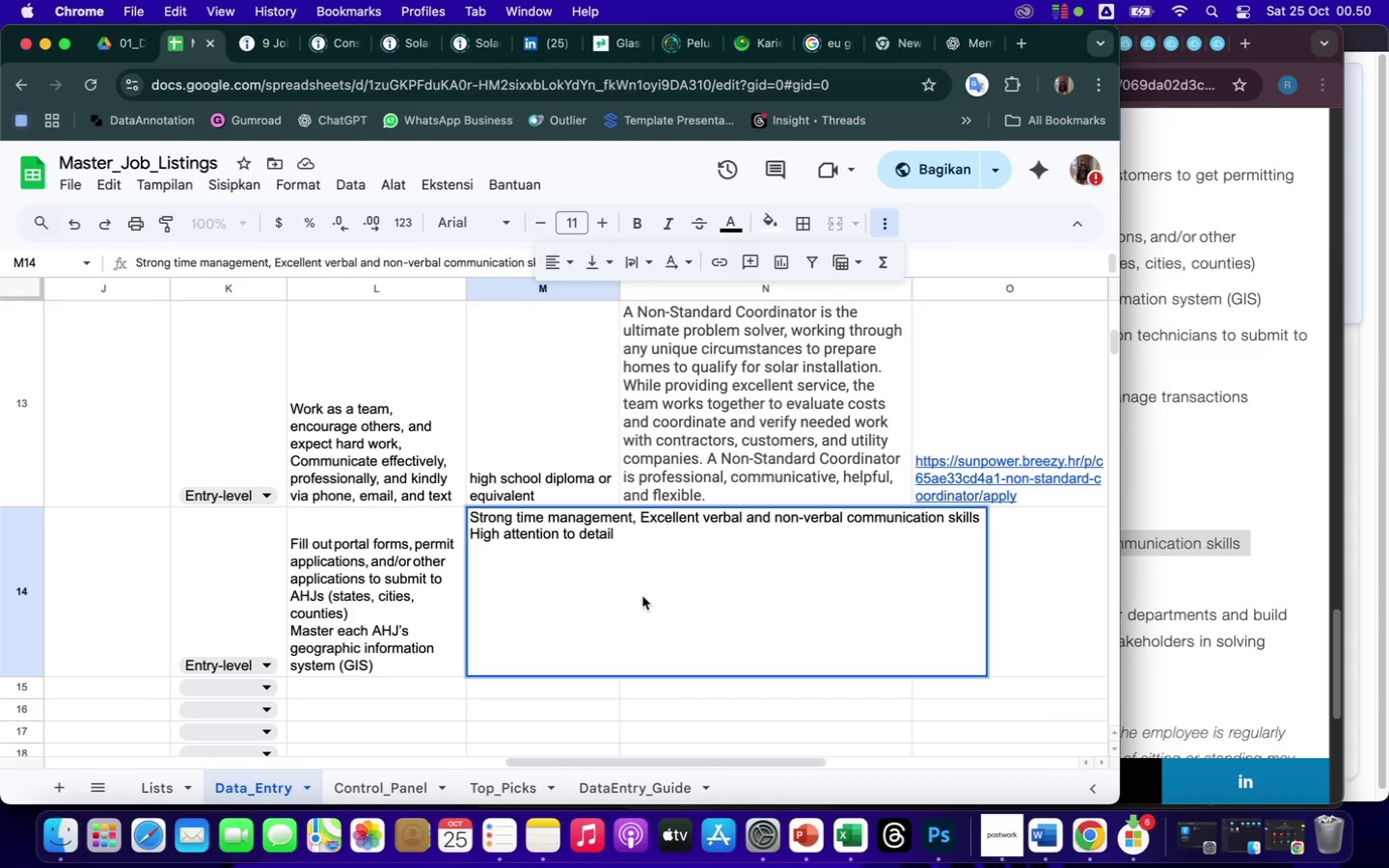 
key(Backspace)
 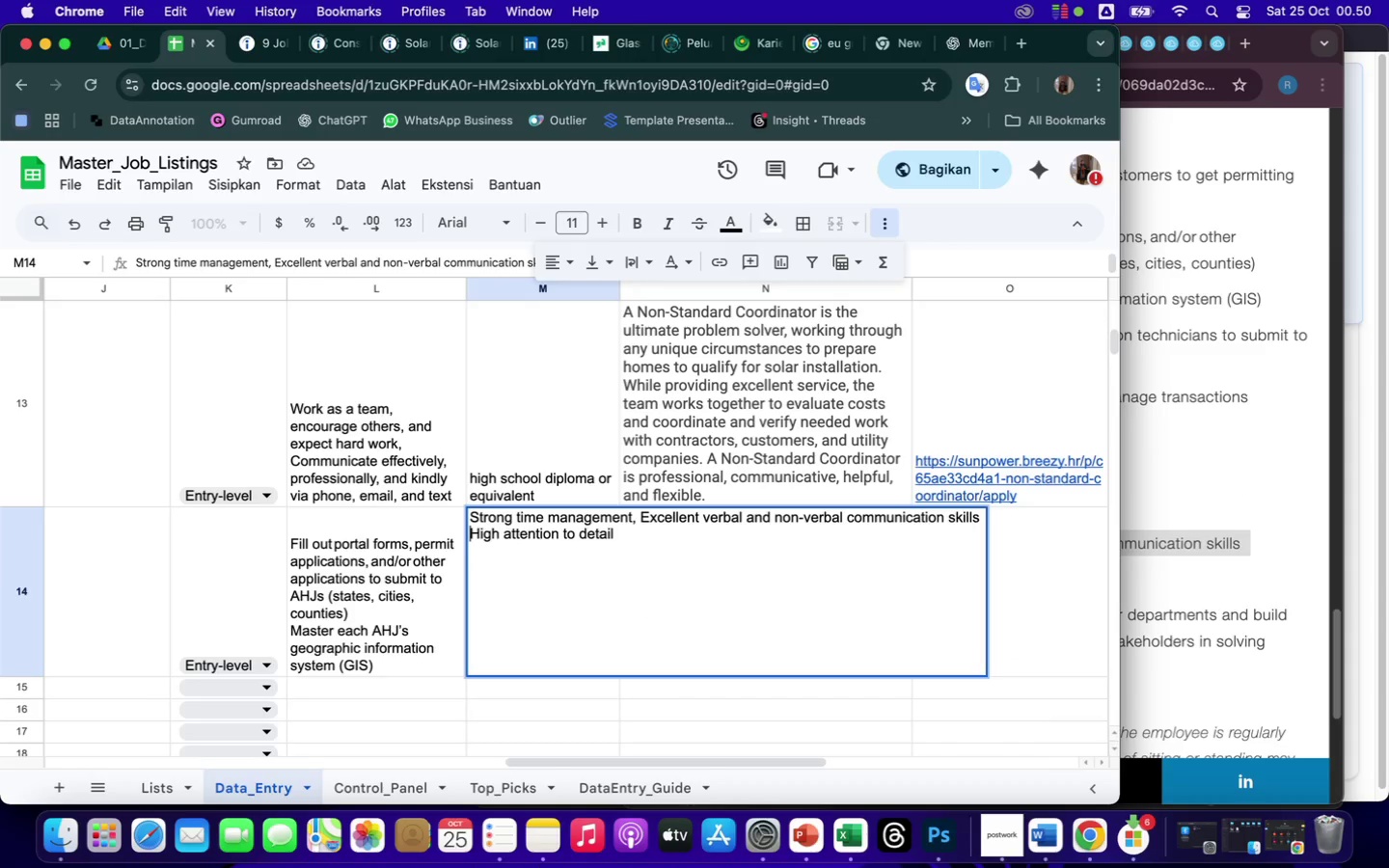 
key(Comma)
 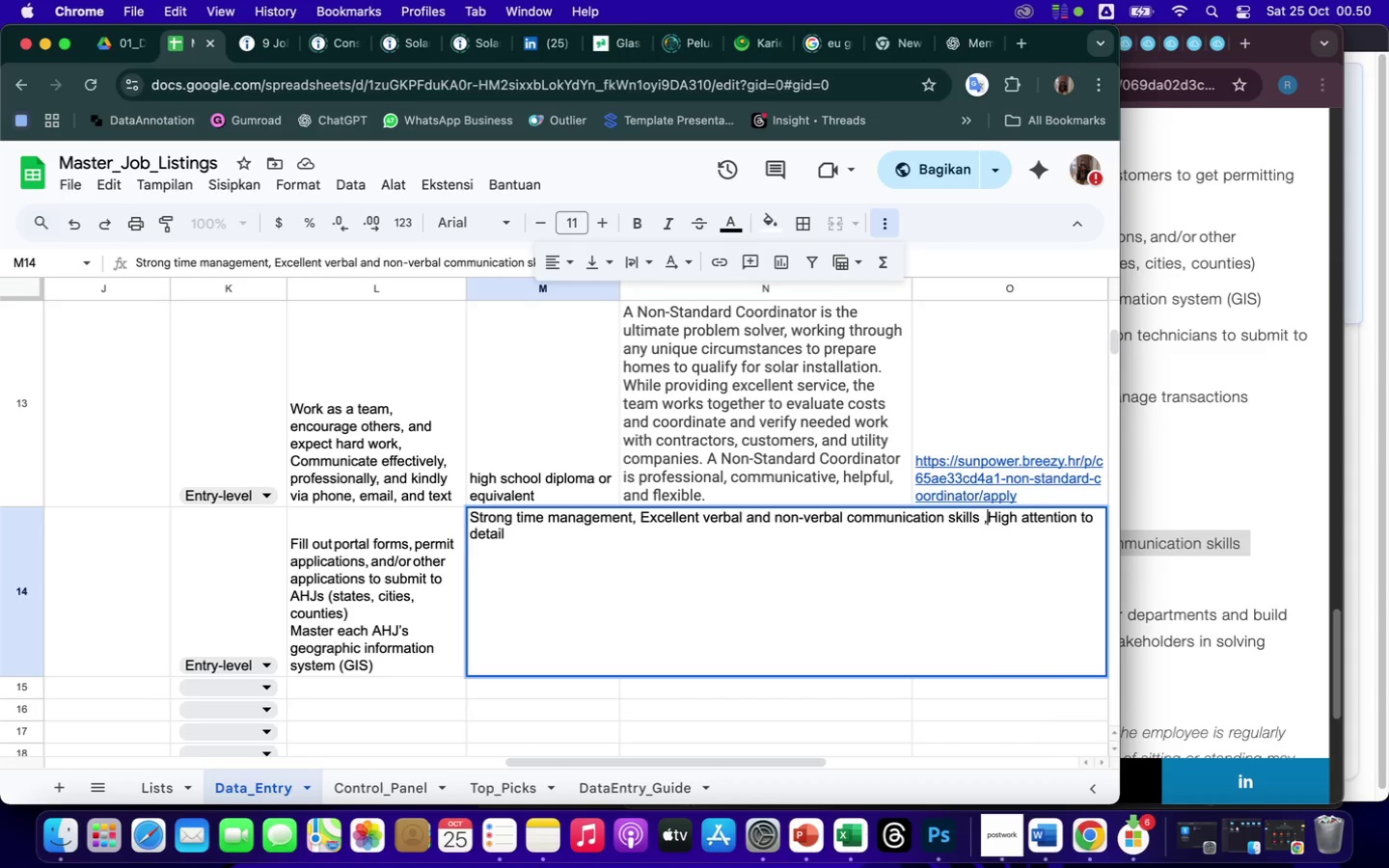 
key(Space)
 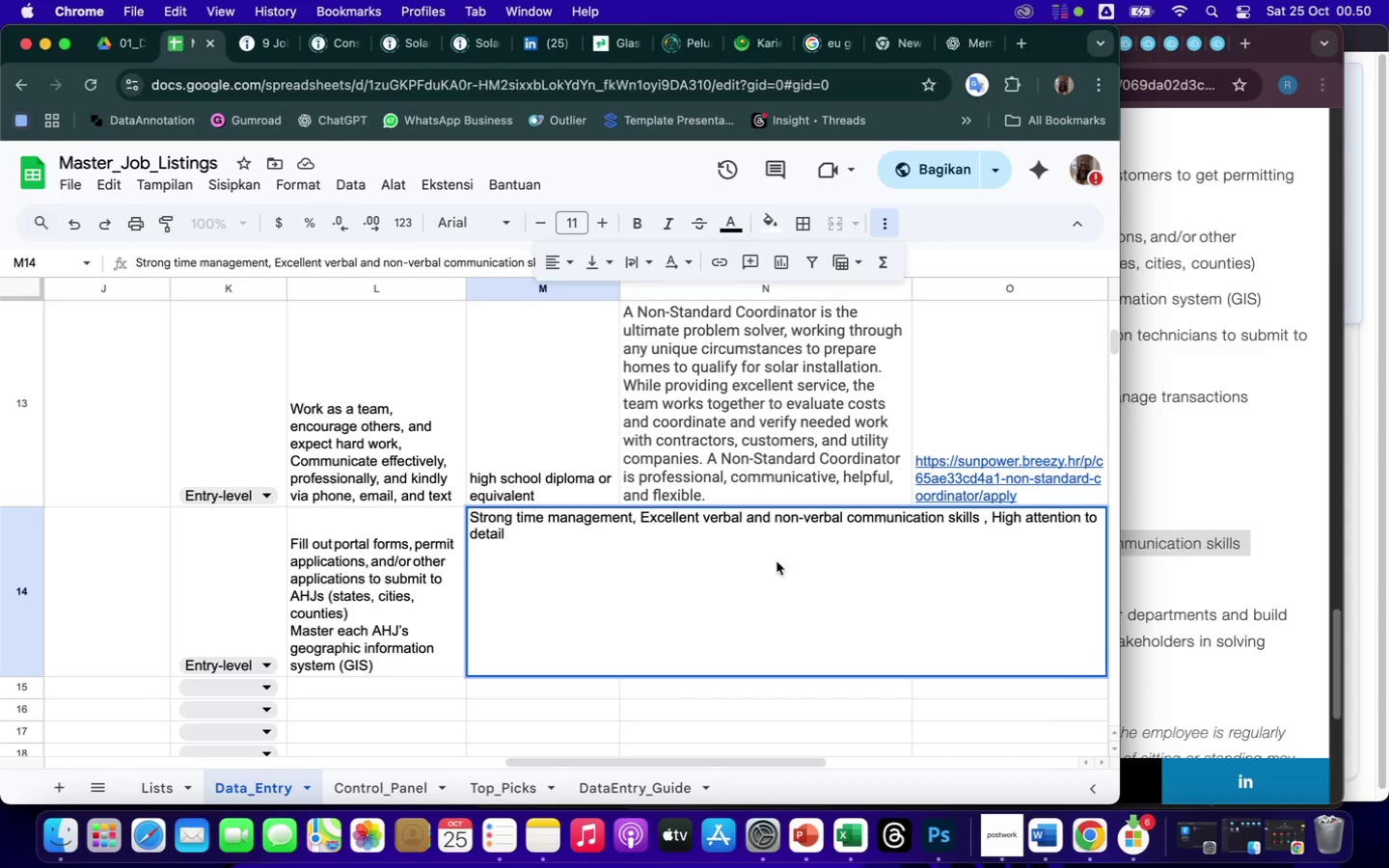 
left_click([1205, 482])
 